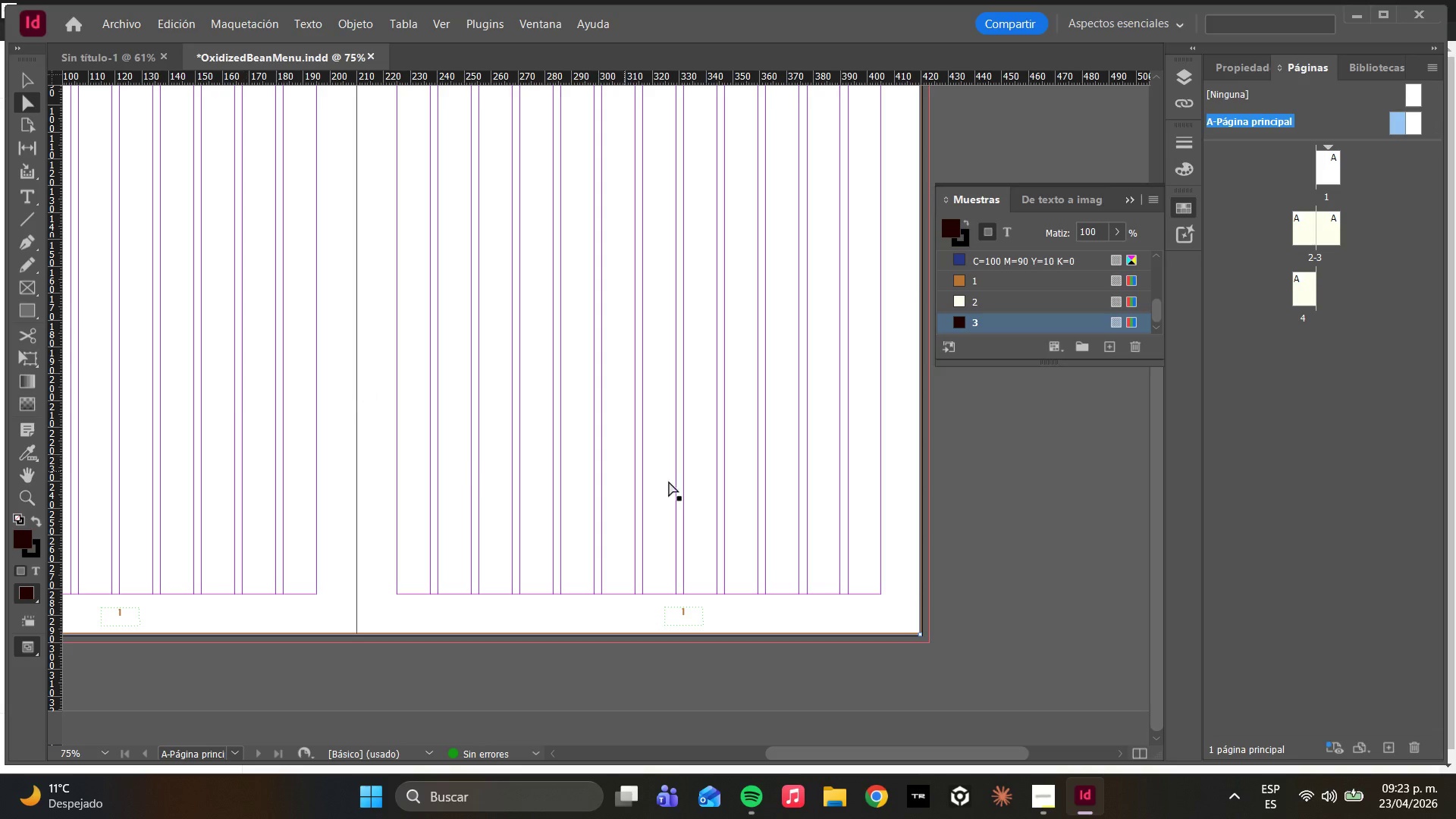 
left_click([688, 615])
 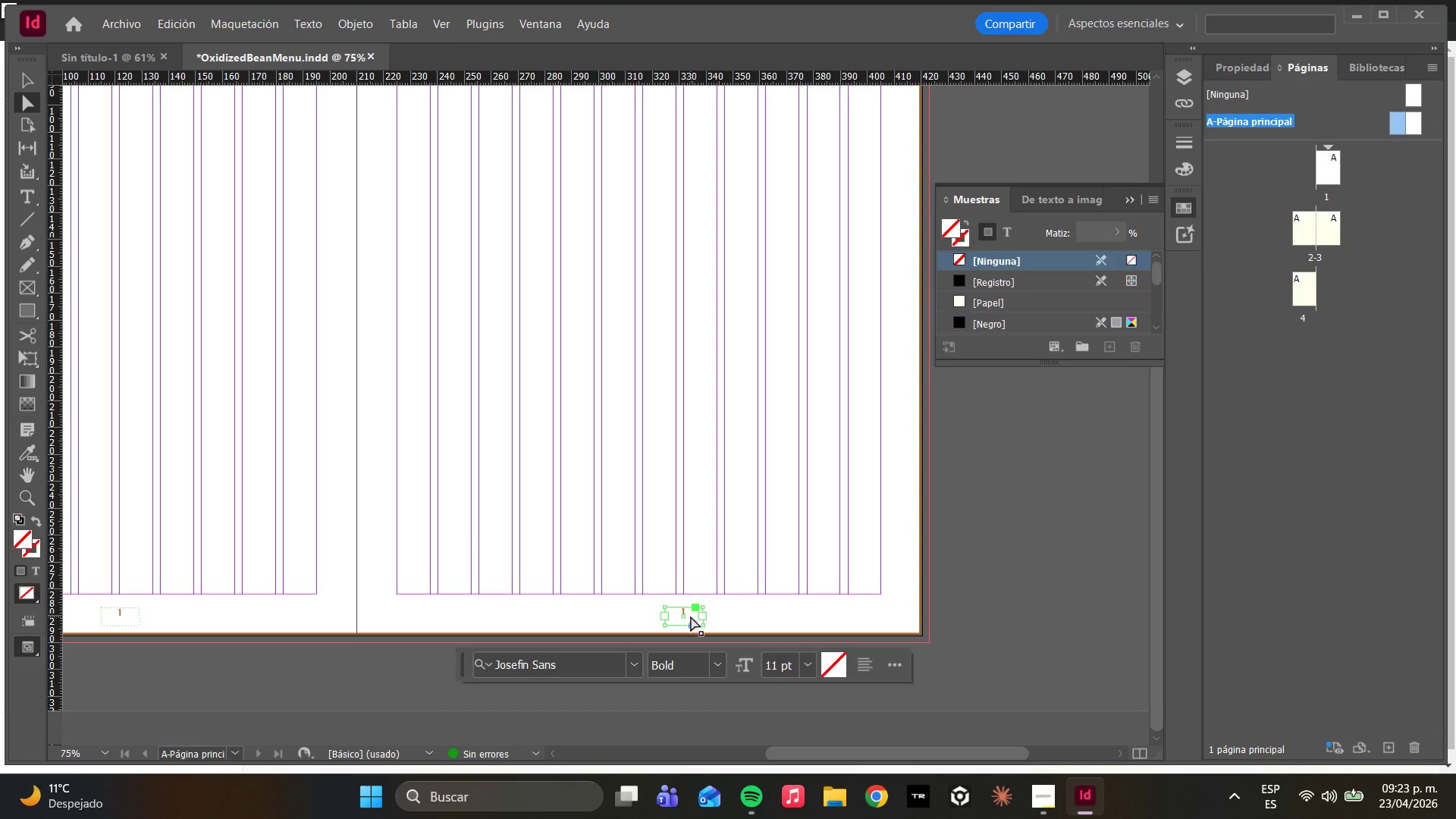 
left_click_drag(start_coordinate=[691, 617], to_coordinate=[680, 619])
 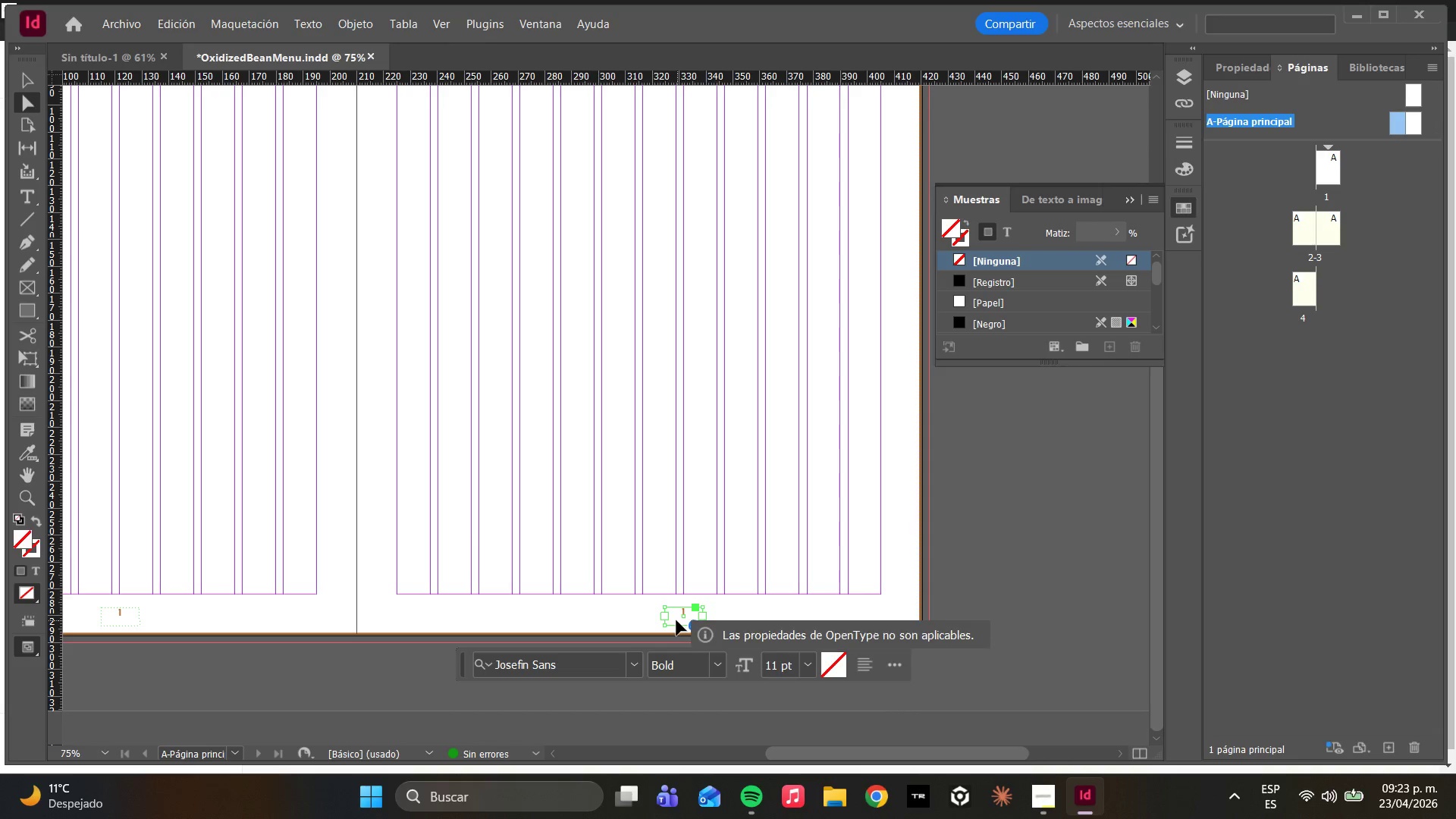 
left_click_drag(start_coordinate=[676, 620], to_coordinate=[660, 624])
 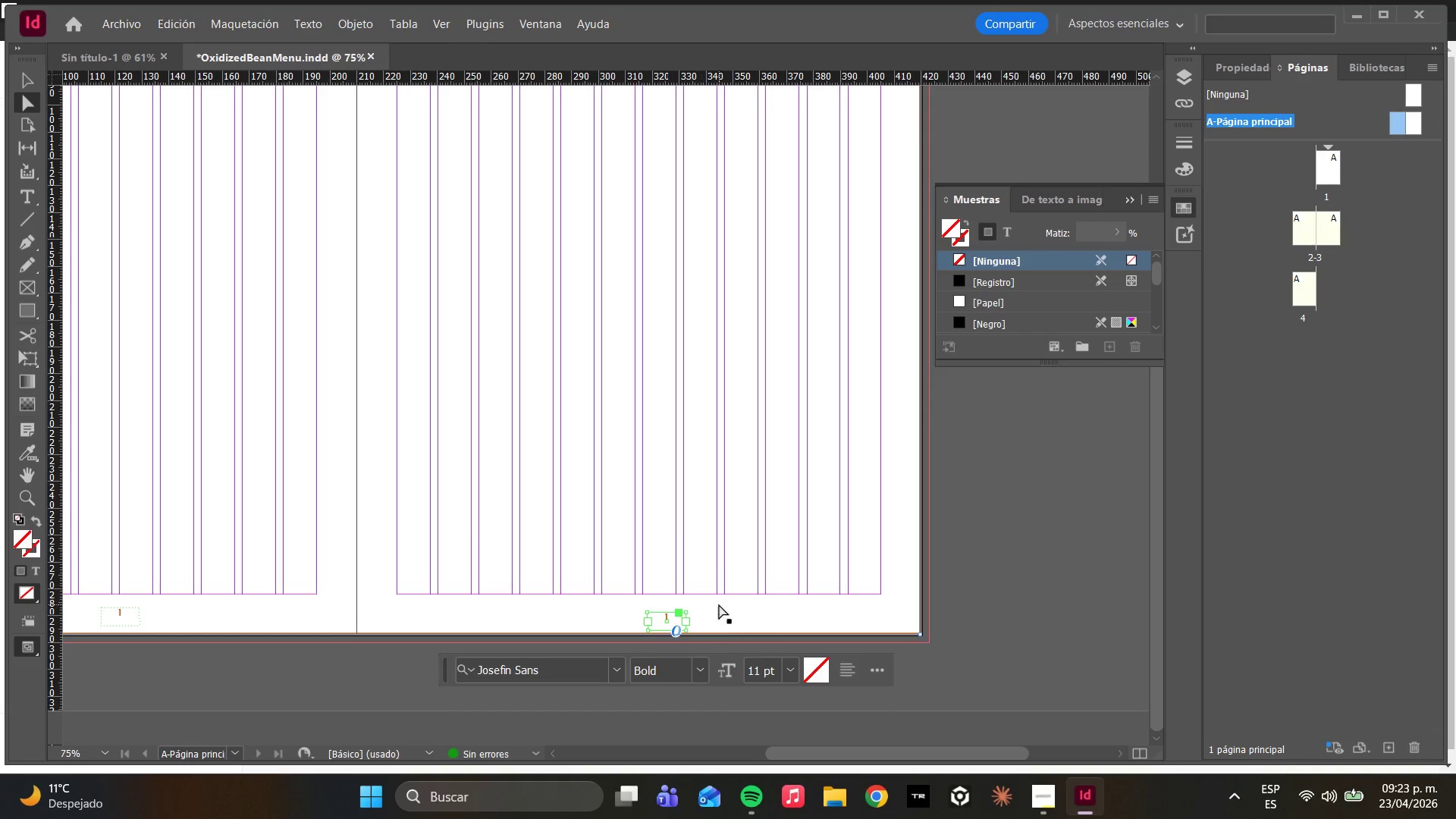 
scroll: coordinate [687, 516], scroll_direction: down, amount: 5.0
 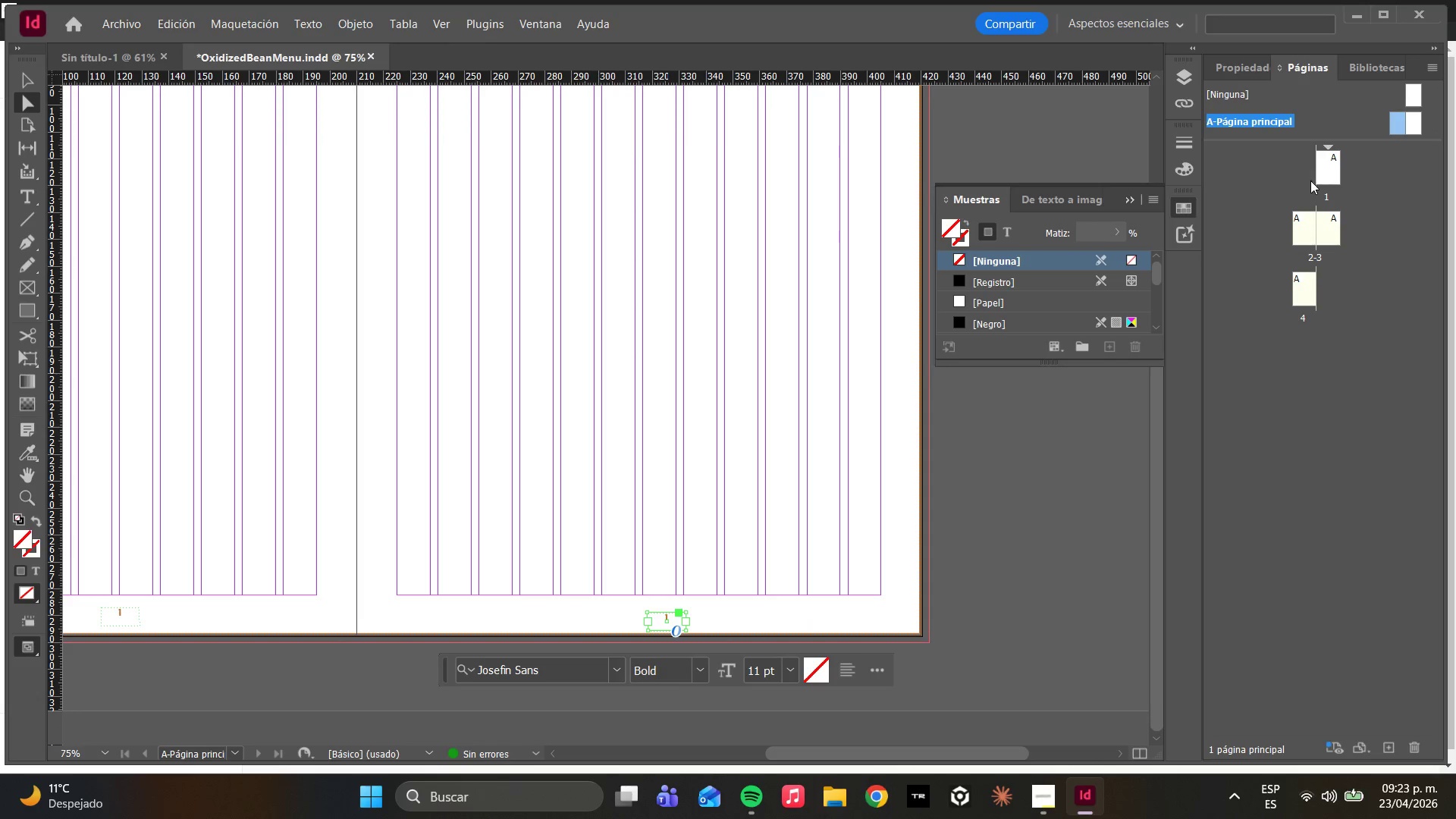 
double_click([1322, 187])
 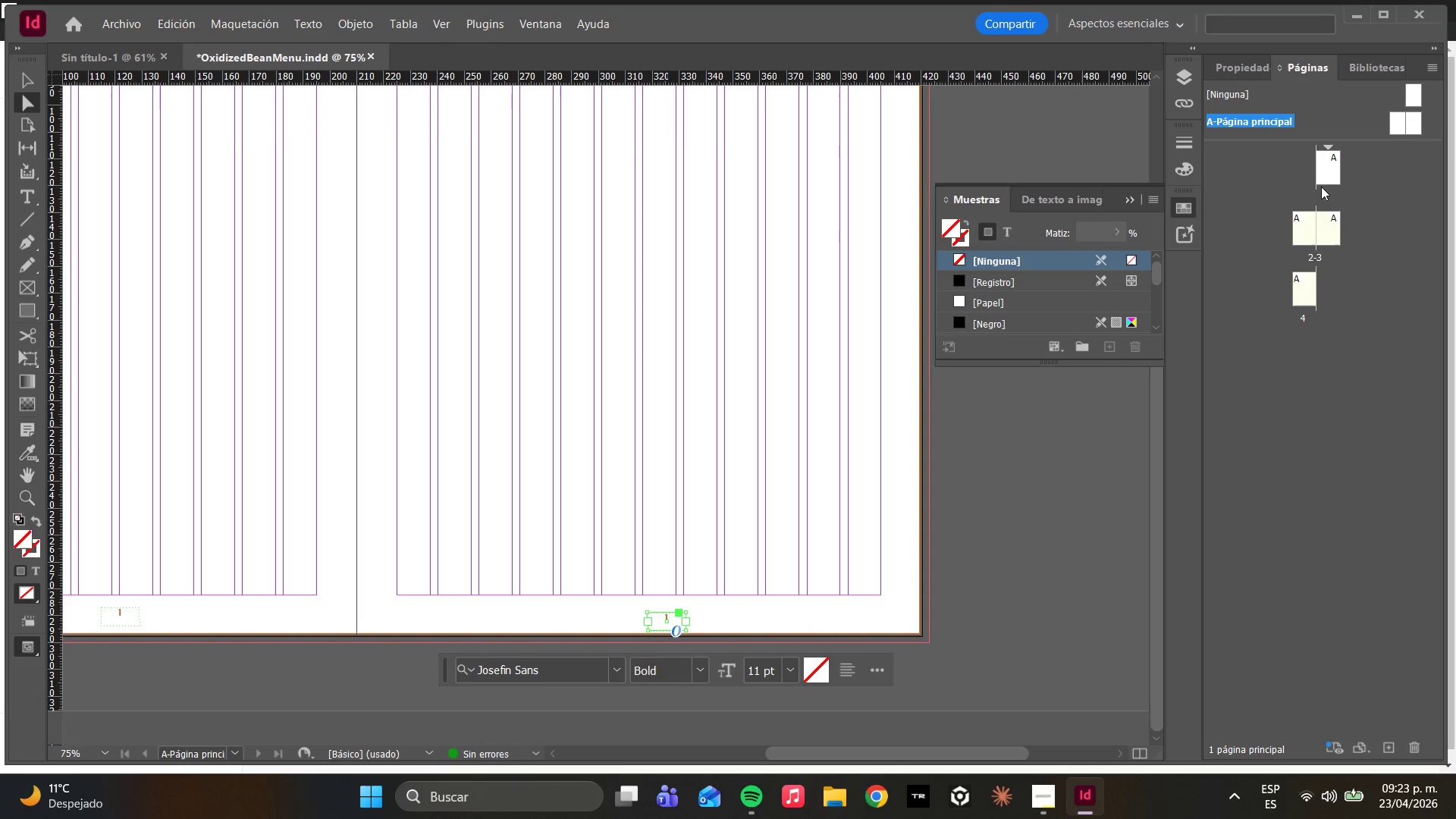 
triple_click([1321, 187])
 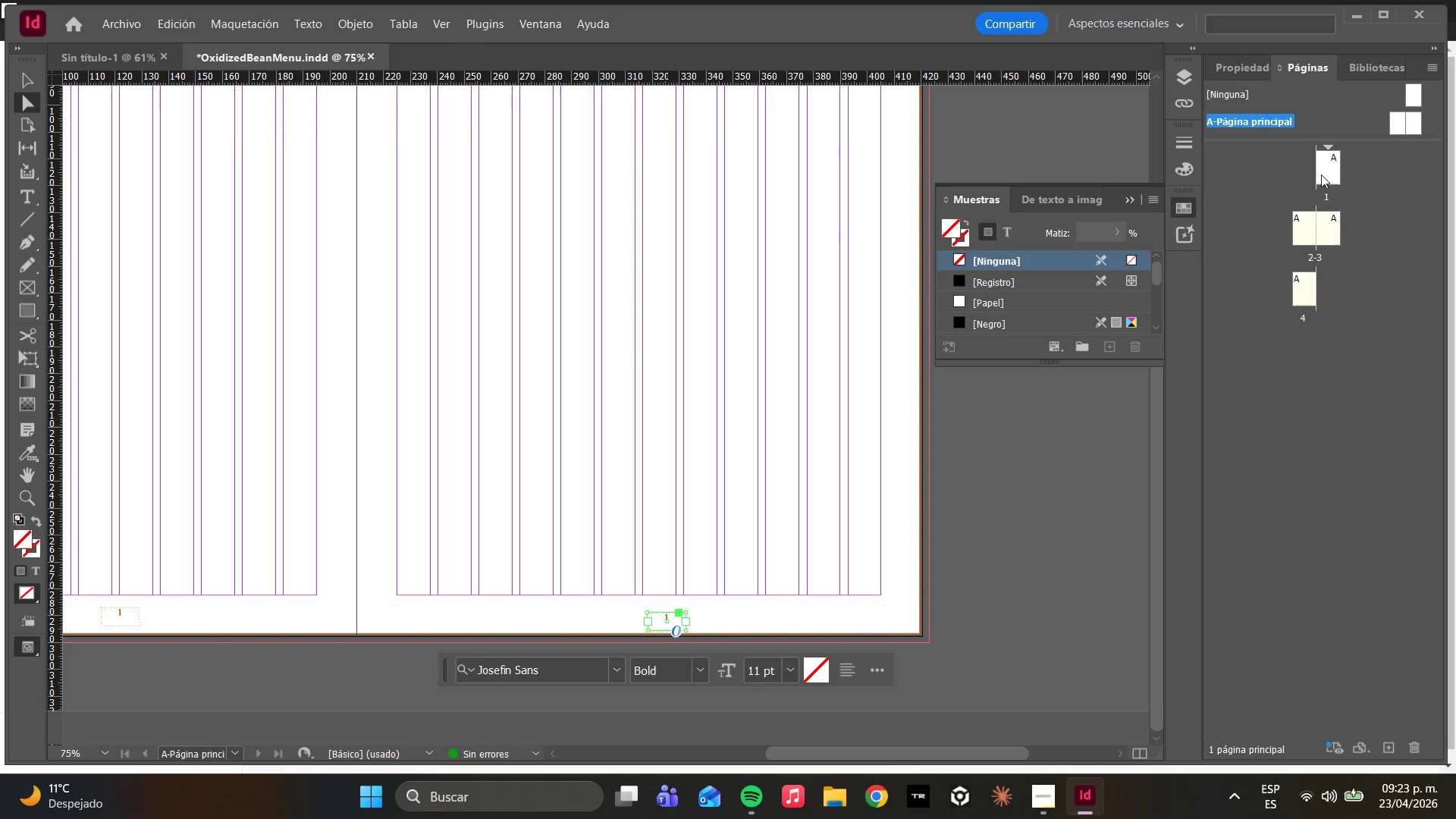 
double_click([1321, 174])
 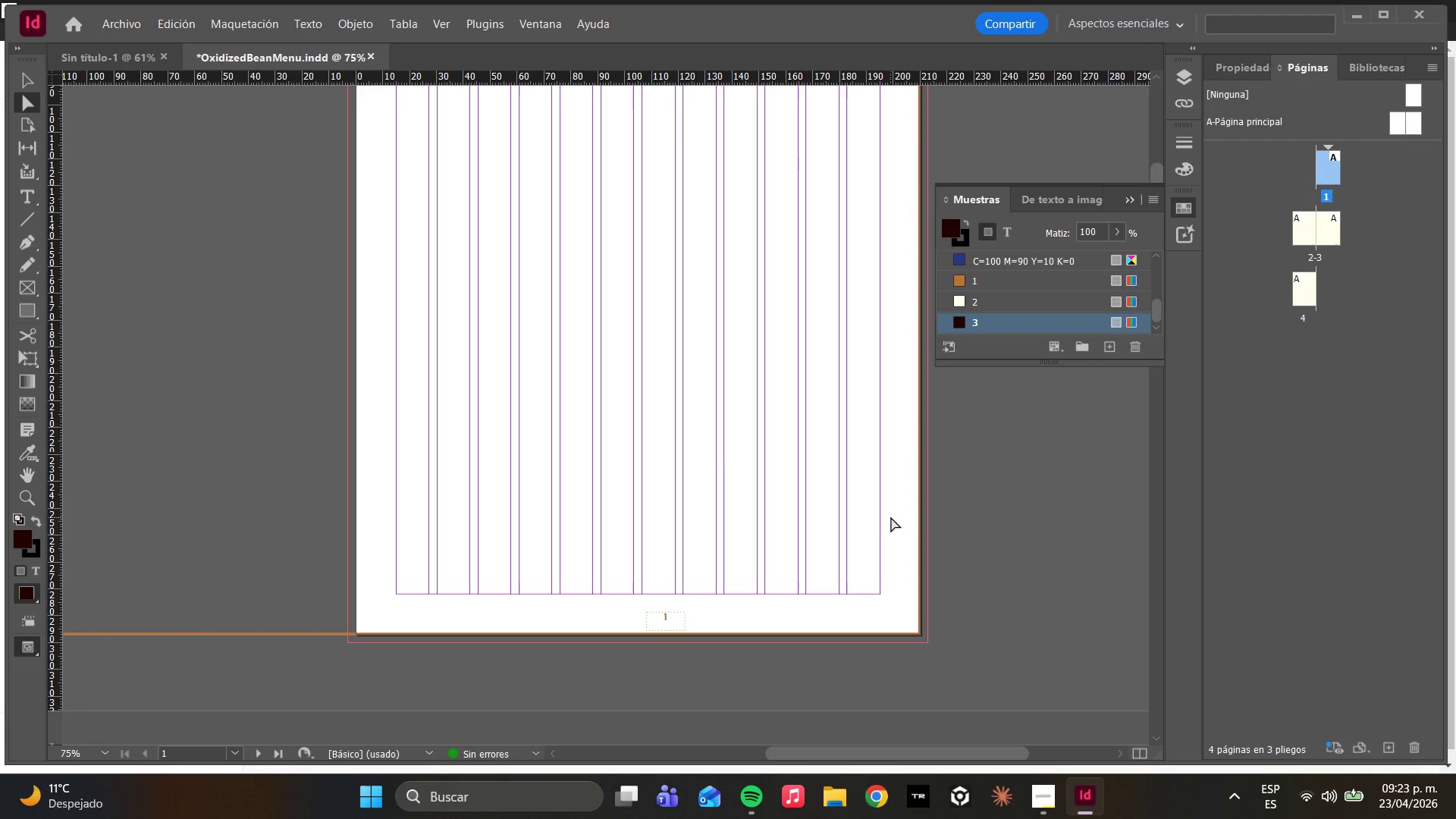 
scroll: coordinate [851, 499], scroll_direction: none, amount: 0.0
 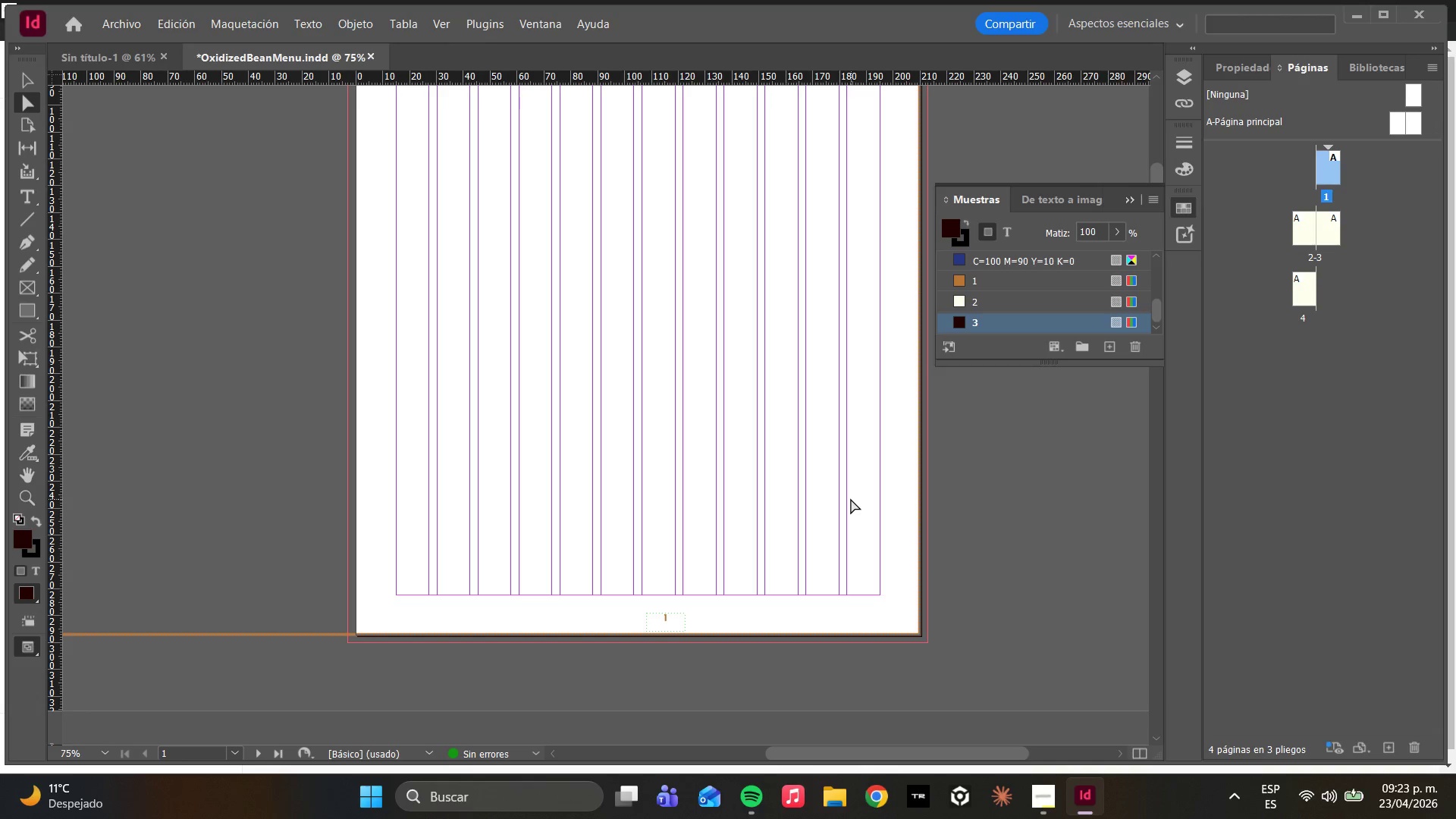 
wait(7.98)
 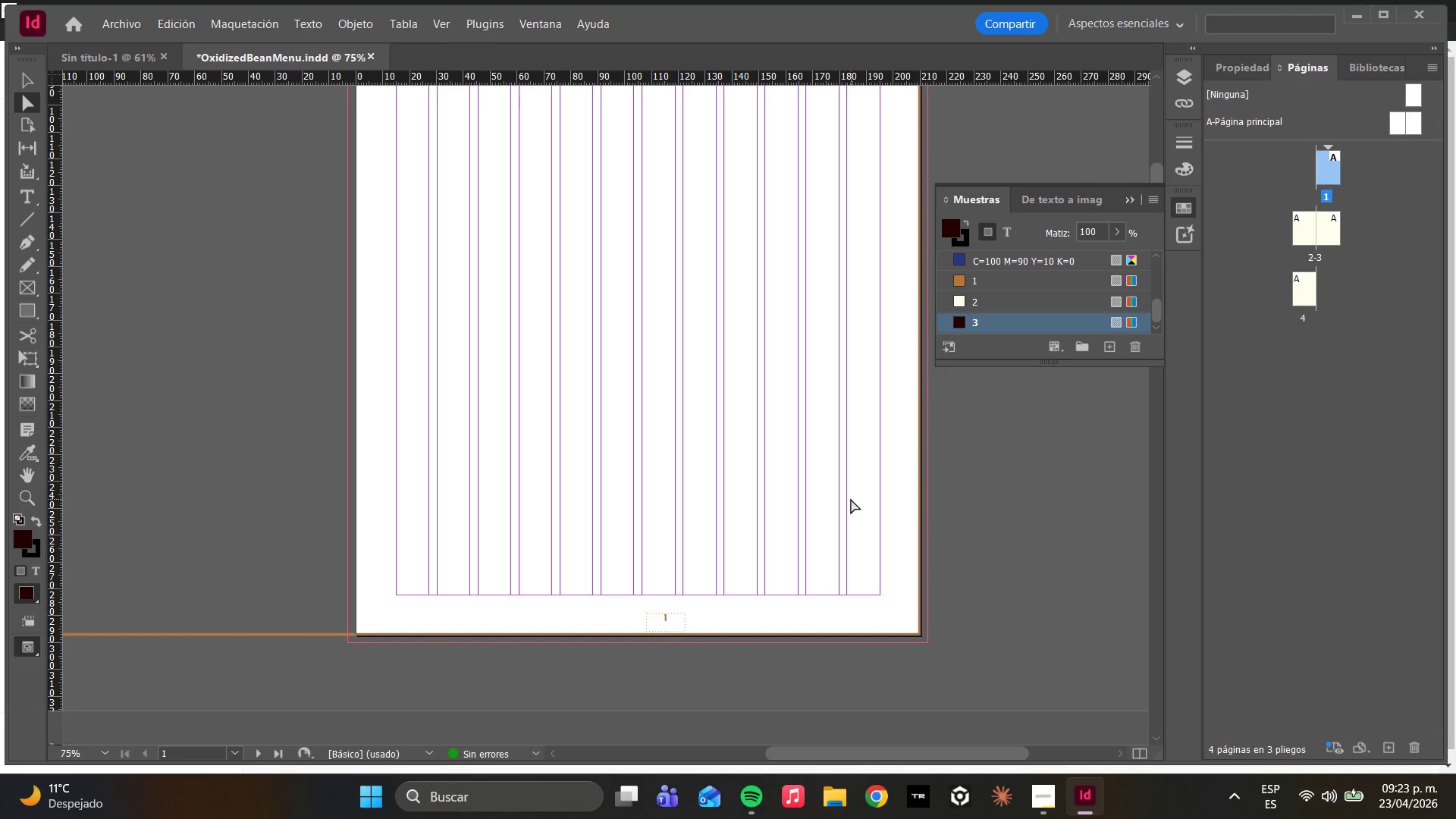 
scroll: coordinate [709, 250], scroll_direction: up, amount: 8.0
 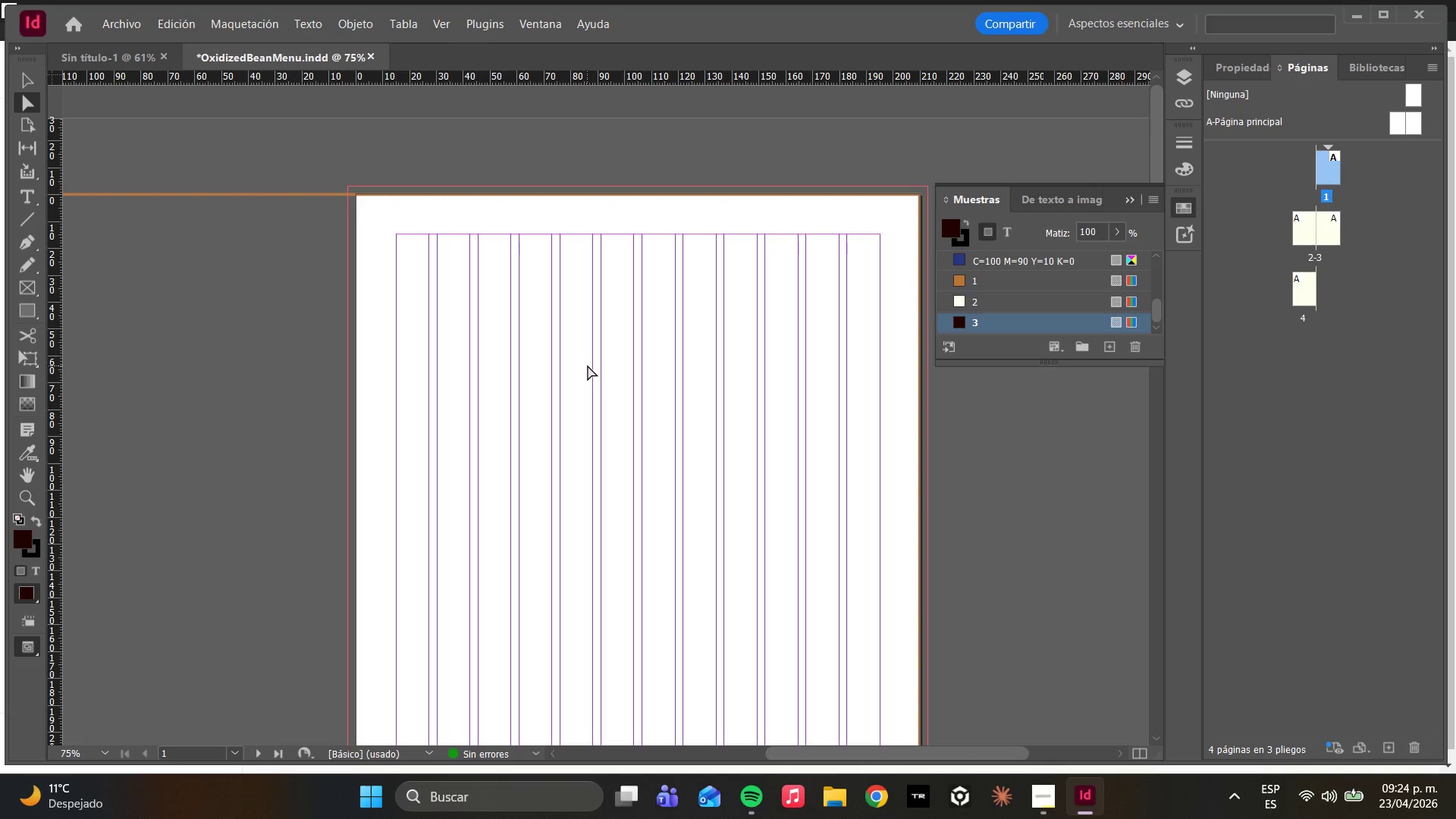 
wait(36.34)
 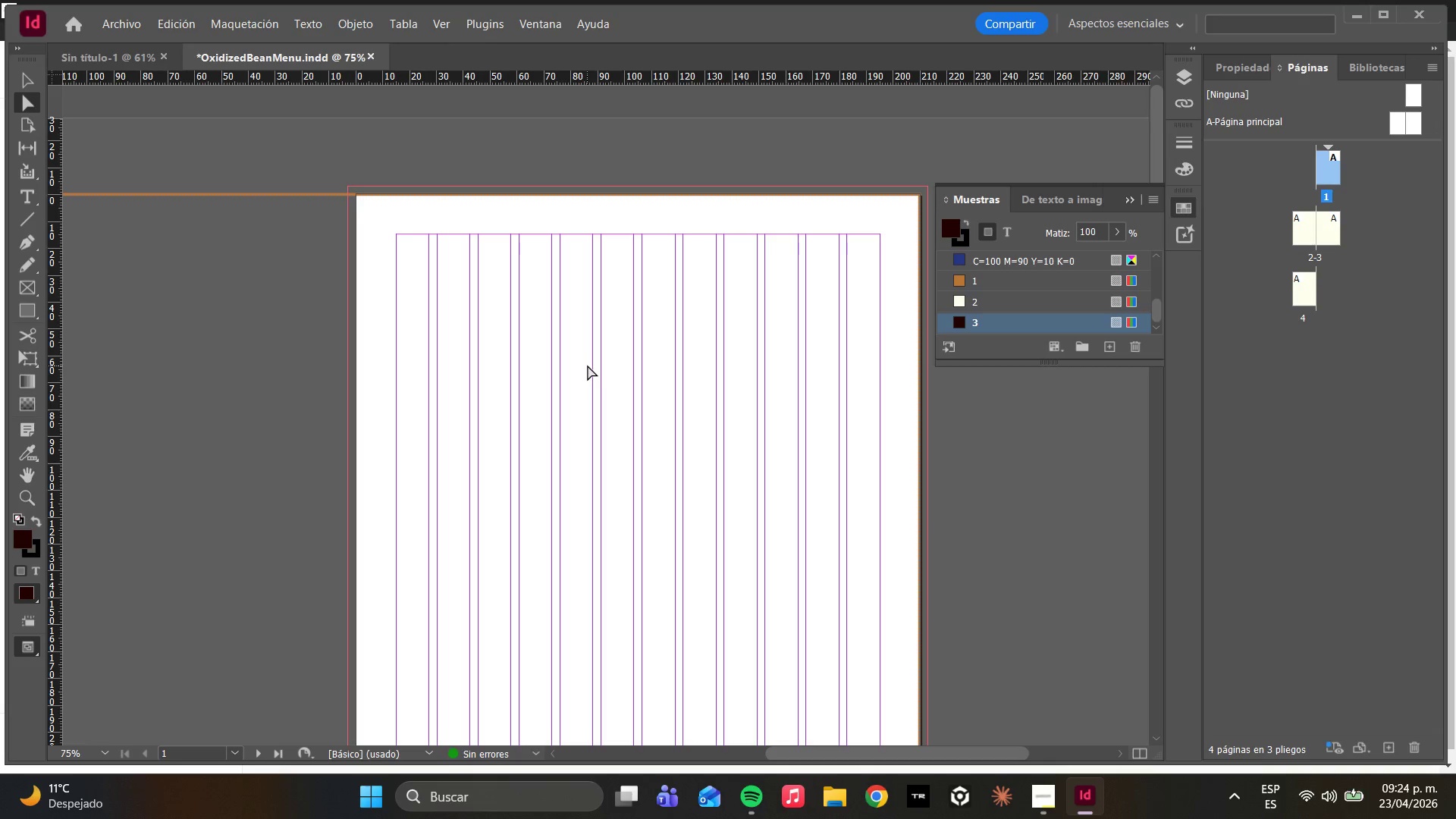 
hold_key(key=W, duration=1.5)
 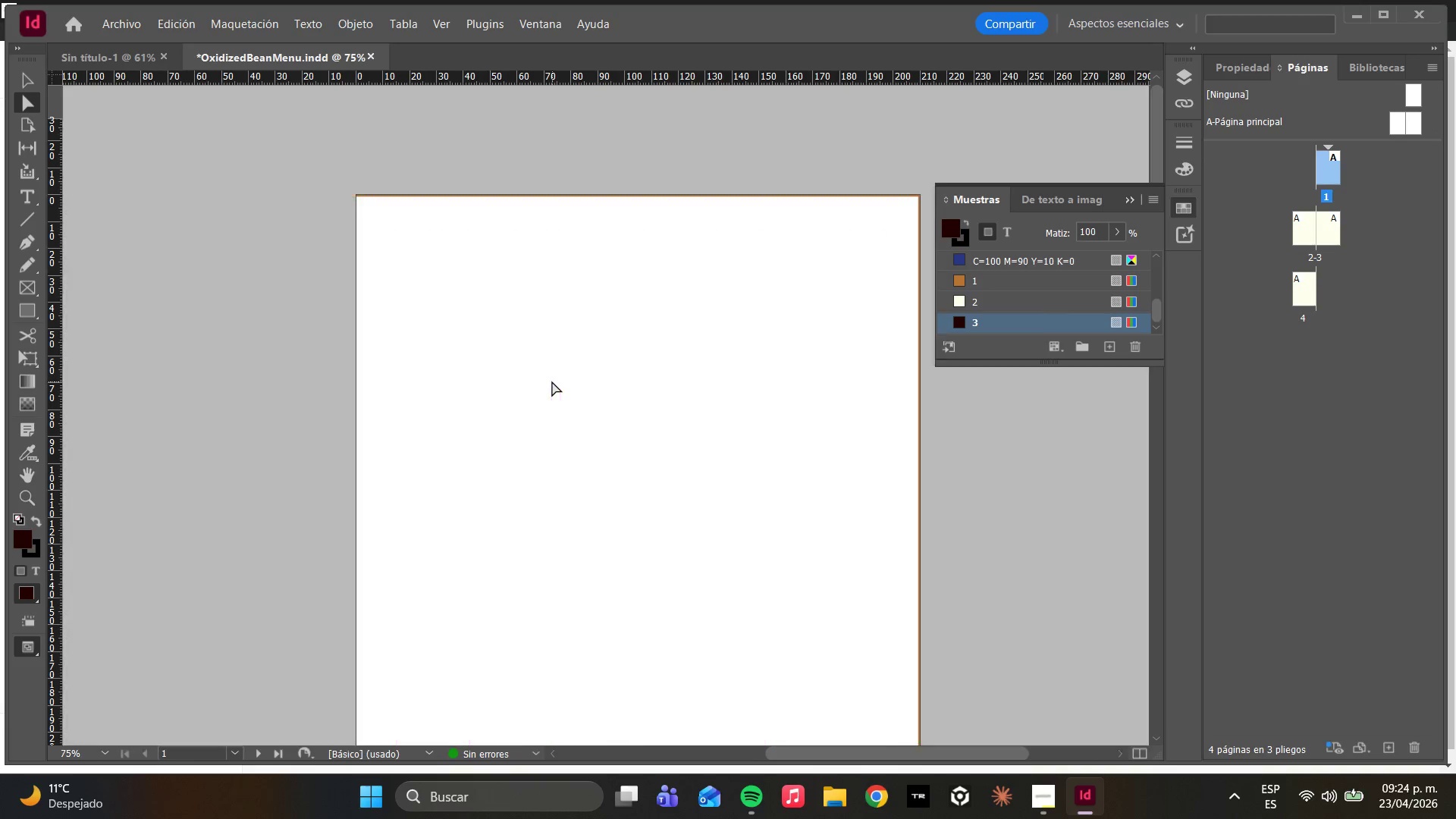 
type(WWW)
 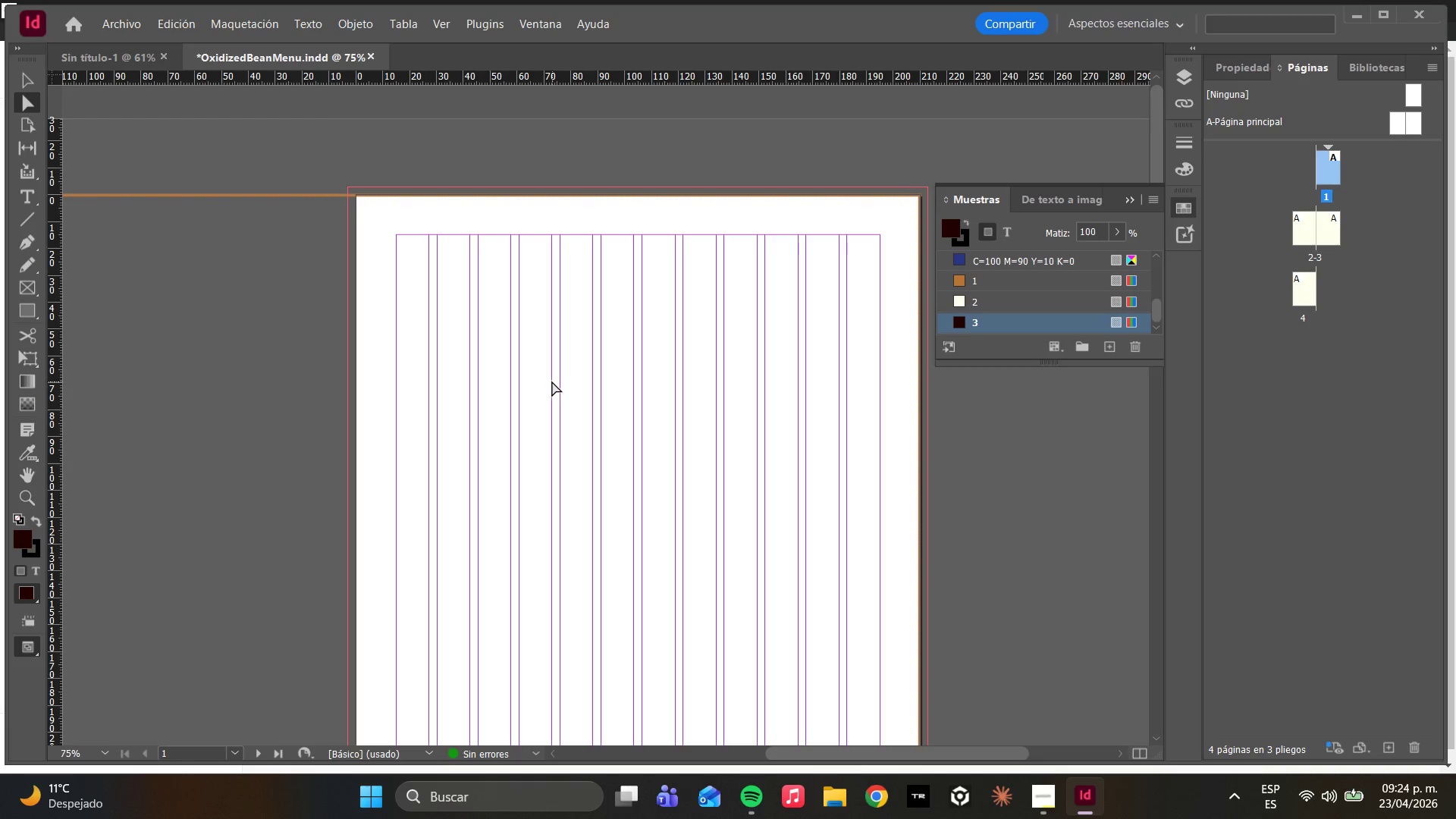 
hold_key(key=W, duration=1.51)
 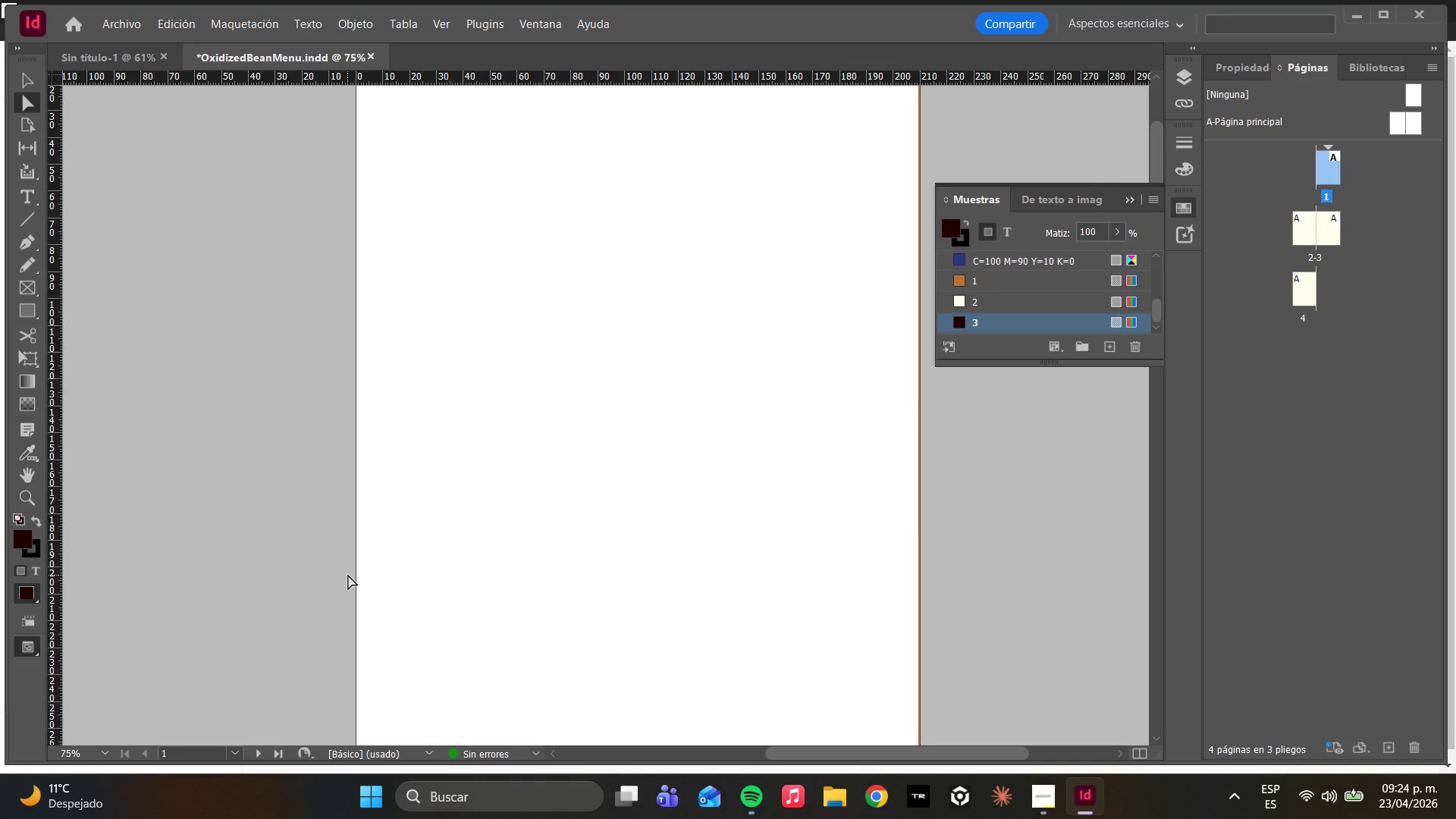 
scroll: coordinate [533, 419], scroll_direction: down, amount: 3.0
 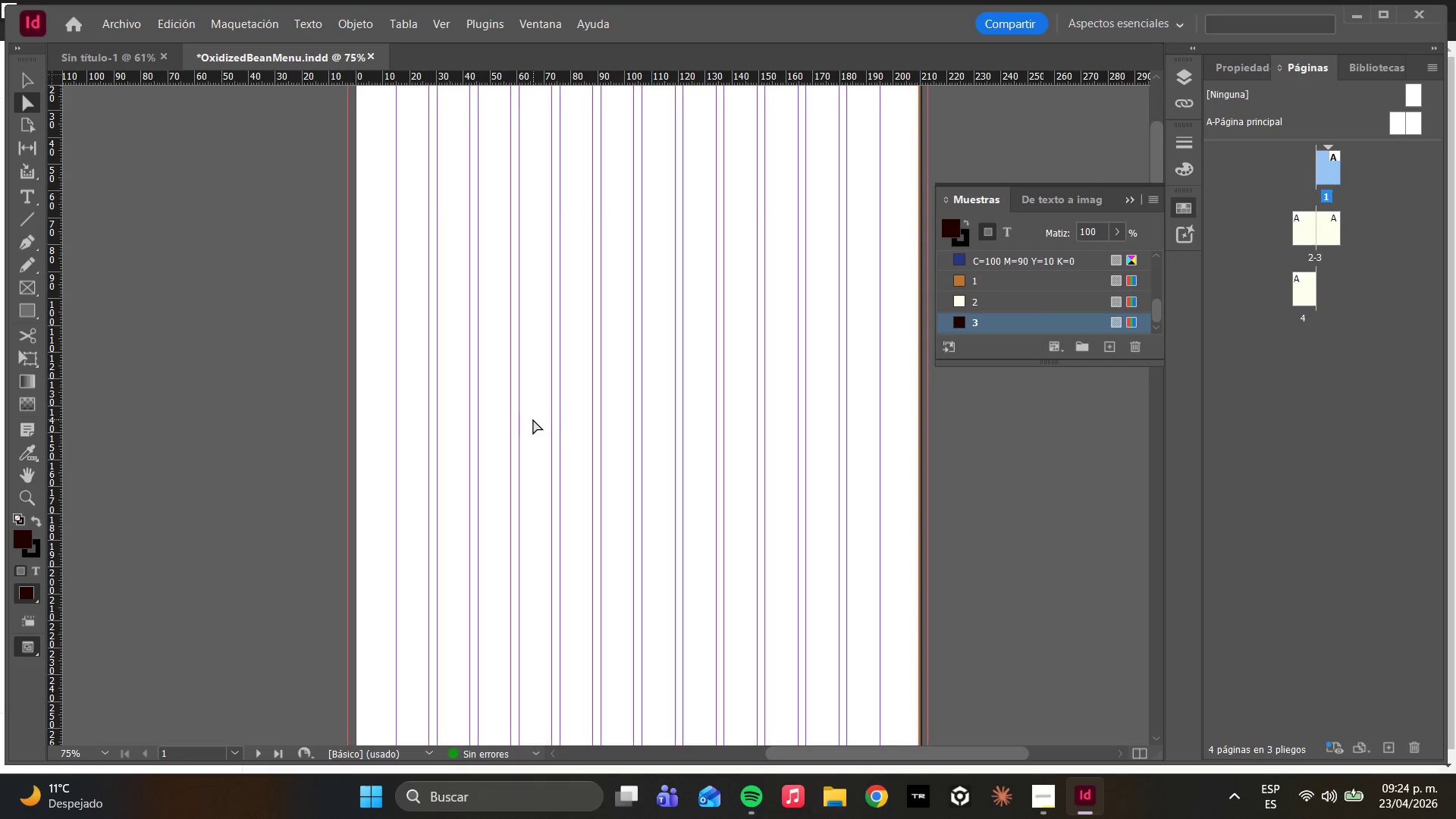 
hold_key(key=W, duration=1.52)
 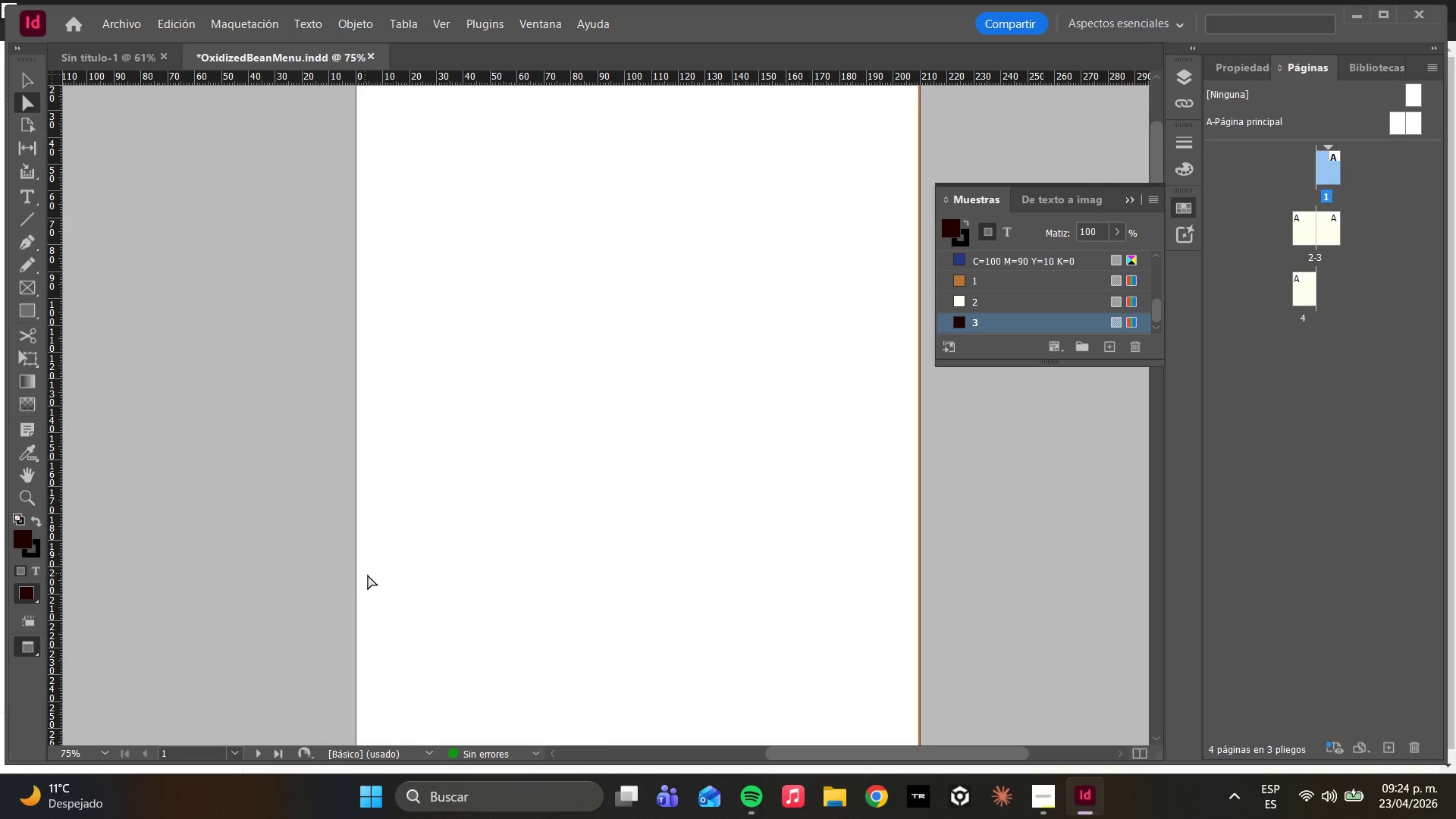 
type(WWWWW)
 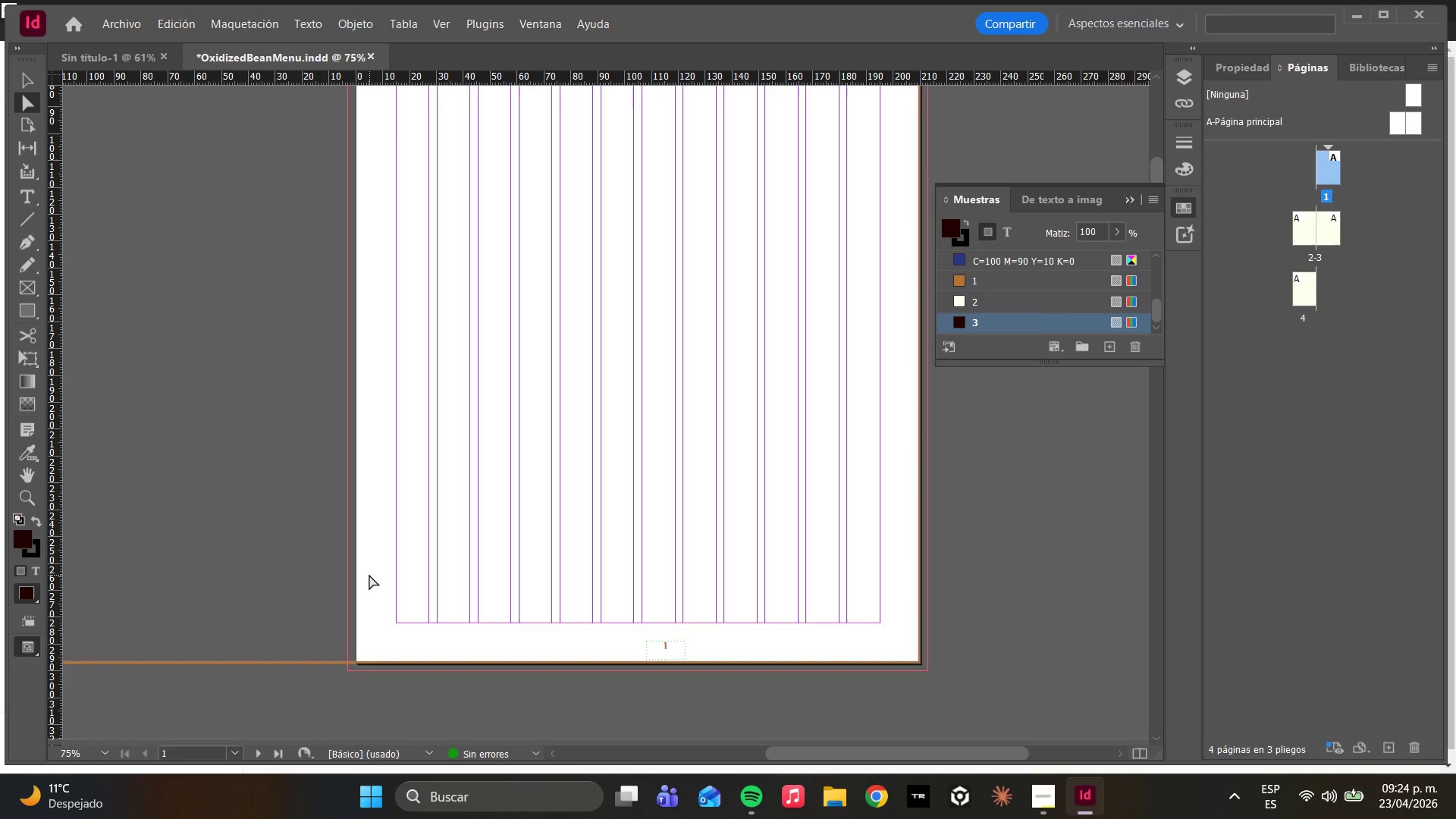 
scroll: coordinate [368, 575], scroll_direction: down, amount: 3.0
 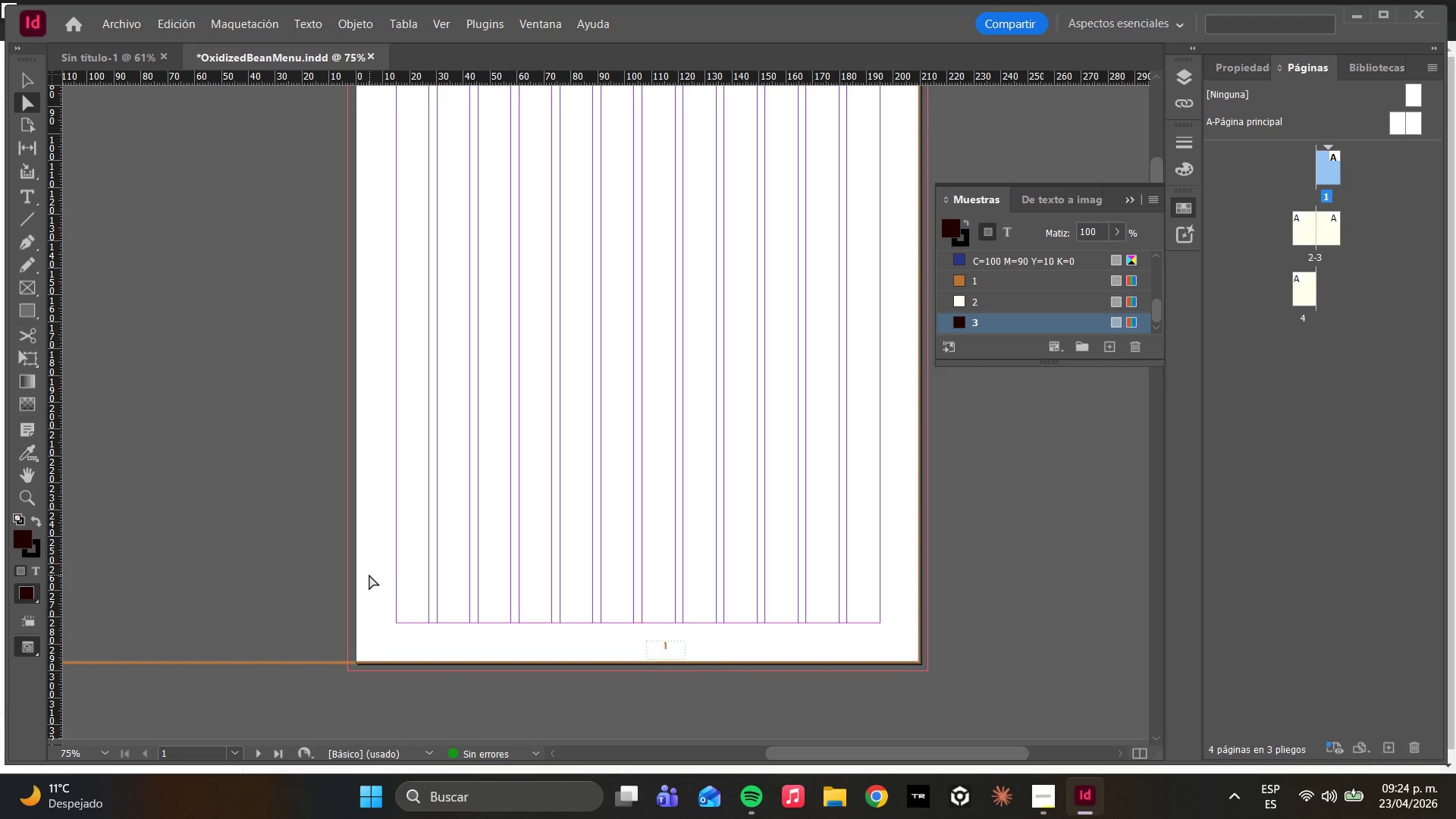 
hold_key(key=W, duration=1.5)
 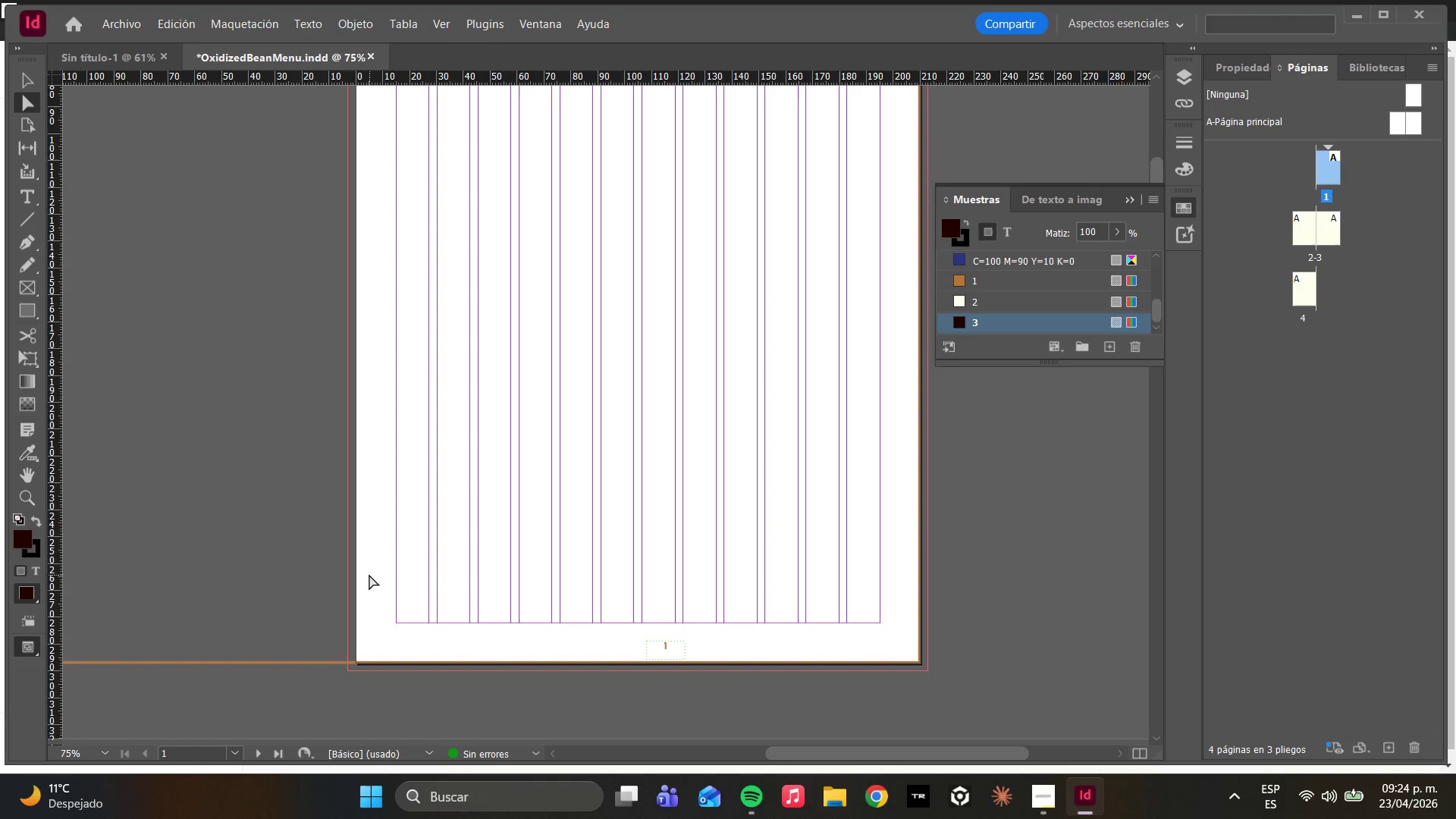 
hold_key(key=W, duration=0.45)
 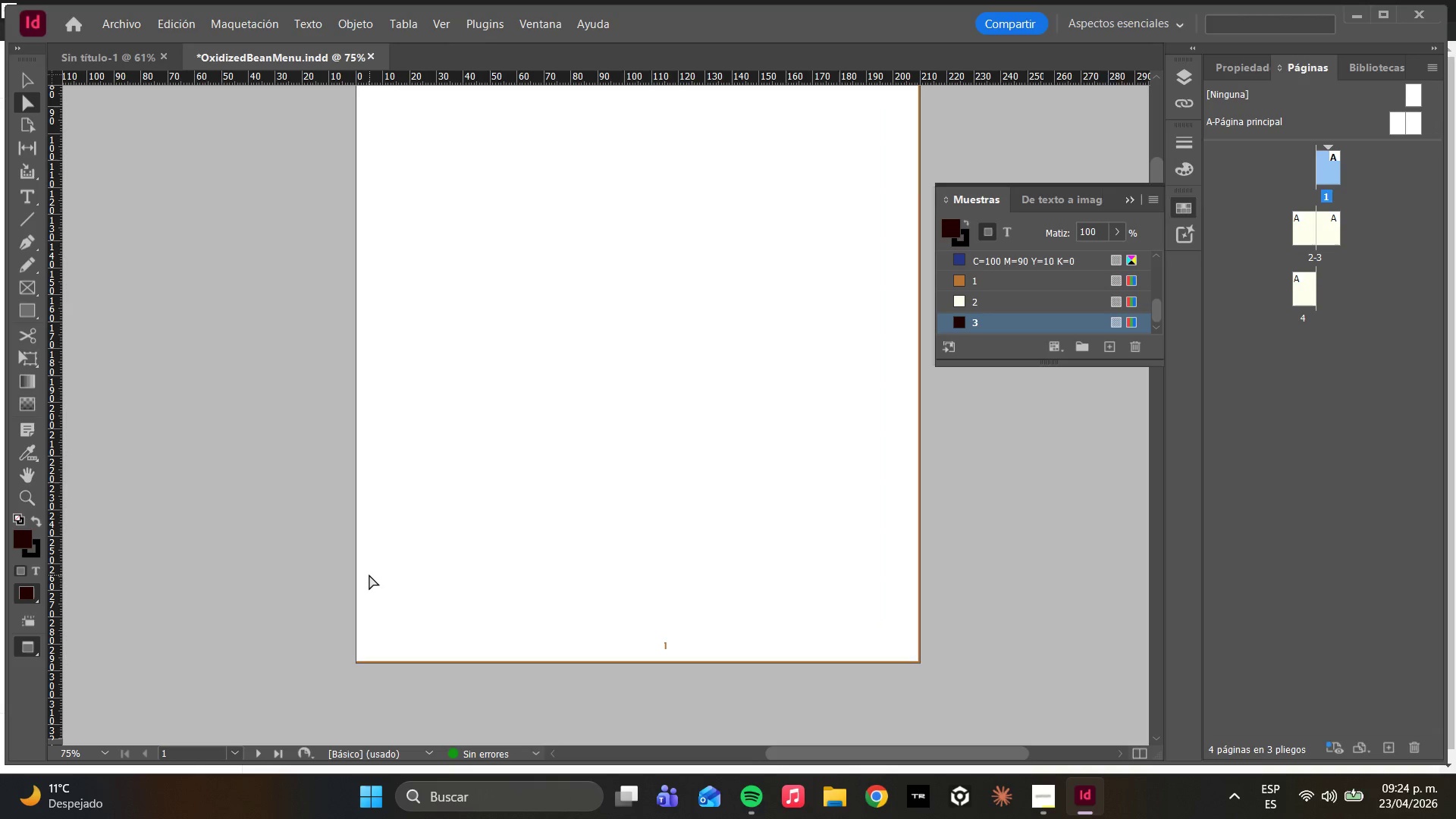 
hold_key(key=W, duration=1.09)
 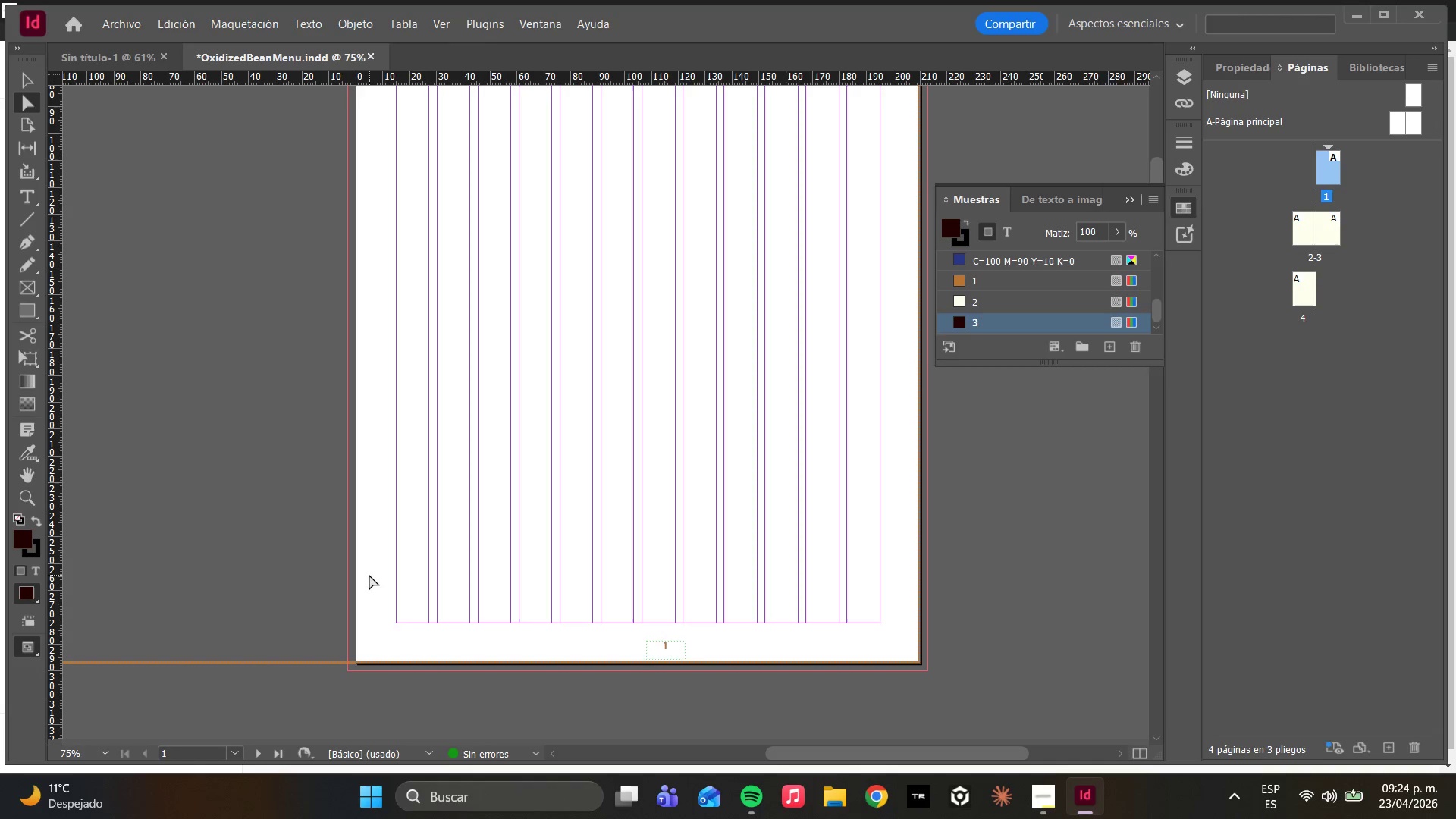 
hold_key(key=W, duration=1.5)
 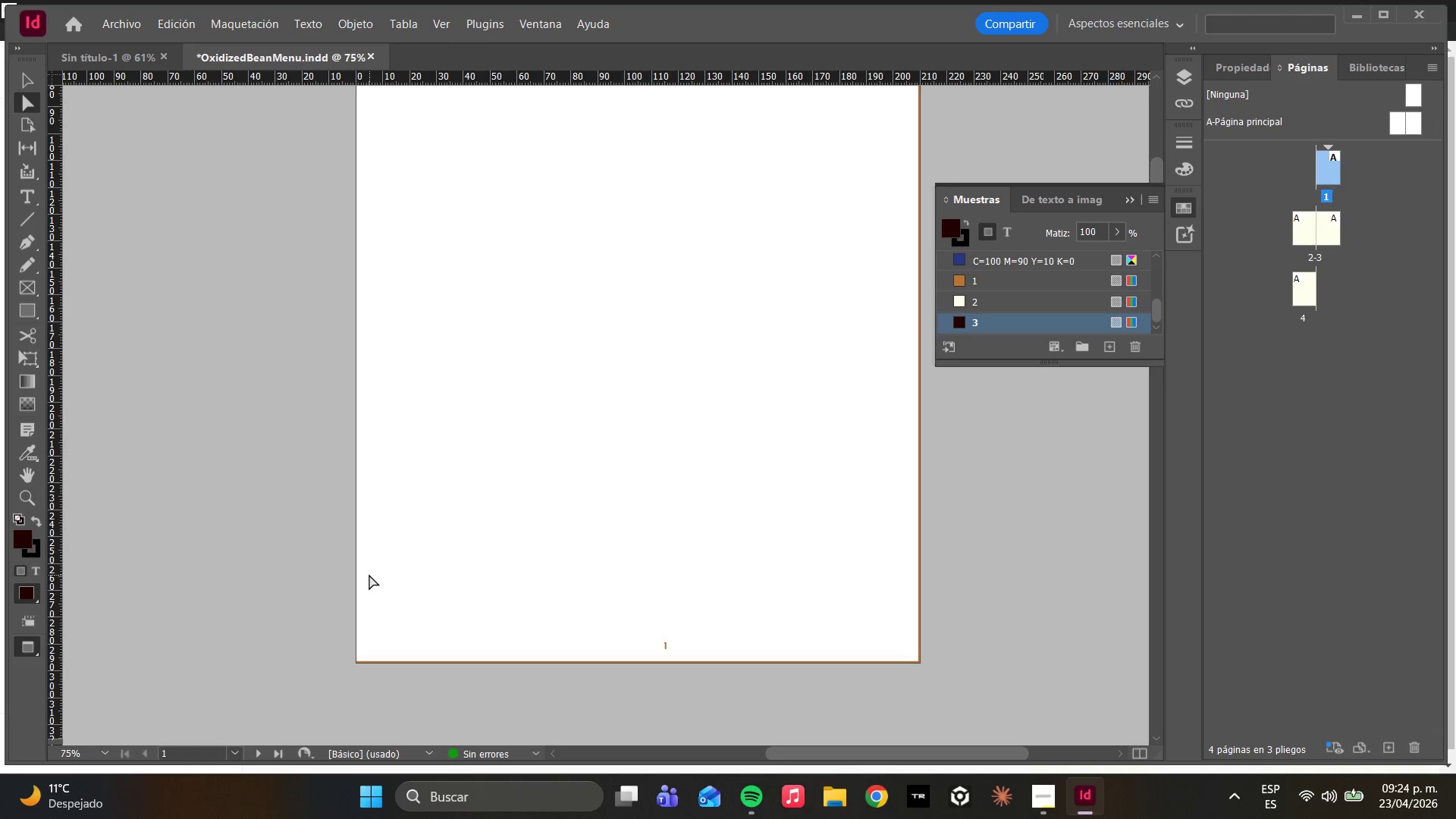 
type(WW)
 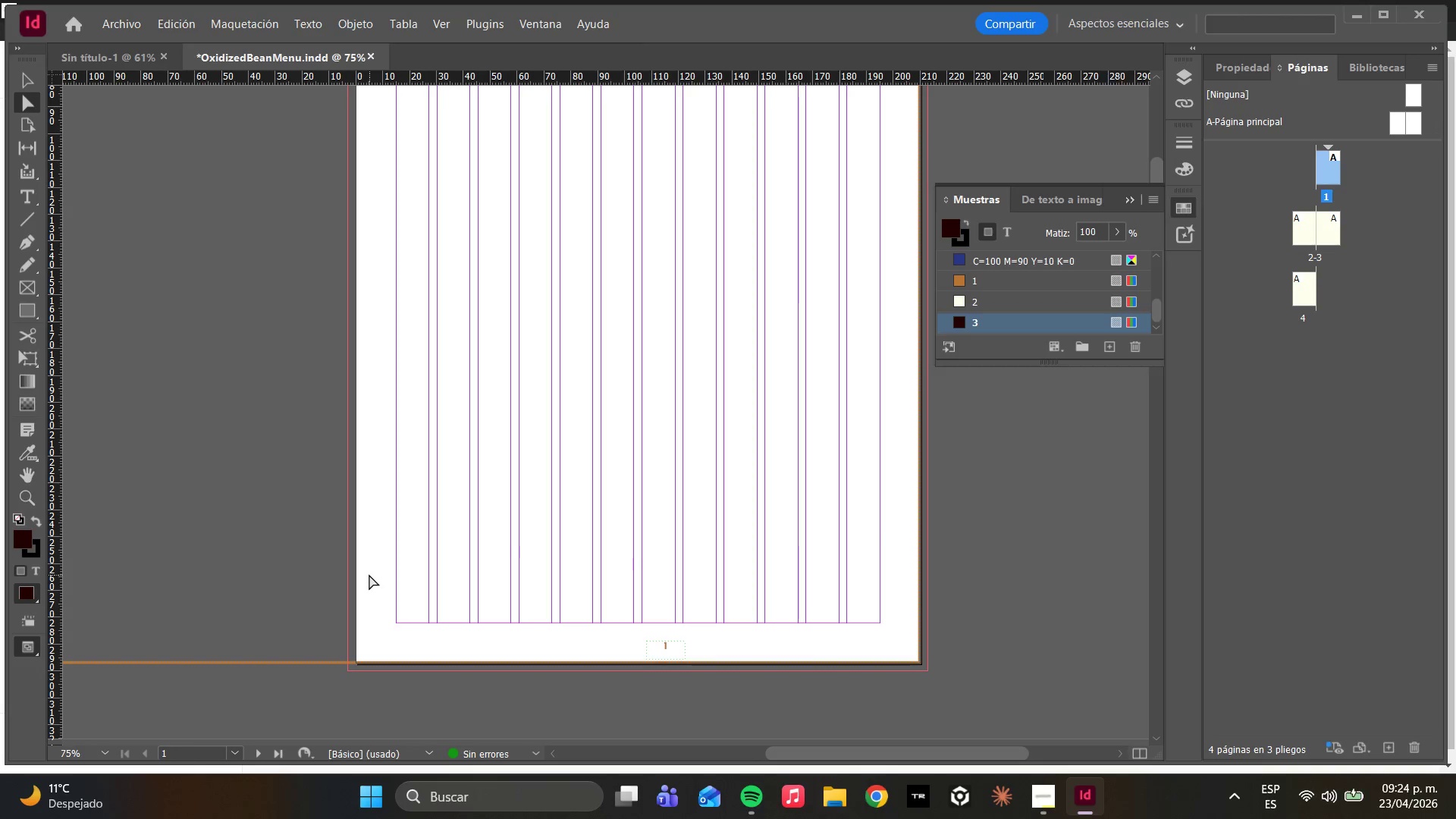 
scroll: coordinate [371, 573], scroll_direction: down, amount: 6.0
 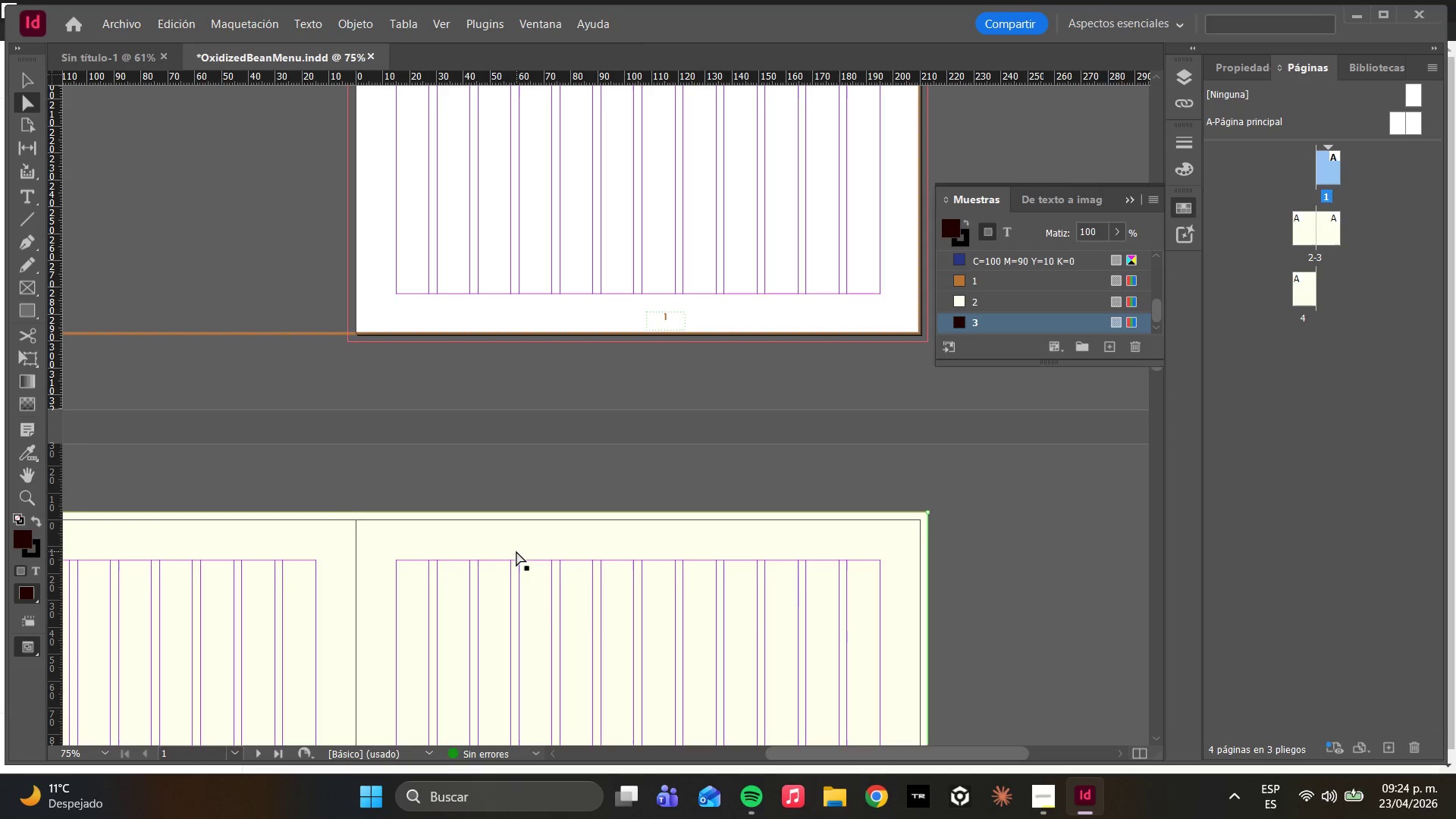 
hold_key(key=W, duration=1.2)
 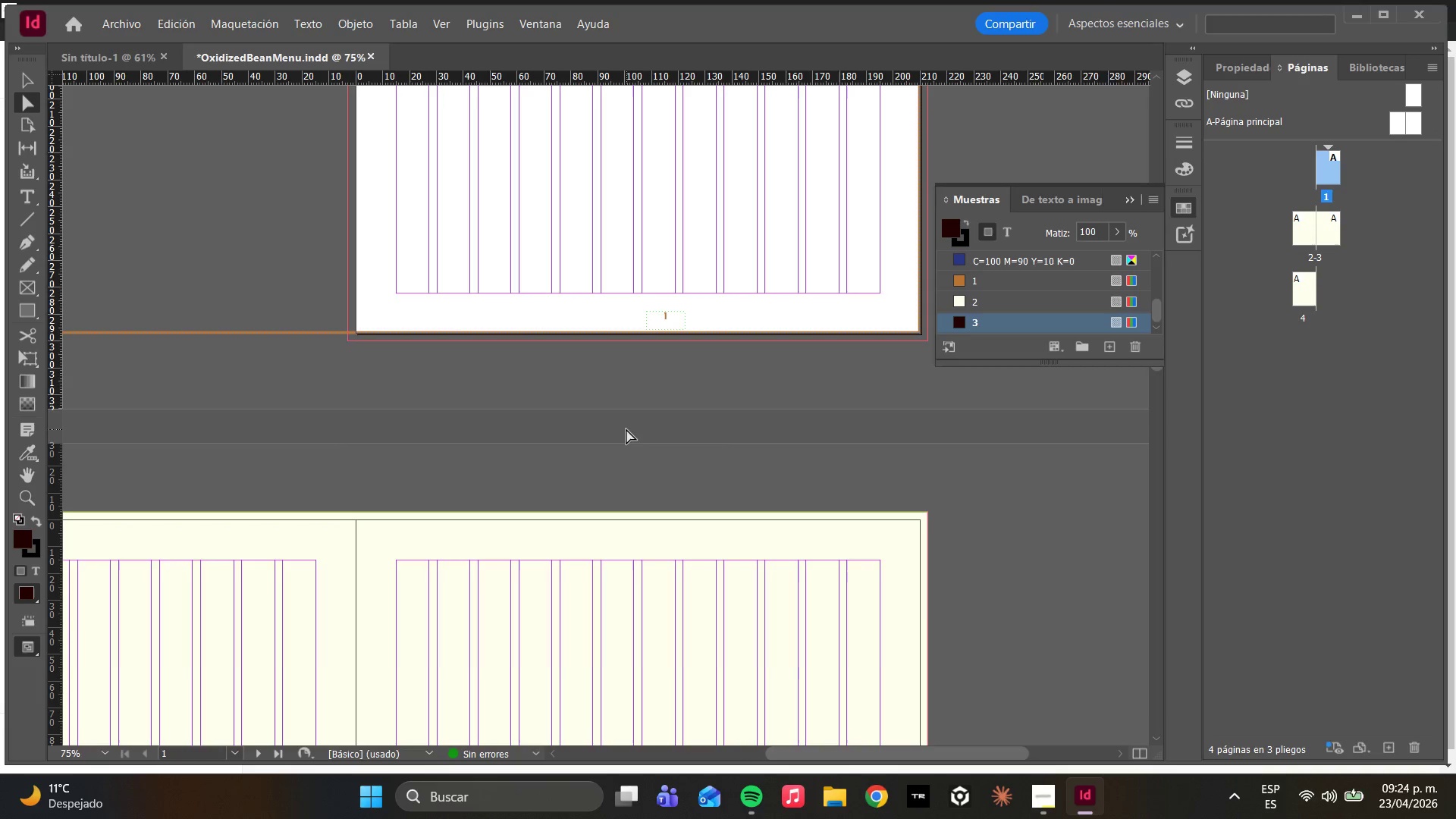 
scroll: coordinate [626, 429], scroll_direction: up, amount: 5.0
 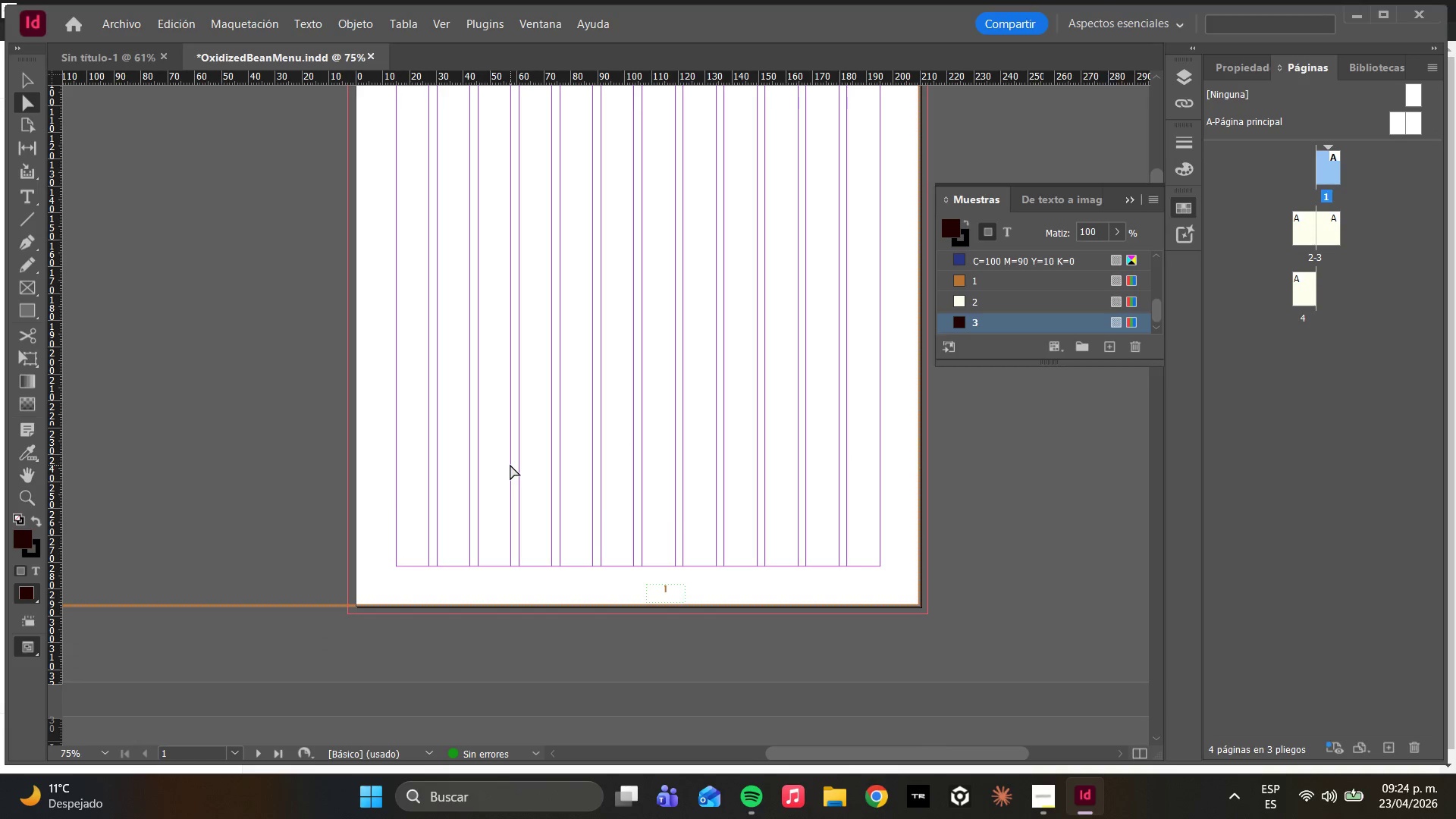 
hold_key(key=AltLeft, duration=0.78)
scroll: coordinate [504, 459], scroll_direction: up, amount: 4.0
 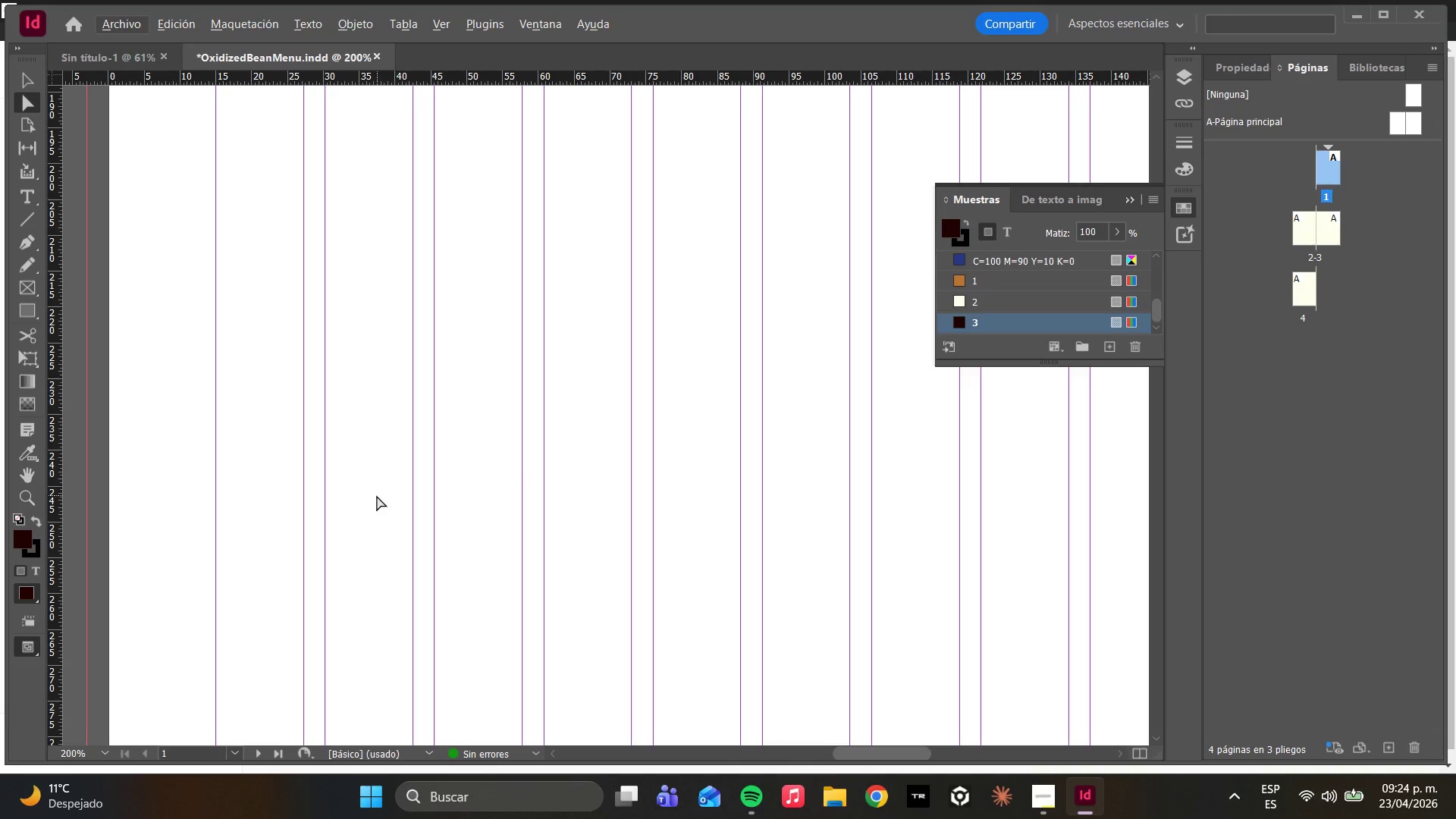 
hold_key(key=W, duration=0.64)
 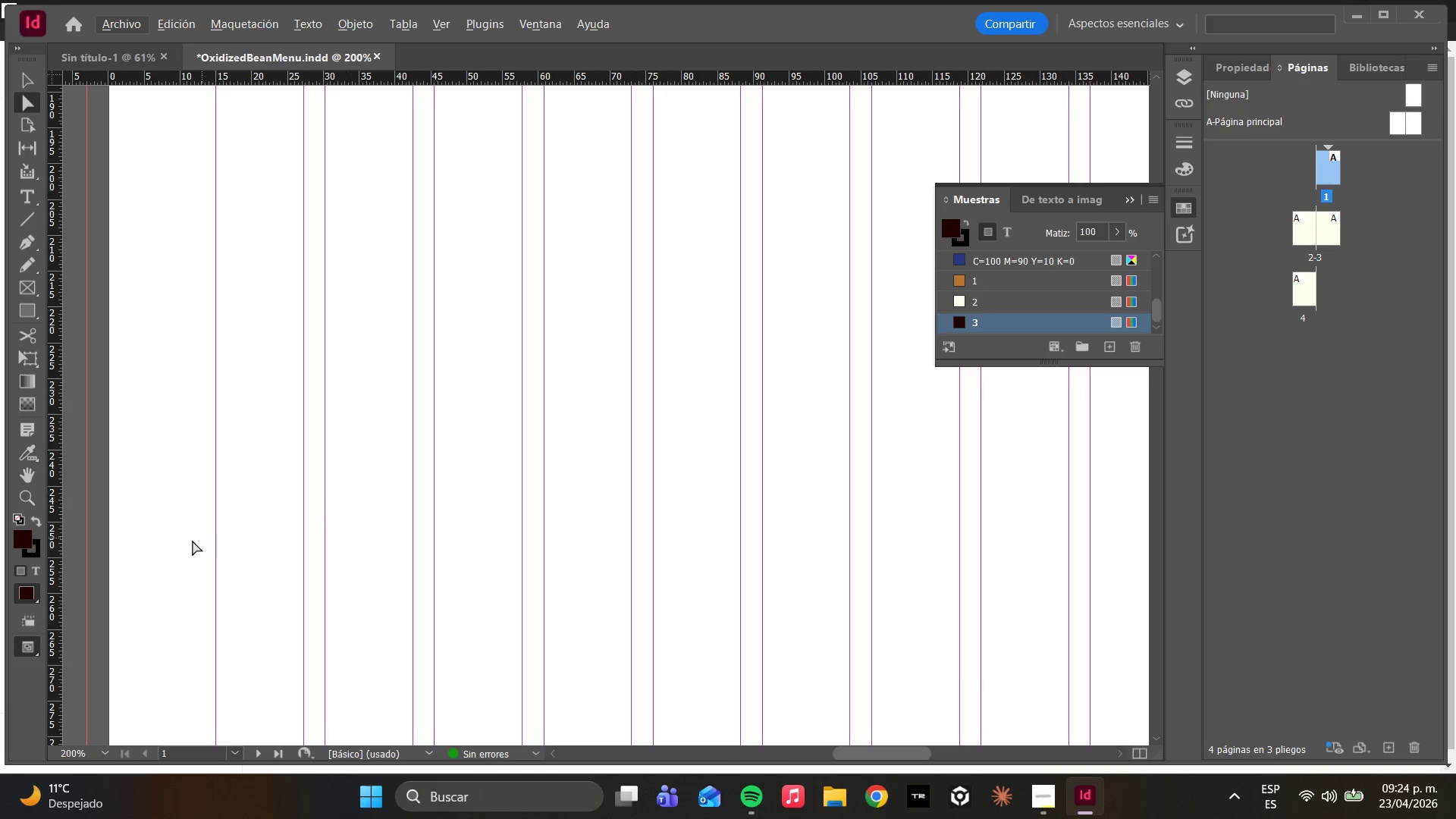 
hold_key(key=W, duration=0.38)
 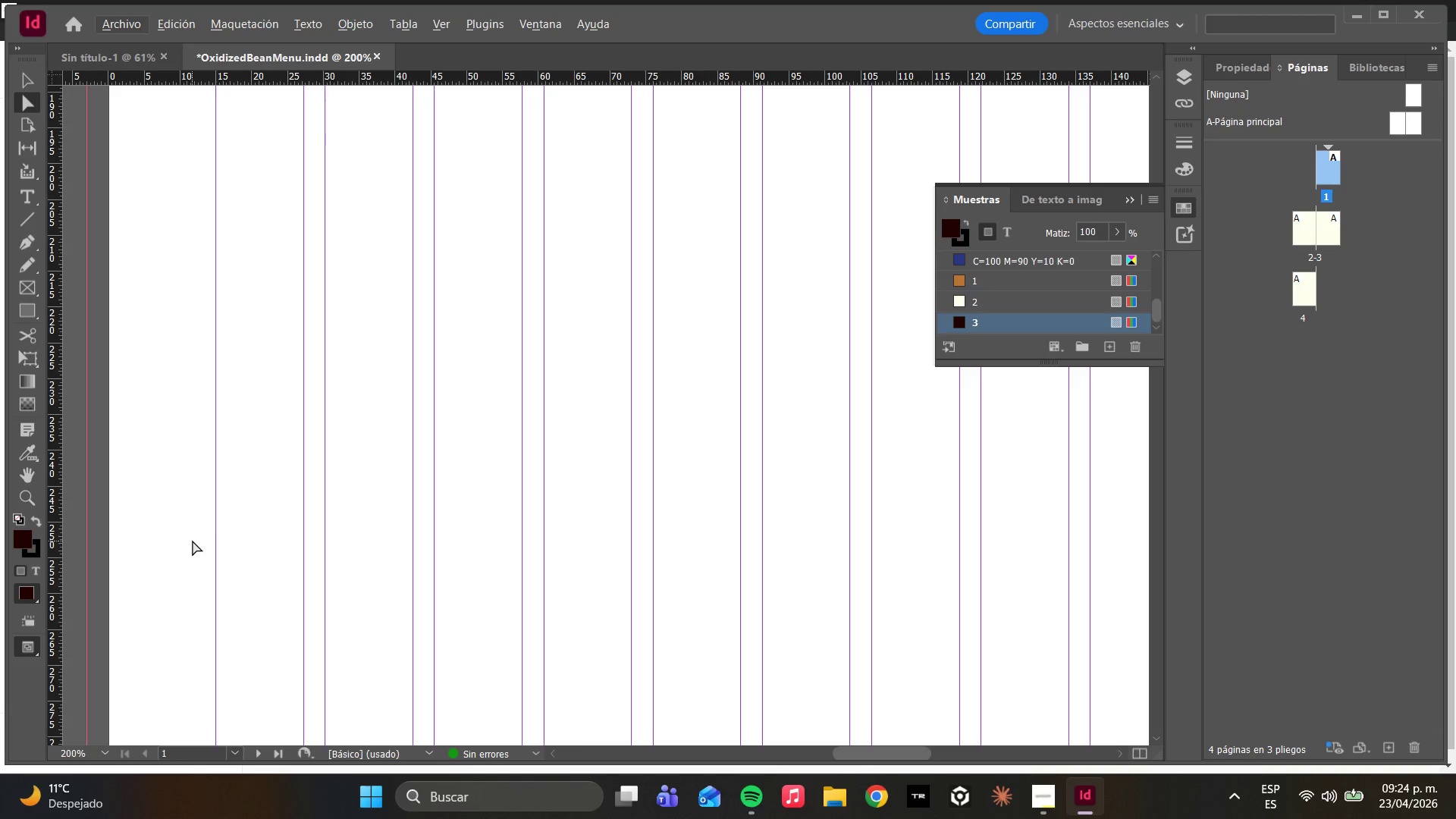 
hold_key(key=AltLeft, duration=0.61)
scroll: coordinate [195, 543], scroll_direction: down, amount: 2.0
 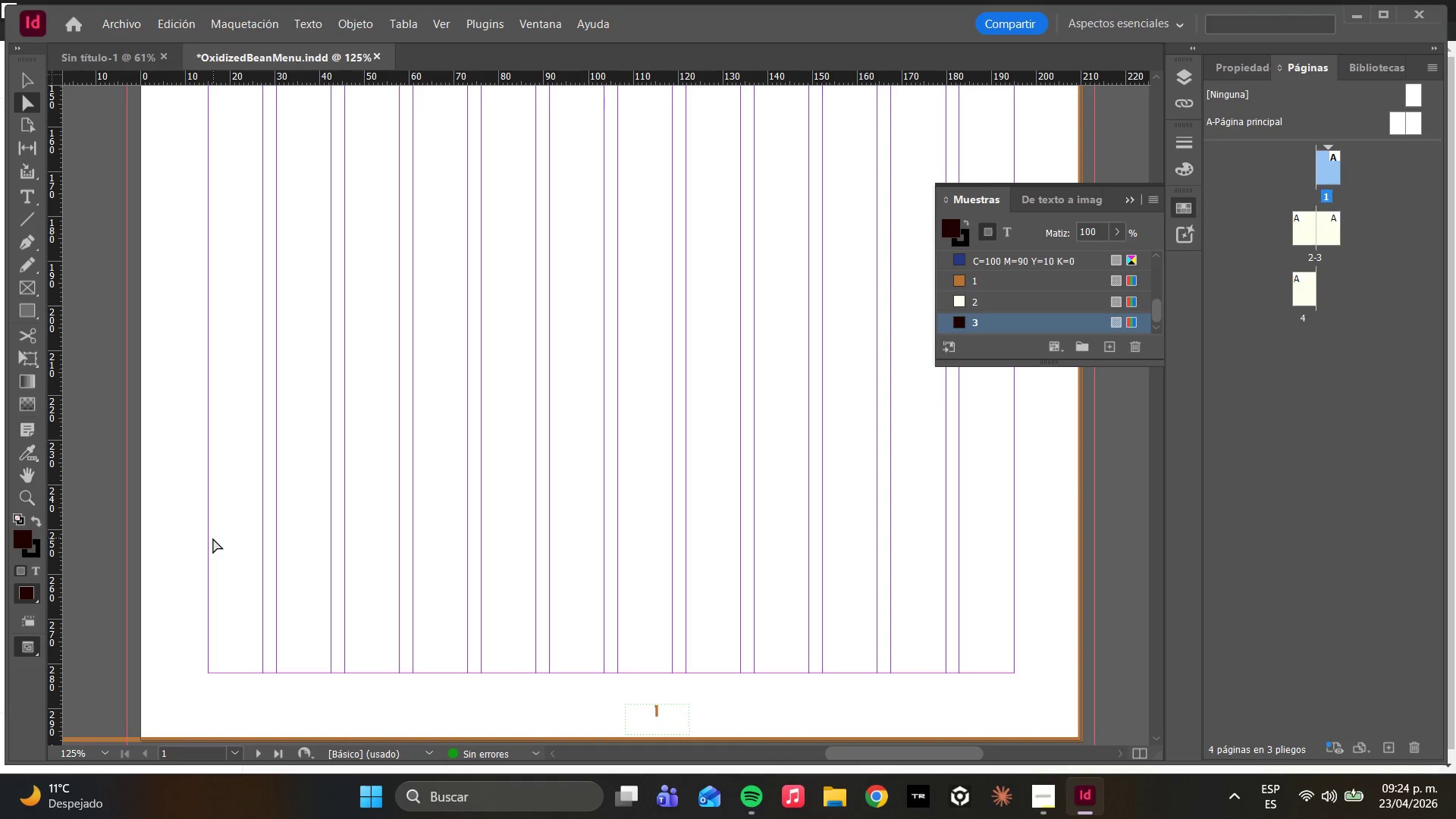 
hold_key(key=W, duration=1.5)
 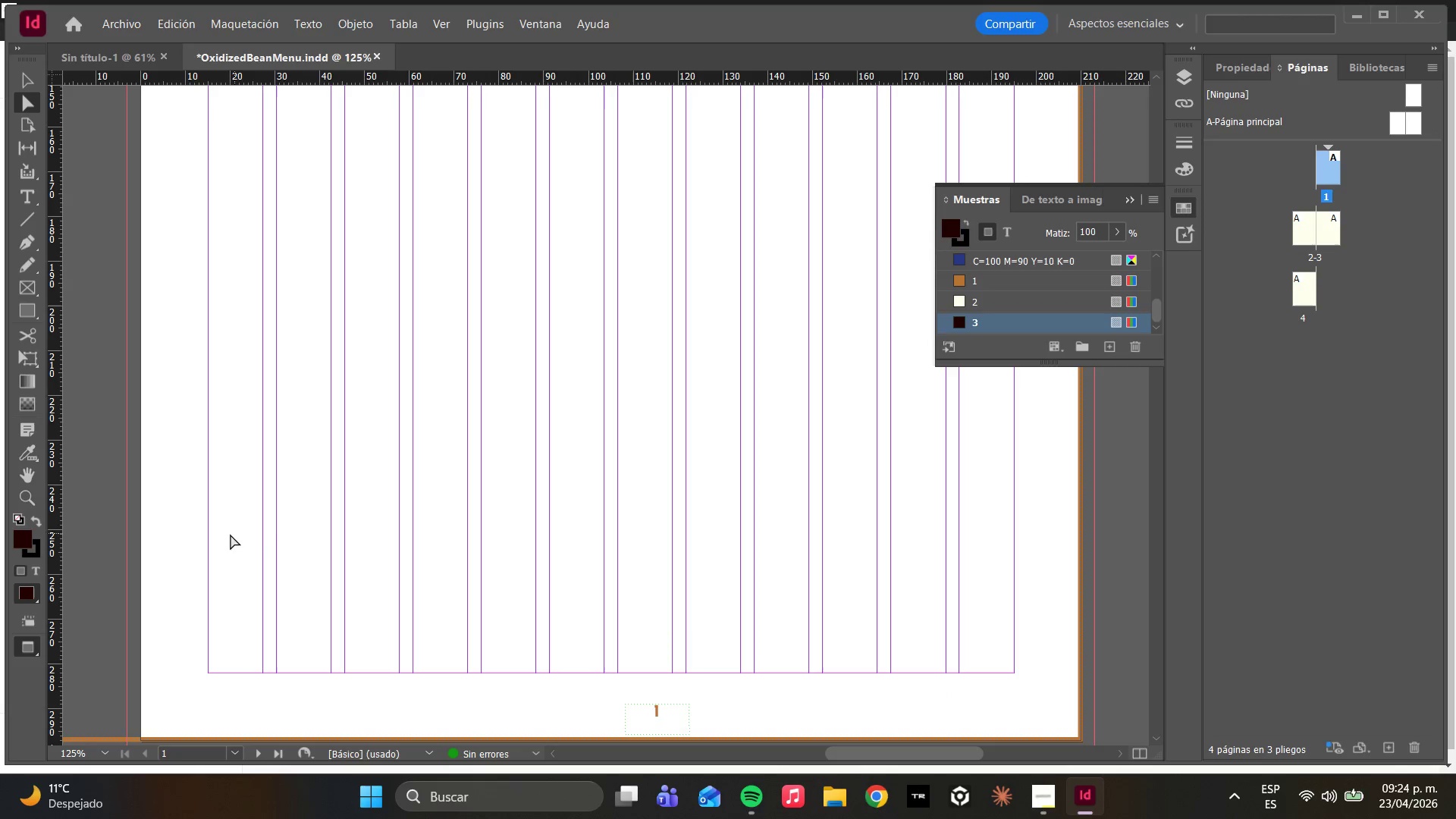 
type(WWW)
 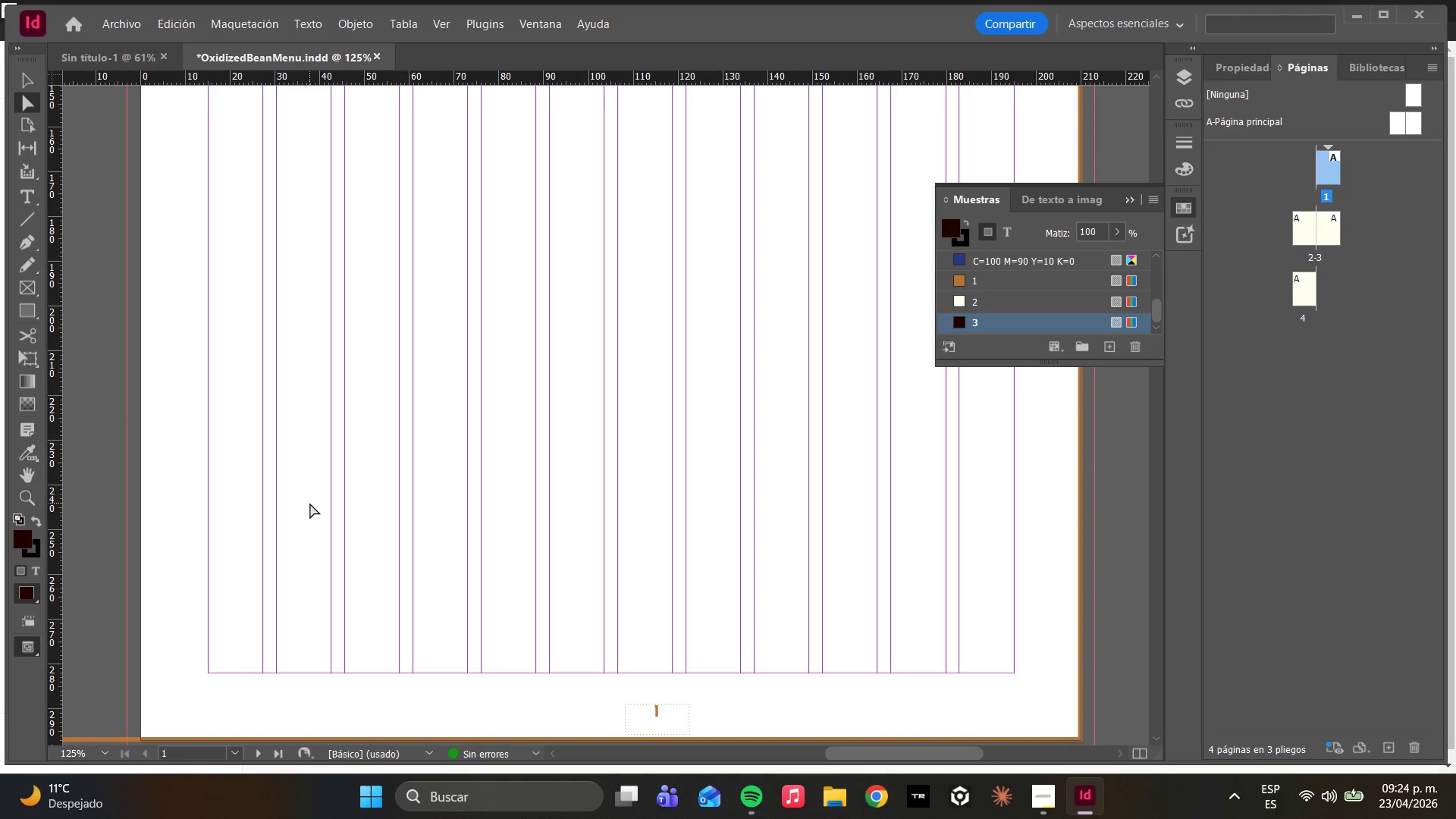 
scroll: coordinate [325, 494], scroll_direction: up, amount: 20.0
 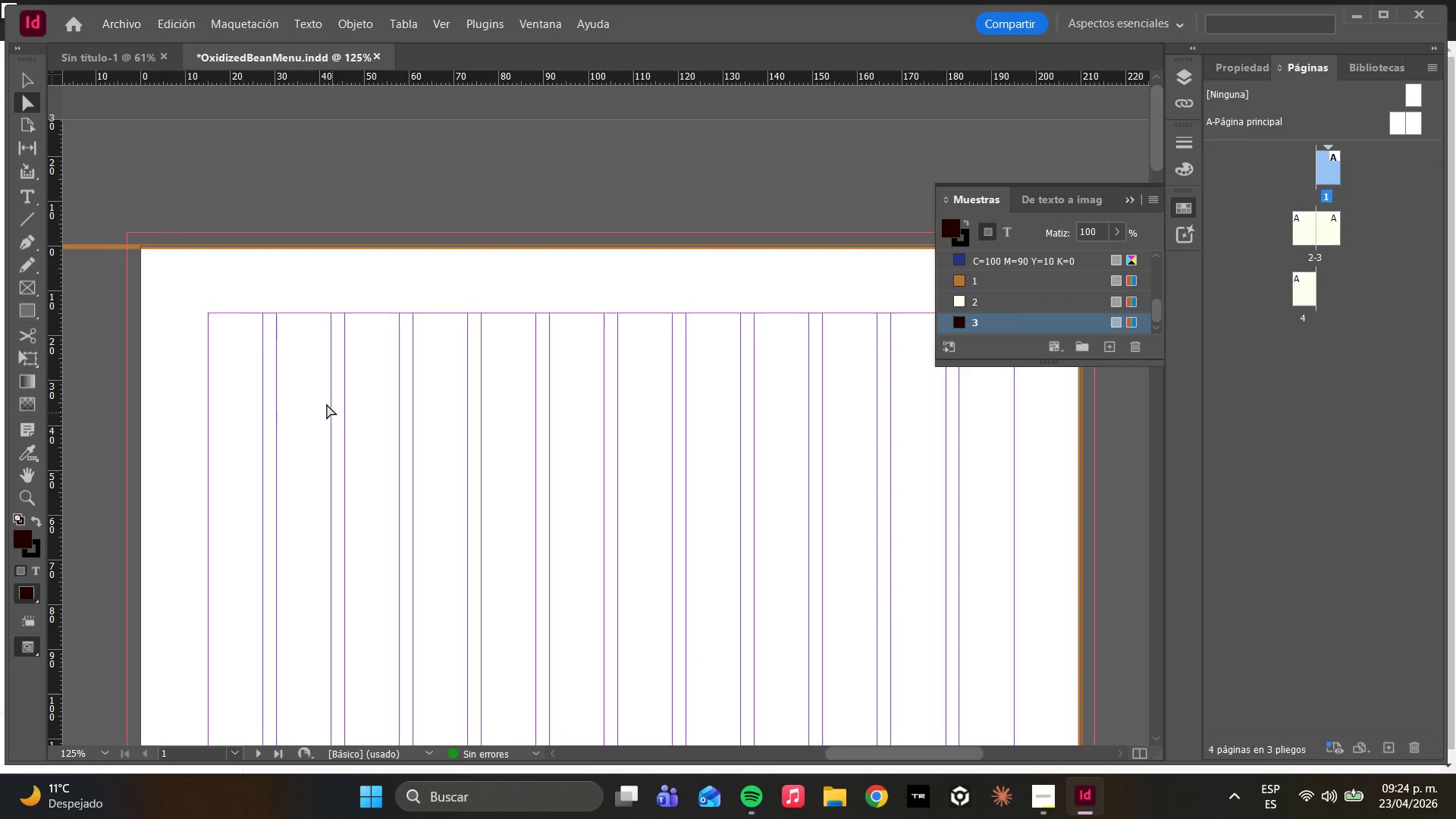 
hold_key(key=W, duration=0.45)
 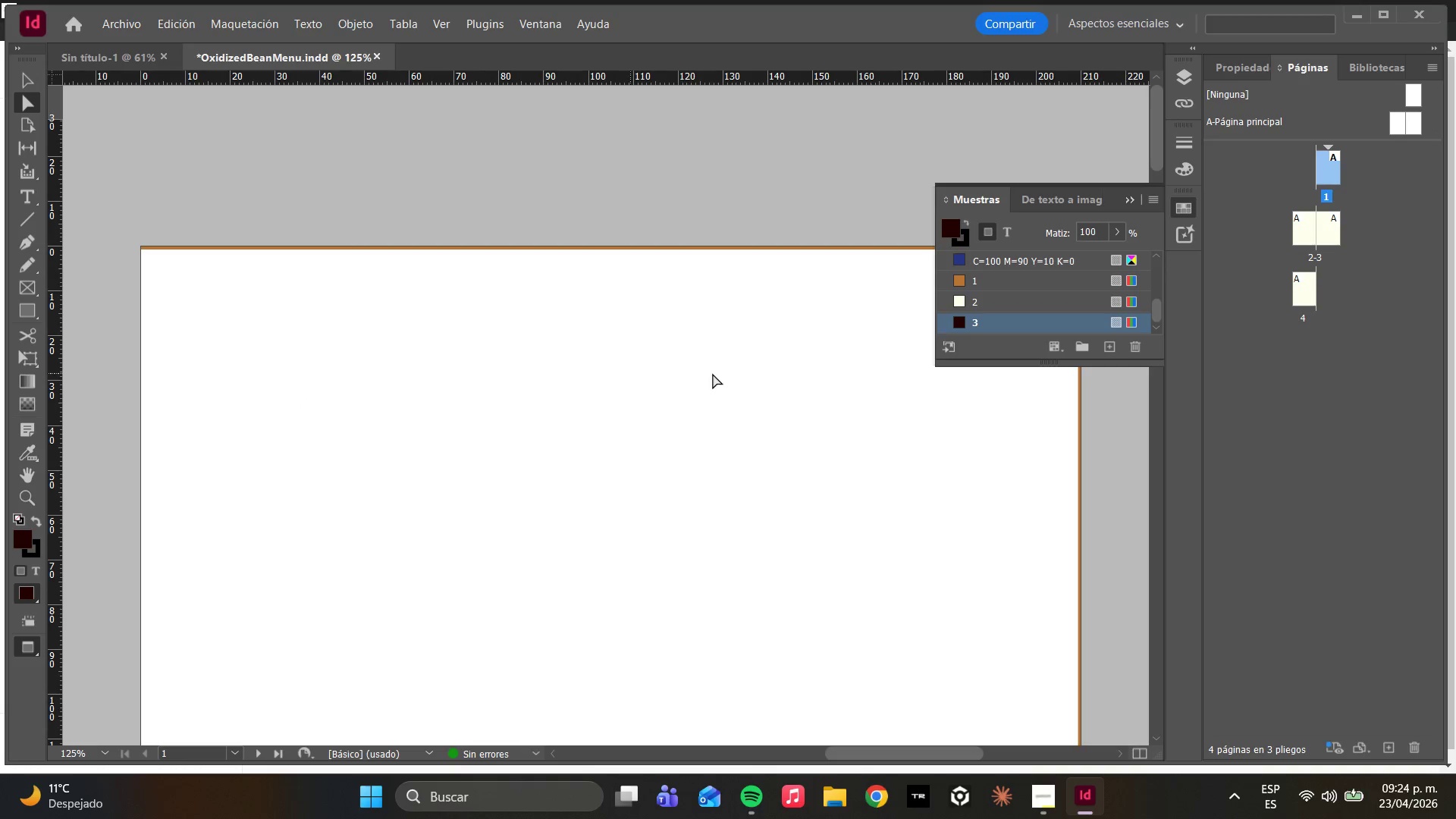 
type(WWWWWWWW)
 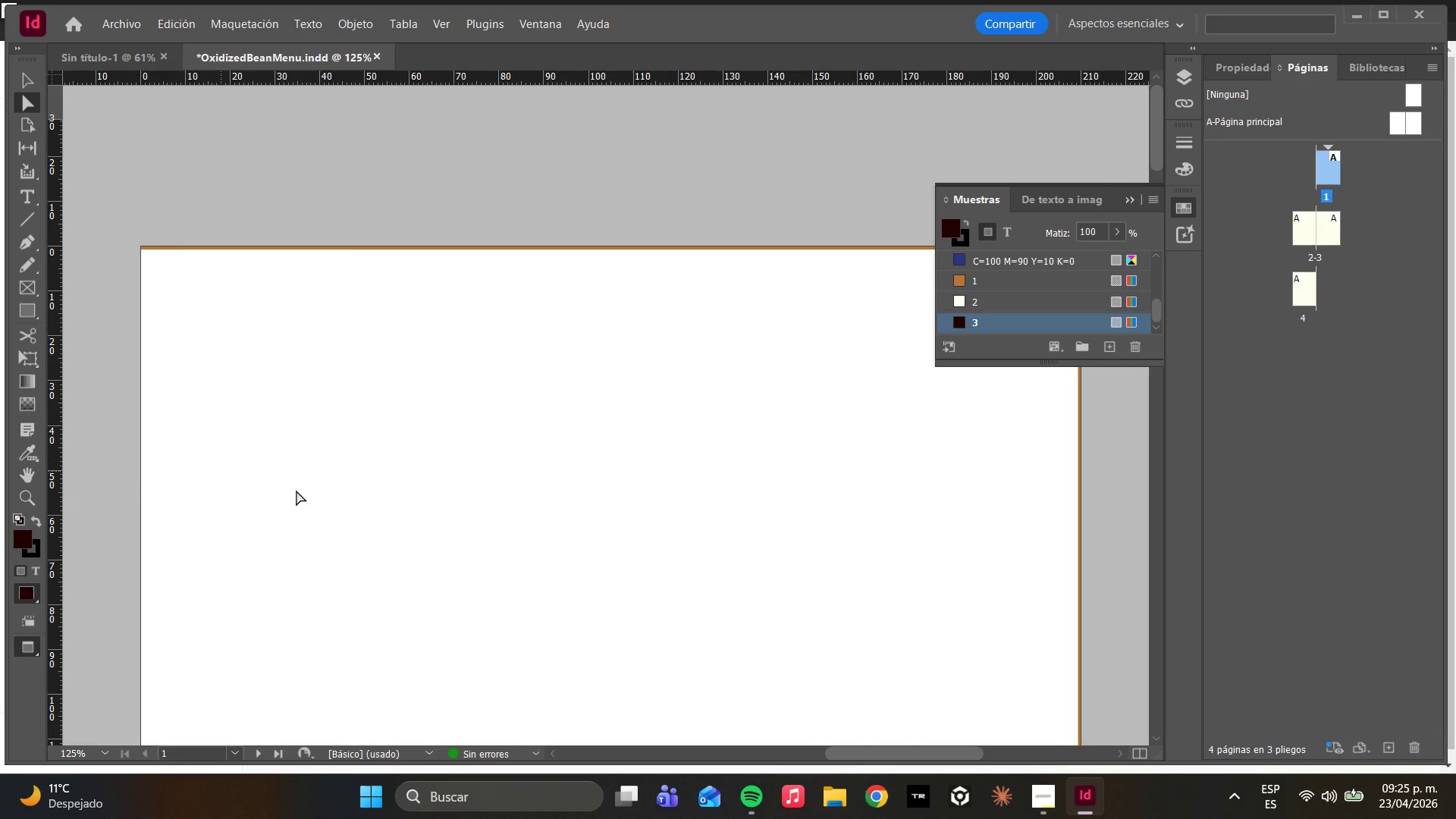 
scroll: coordinate [341, 475], scroll_direction: down, amount: 15.0
 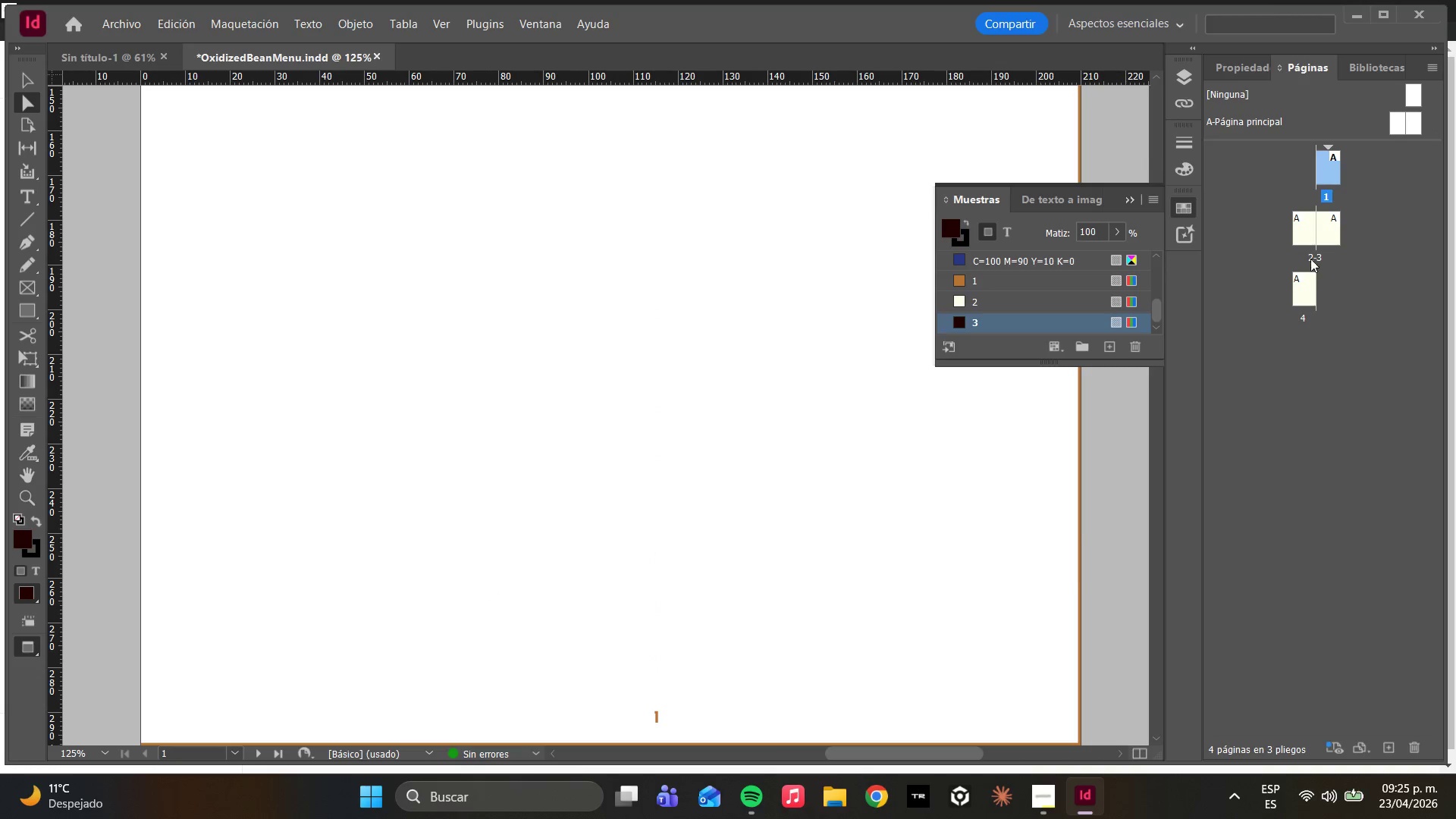 
wait(7.15)
 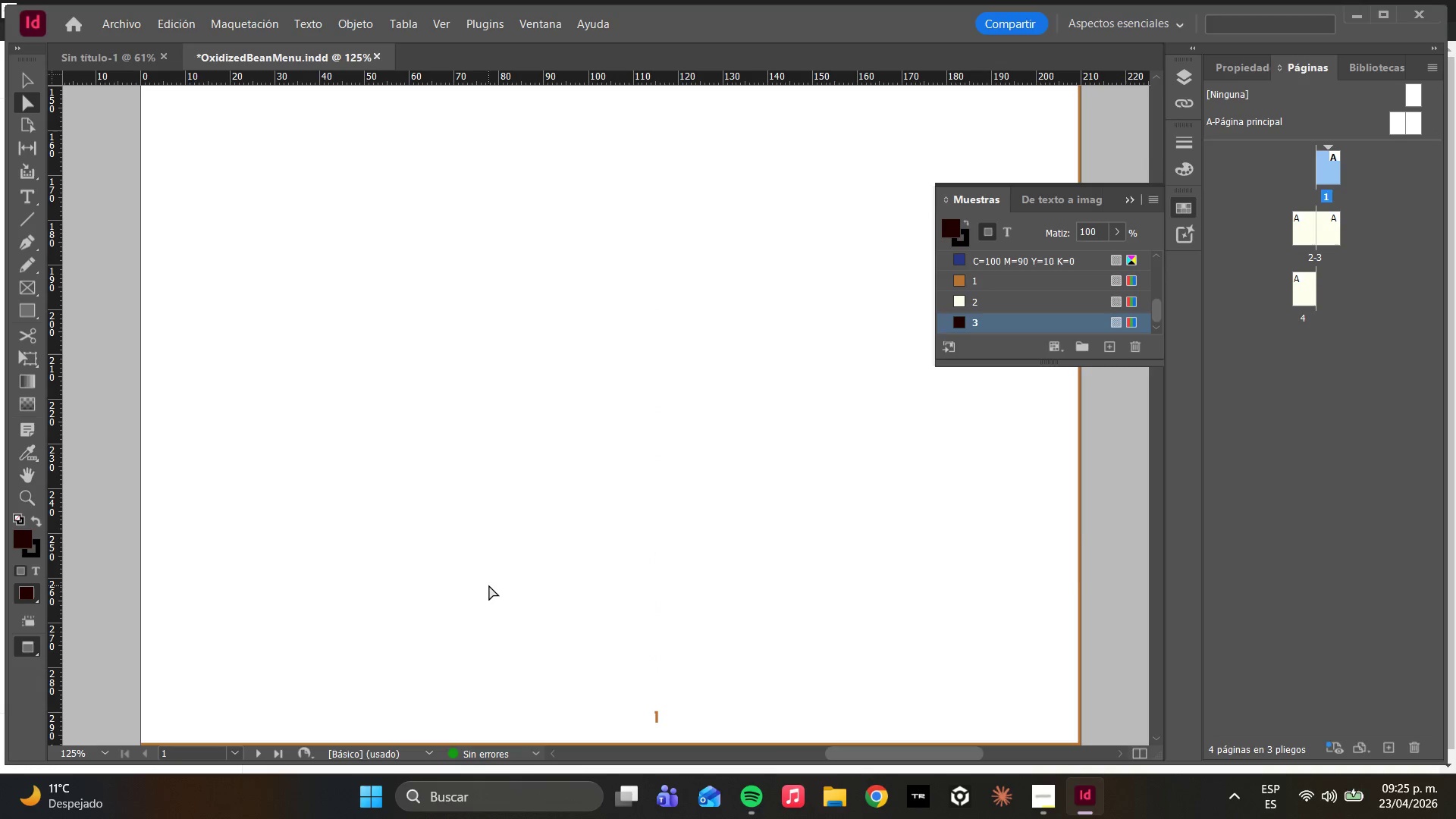 
double_click([1412, 121])
 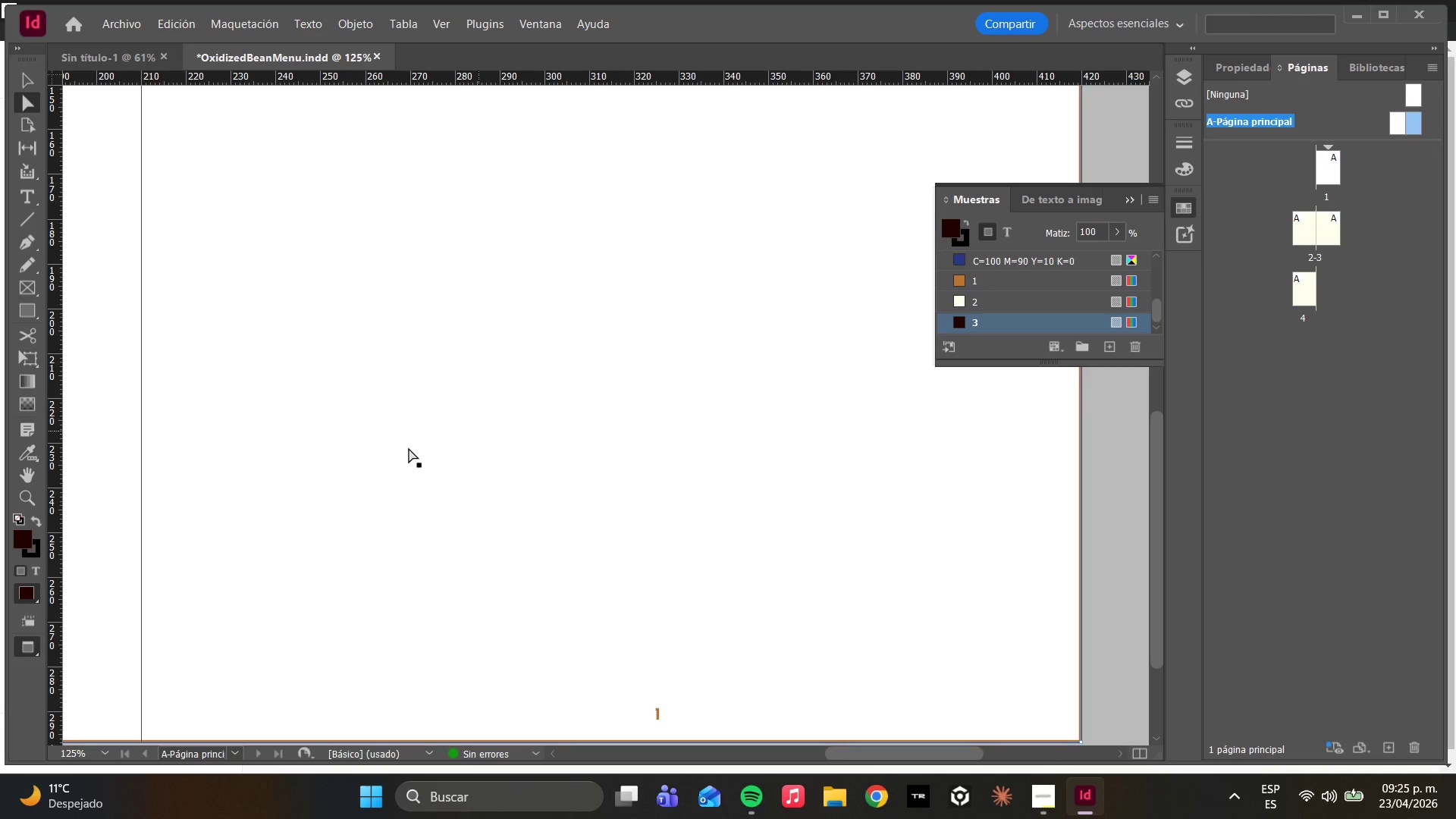 
scroll: coordinate [457, 496], scroll_direction: down, amount: 3.0
 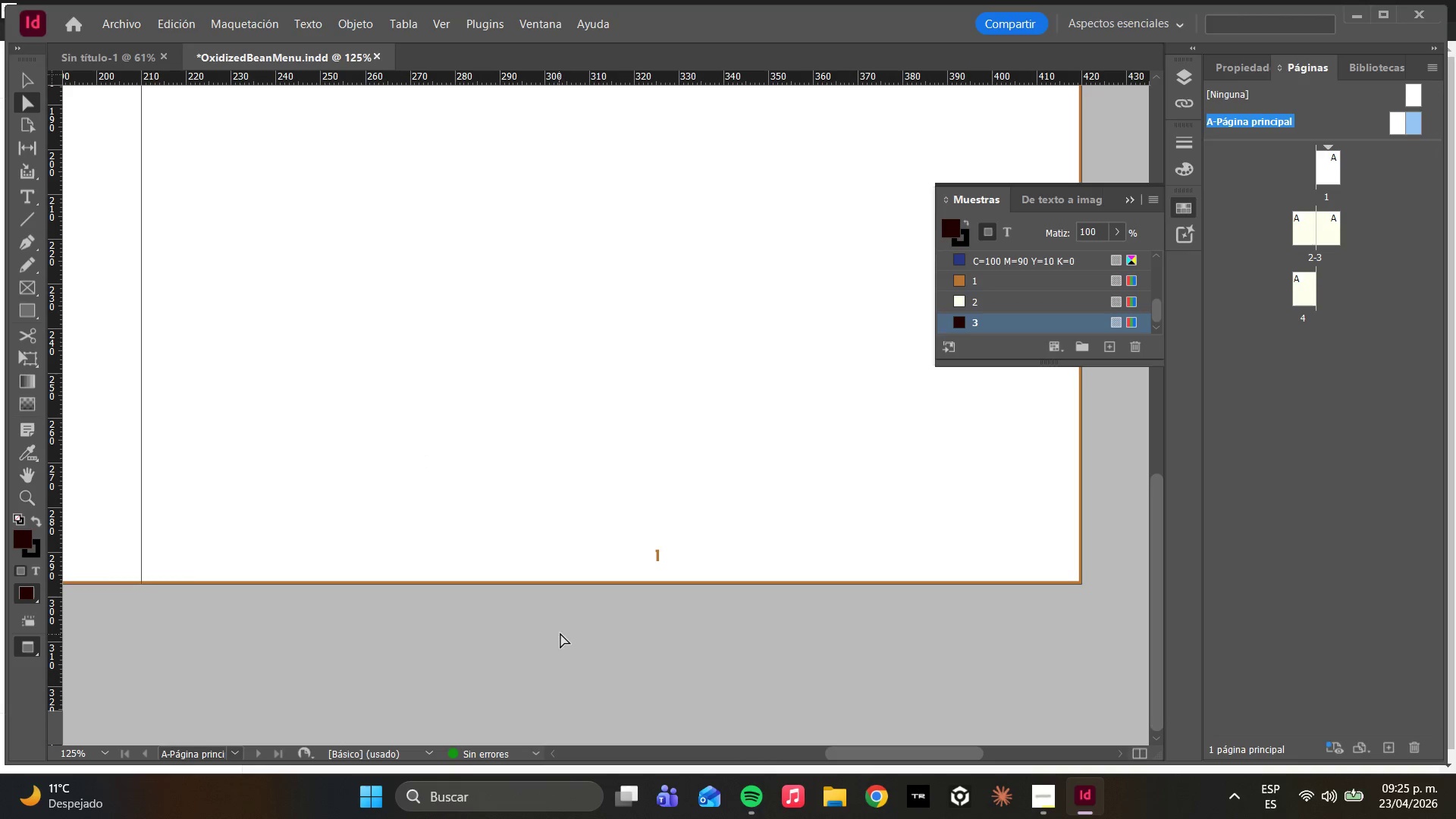 
hold_key(key=Z, duration=0.72)
 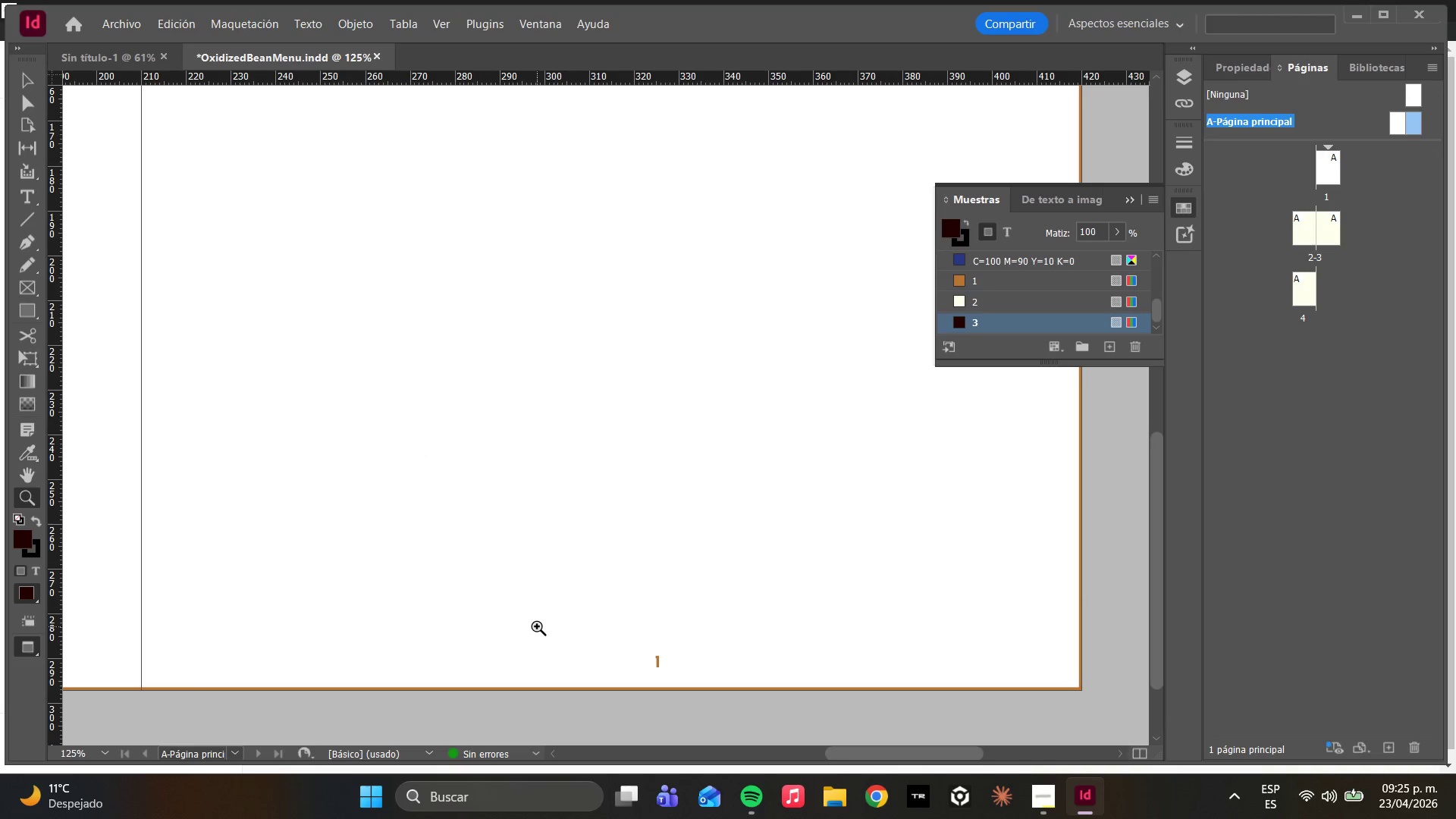 
scroll: coordinate [547, 639], scroll_direction: up, amount: 2.0
 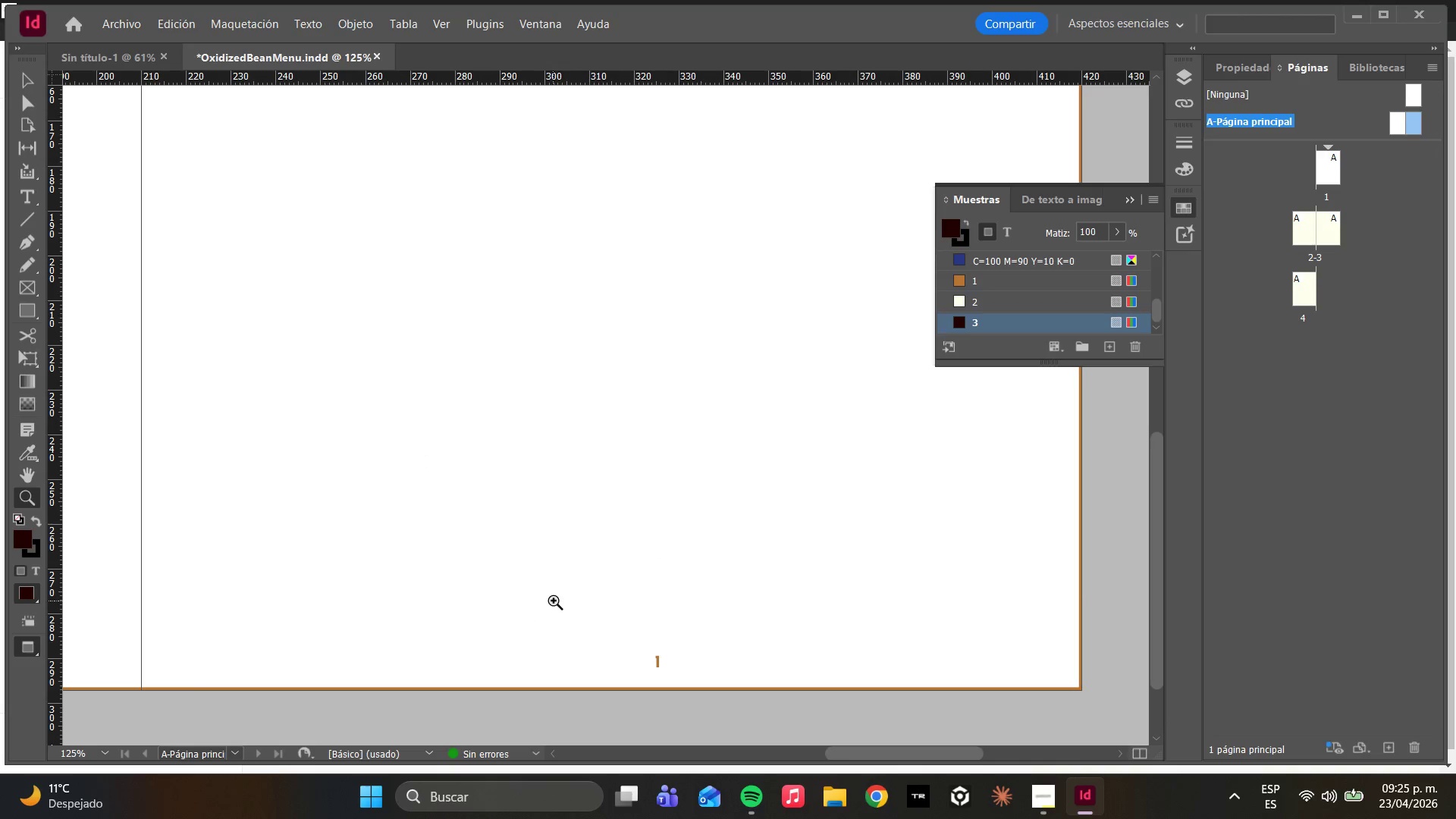 
hold_key(key=AltLeft, duration=1.83)
scroll: coordinate [554, 595], scroll_direction: down, amount: 5.0
 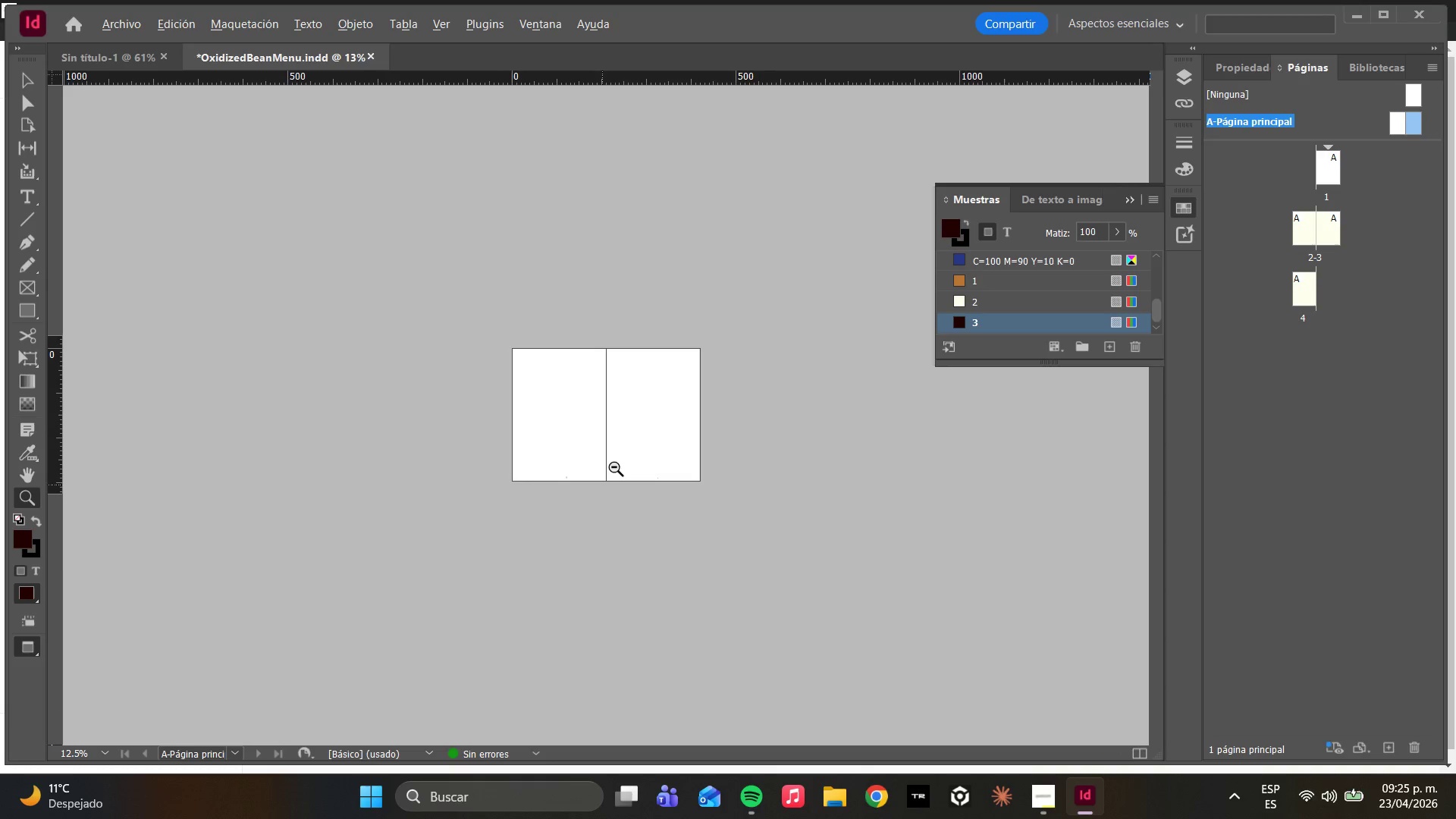 
scroll: coordinate [683, 415], scroll_direction: up, amount: 2.0
 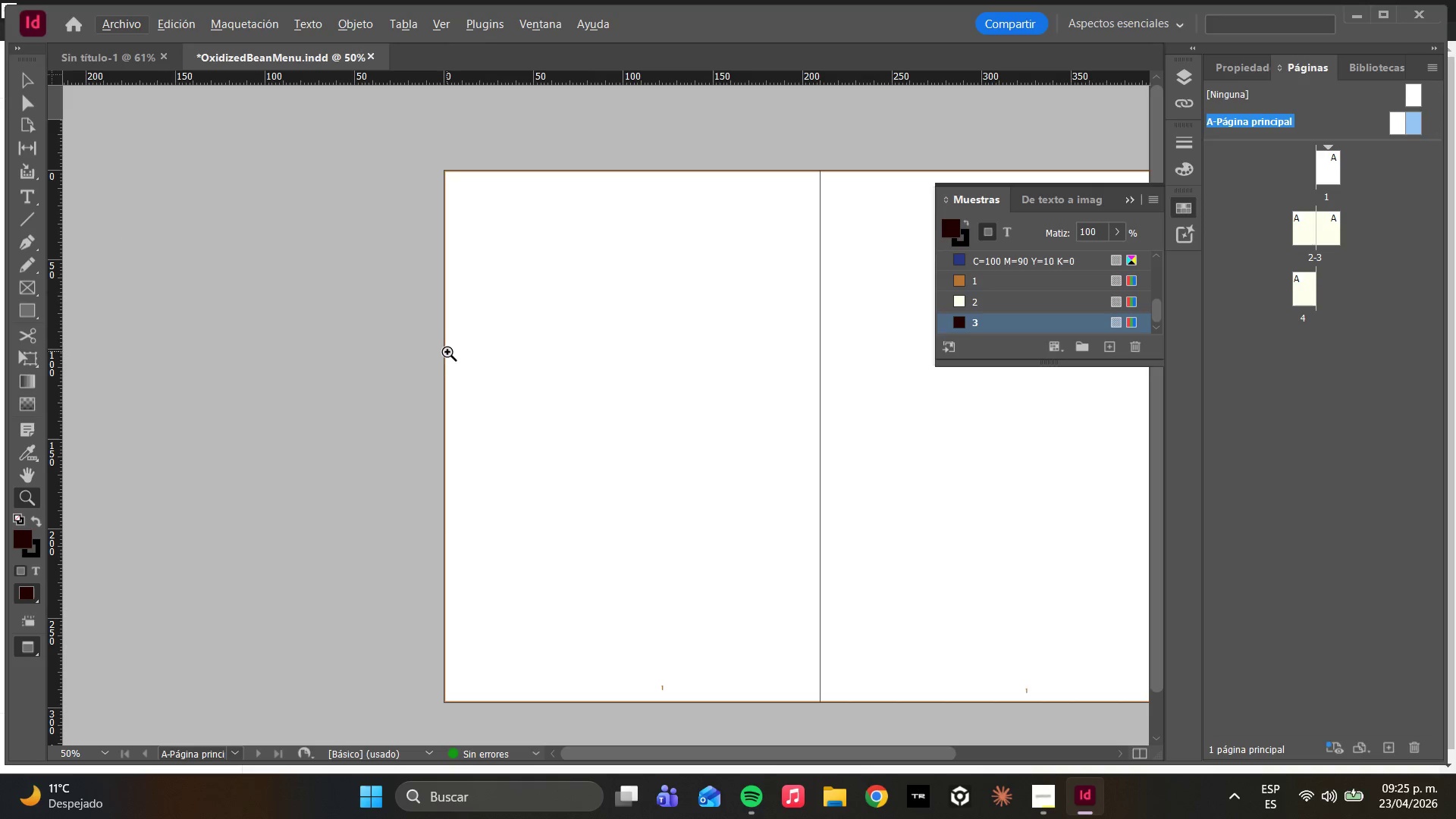 
wait(6.67)
 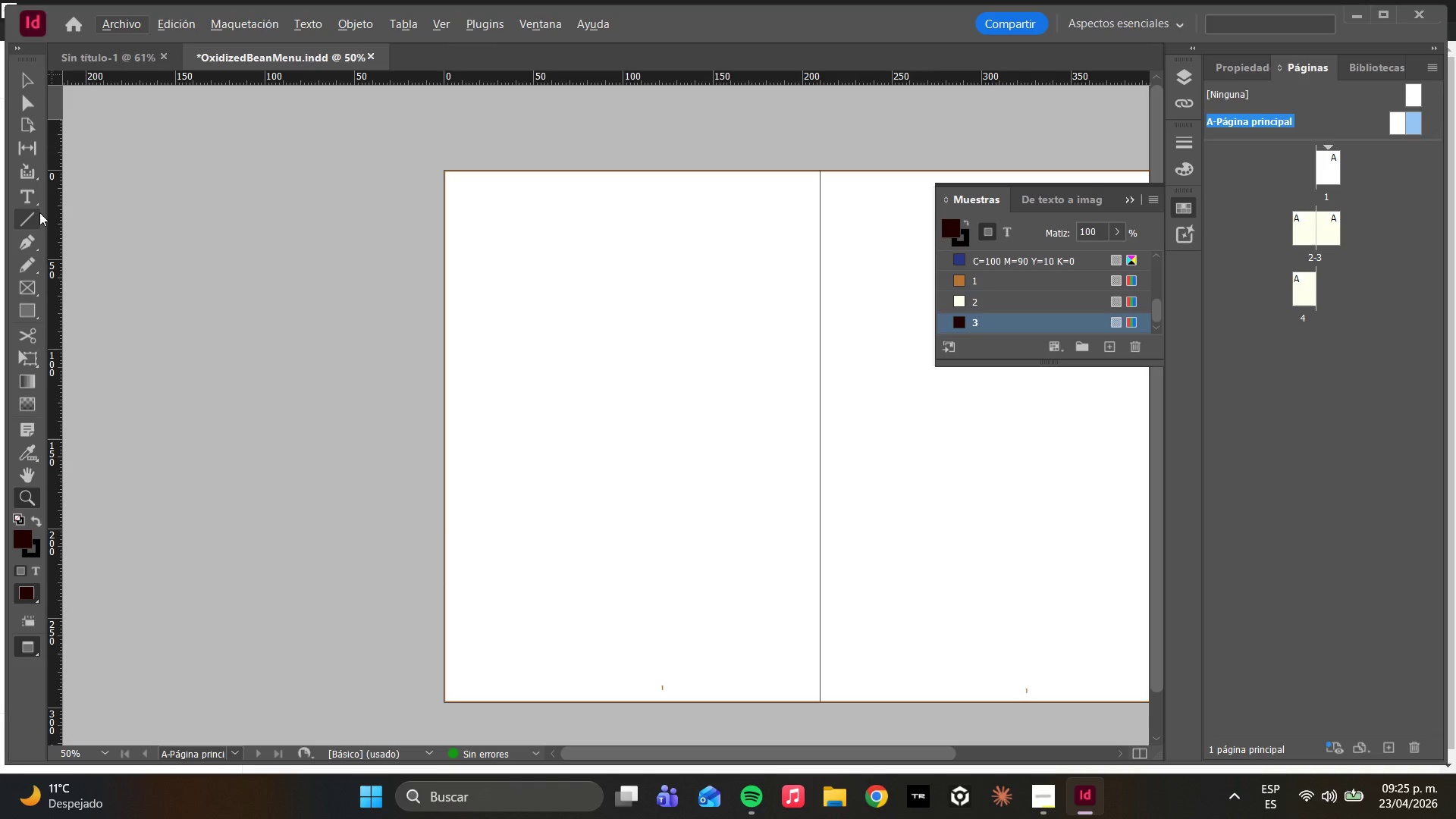 
left_click([445, 306])
 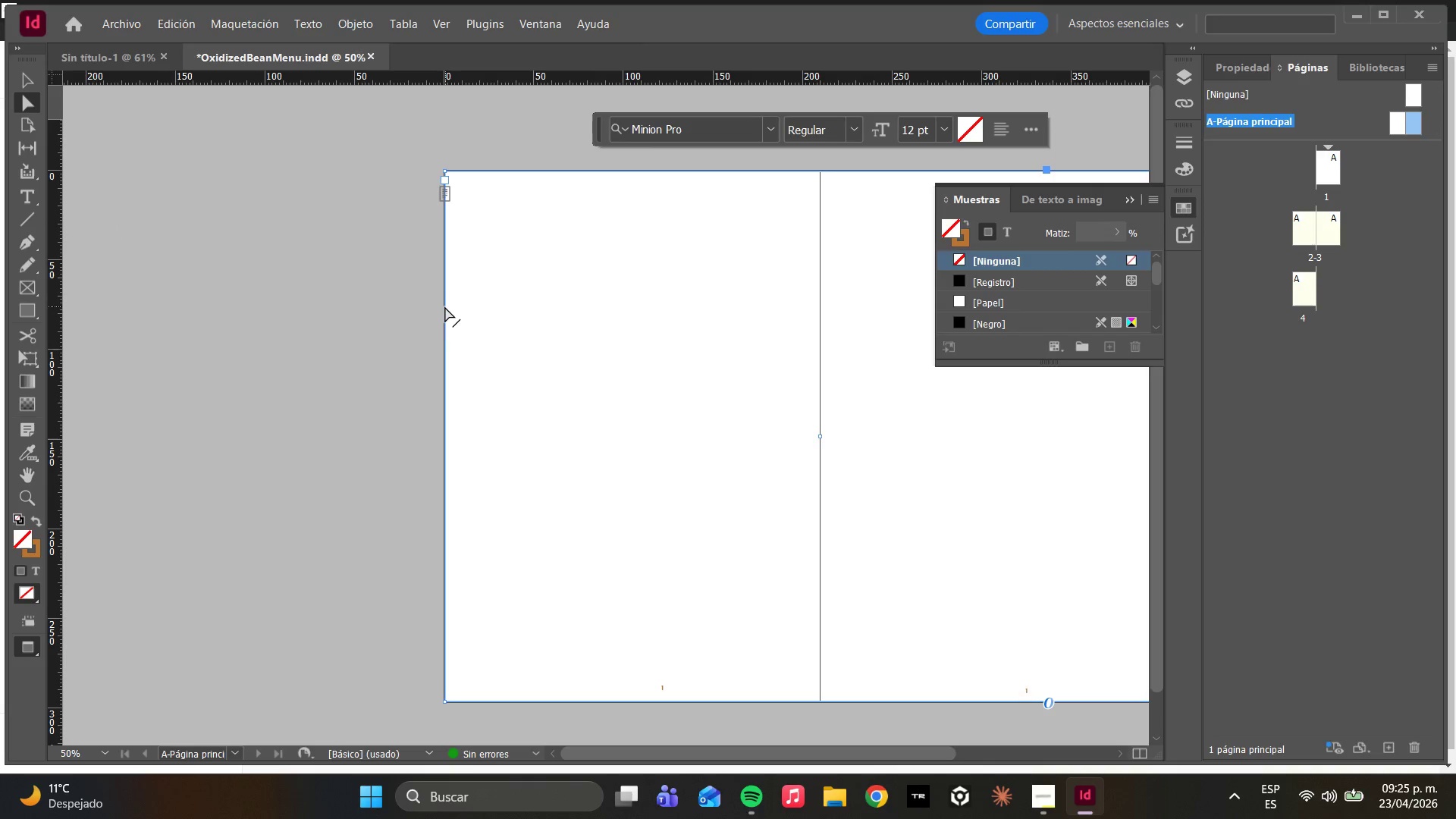 
hold_key(key=AltLeft, duration=3.45)
left_click_drag(start_coordinate=[444, 308], to_coordinate=[820, 309])
 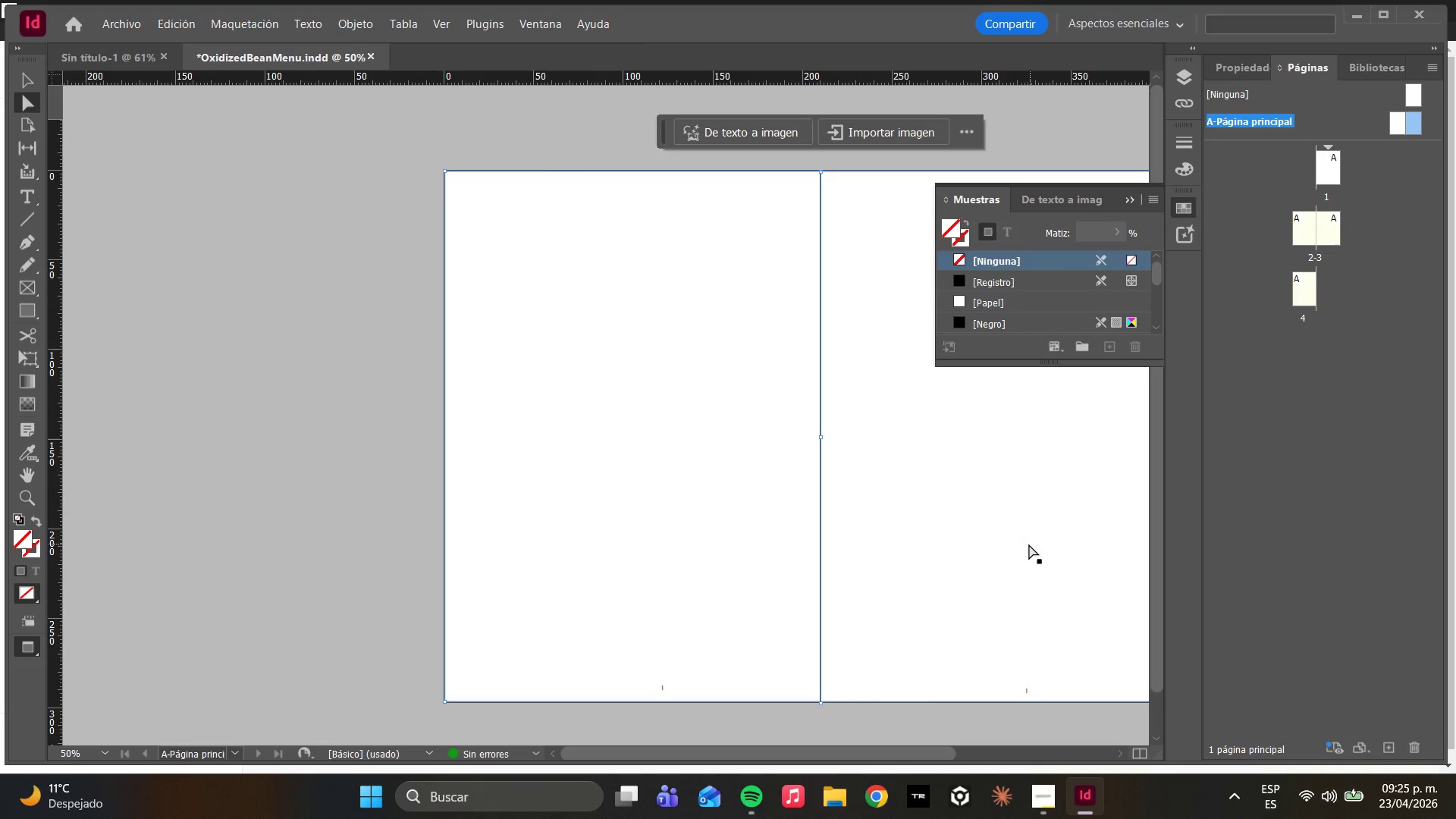 
scroll: coordinate [975, 578], scroll_direction: down, amount: 1.0
 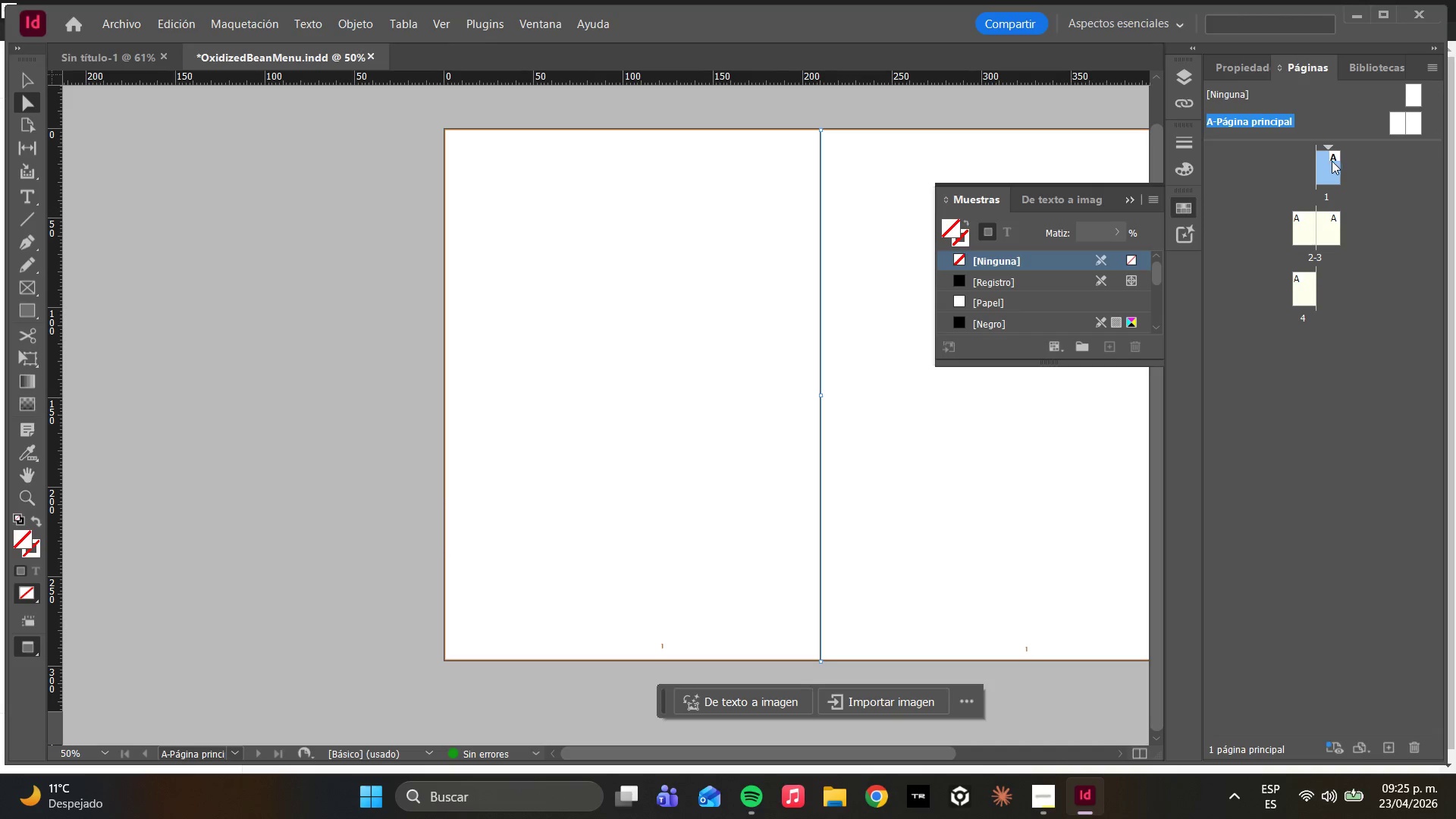 
double_click([1332, 161])
 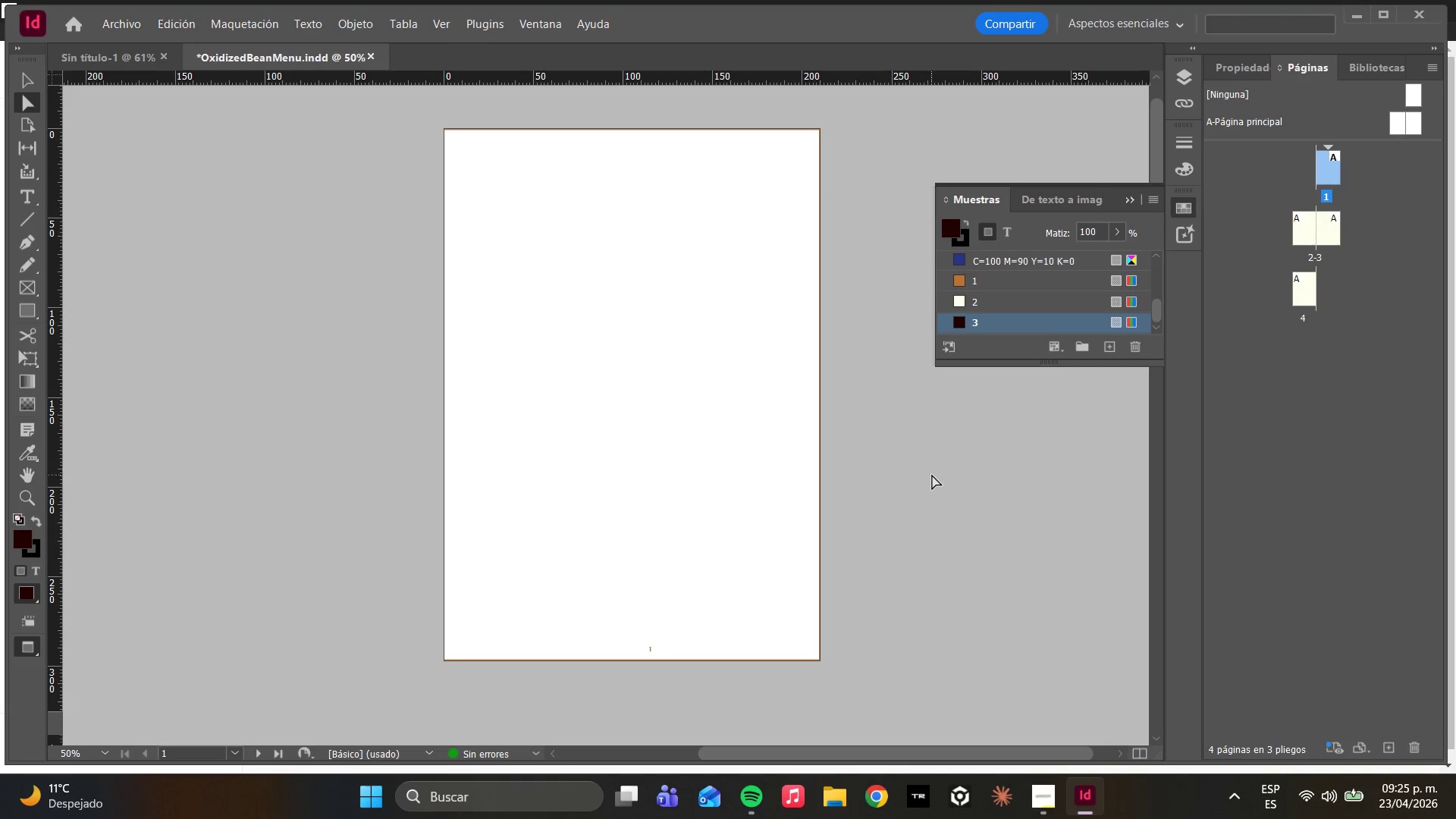 
hold_key(key=W, duration=1.09)
 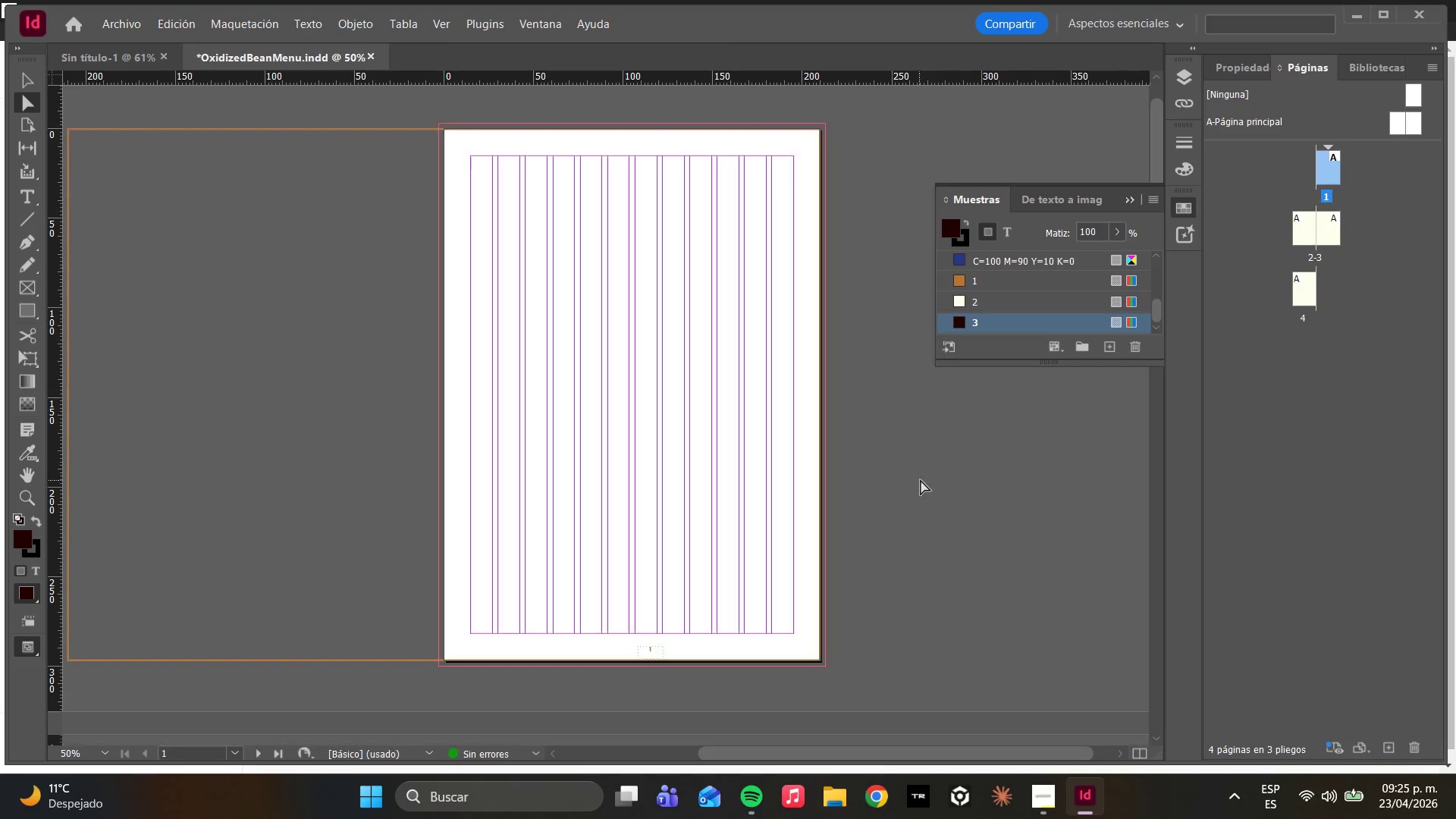 
hold_key(key=W, duration=0.86)
 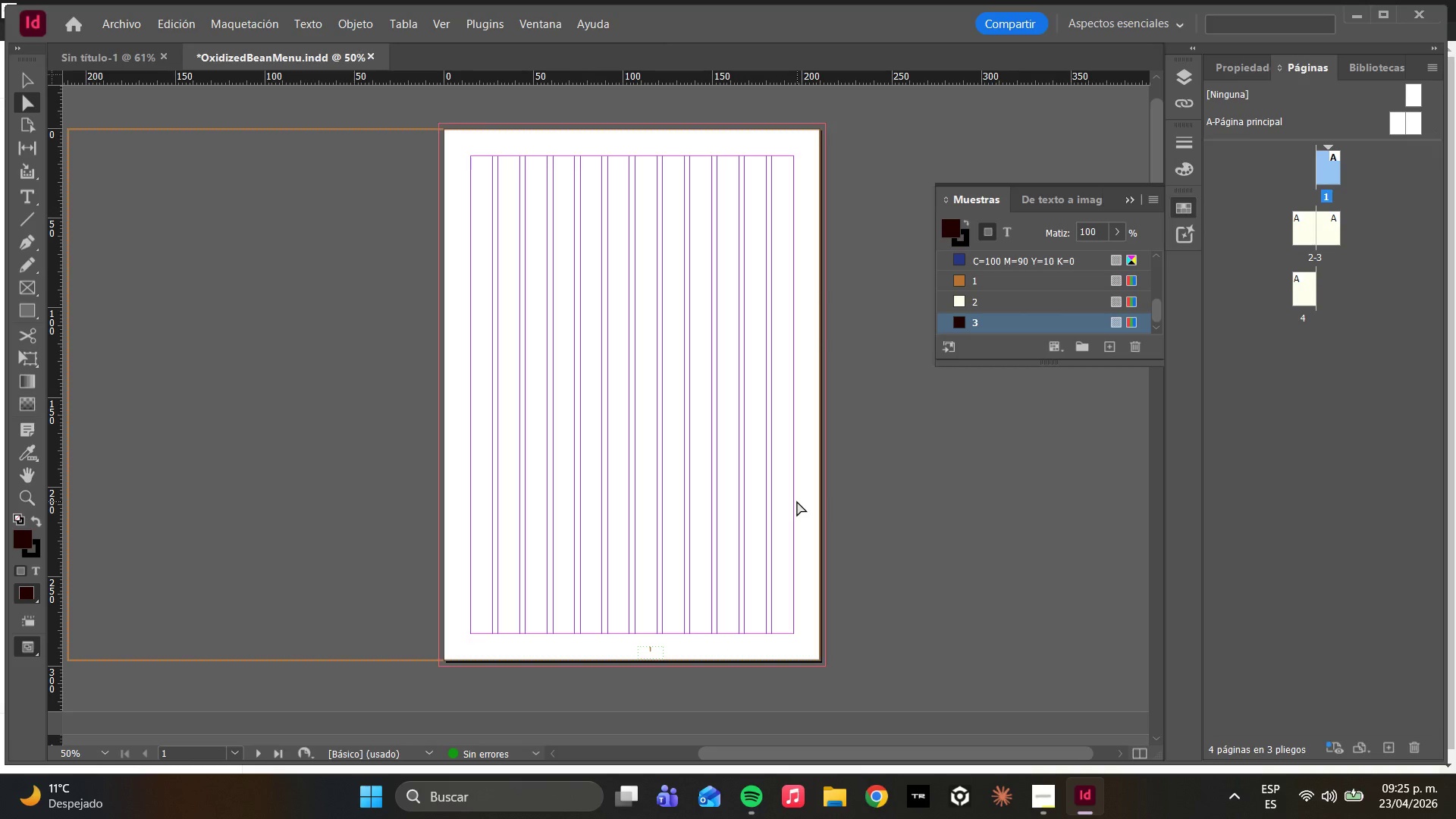 
hold_key(key=W, duration=1.52)
 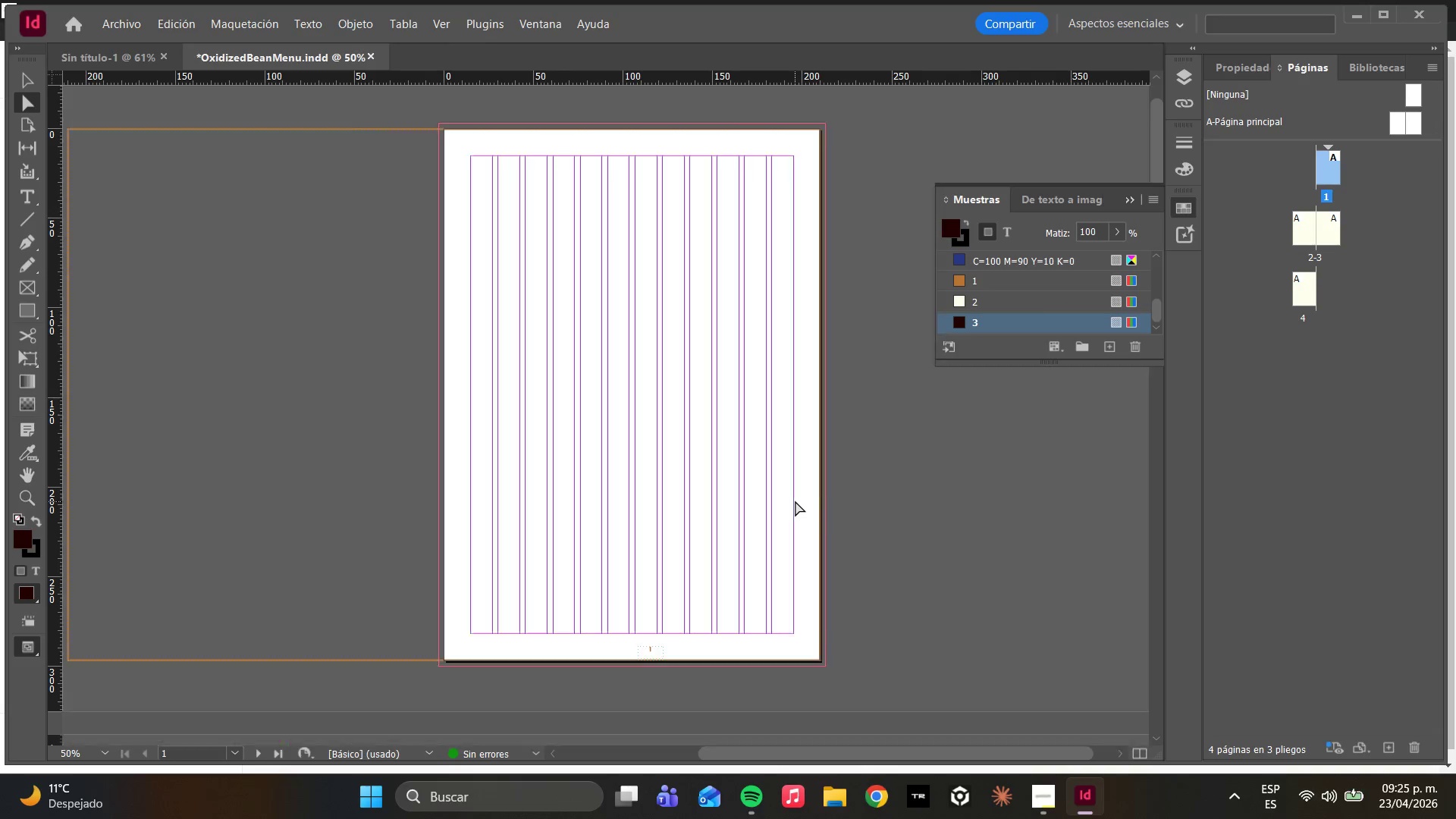 
type(WWW)
 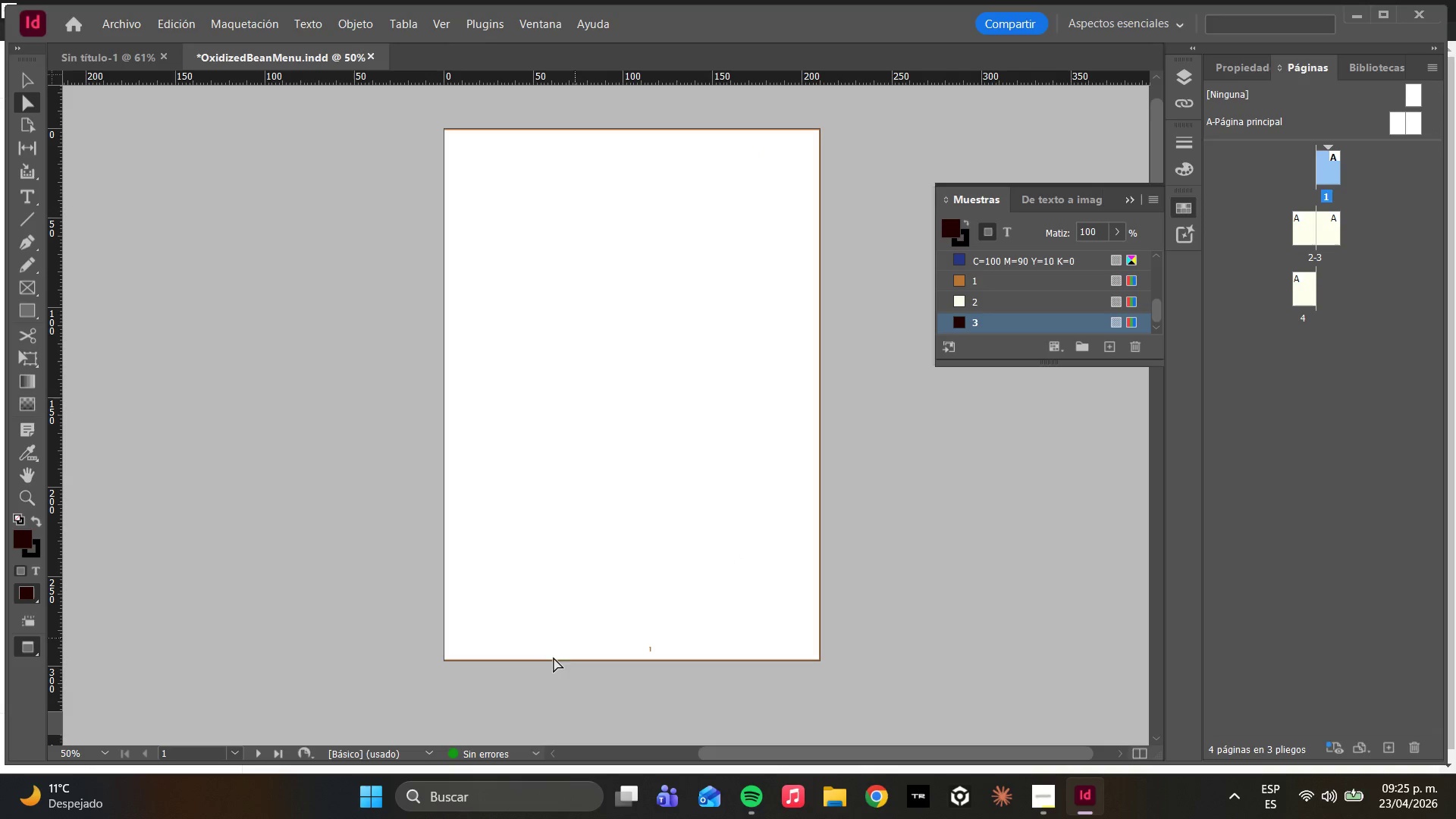 
hold_key(key=AltLeft, duration=2.8)
 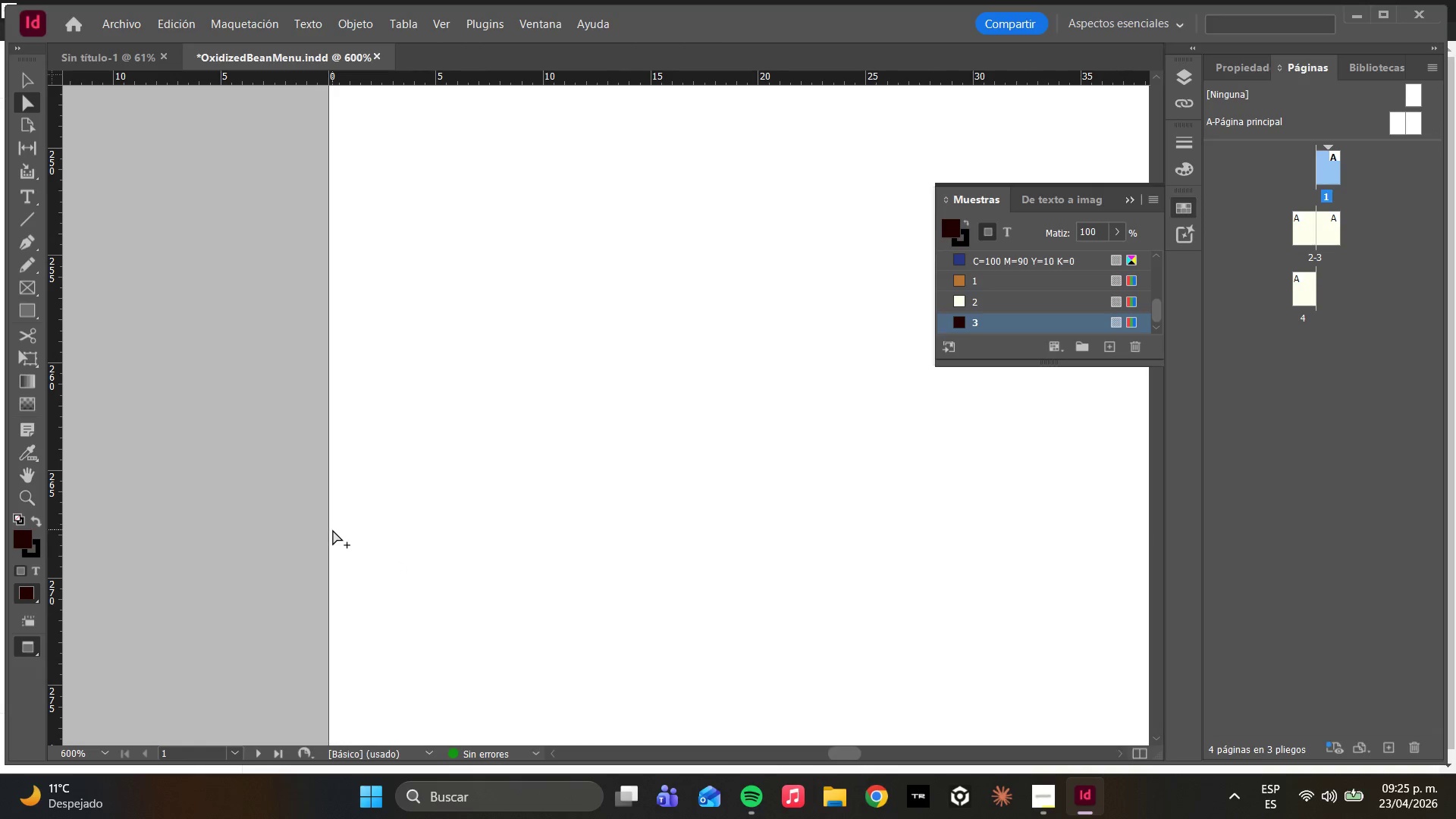 
hold_key(key=AltLeft, duration=4.14)
 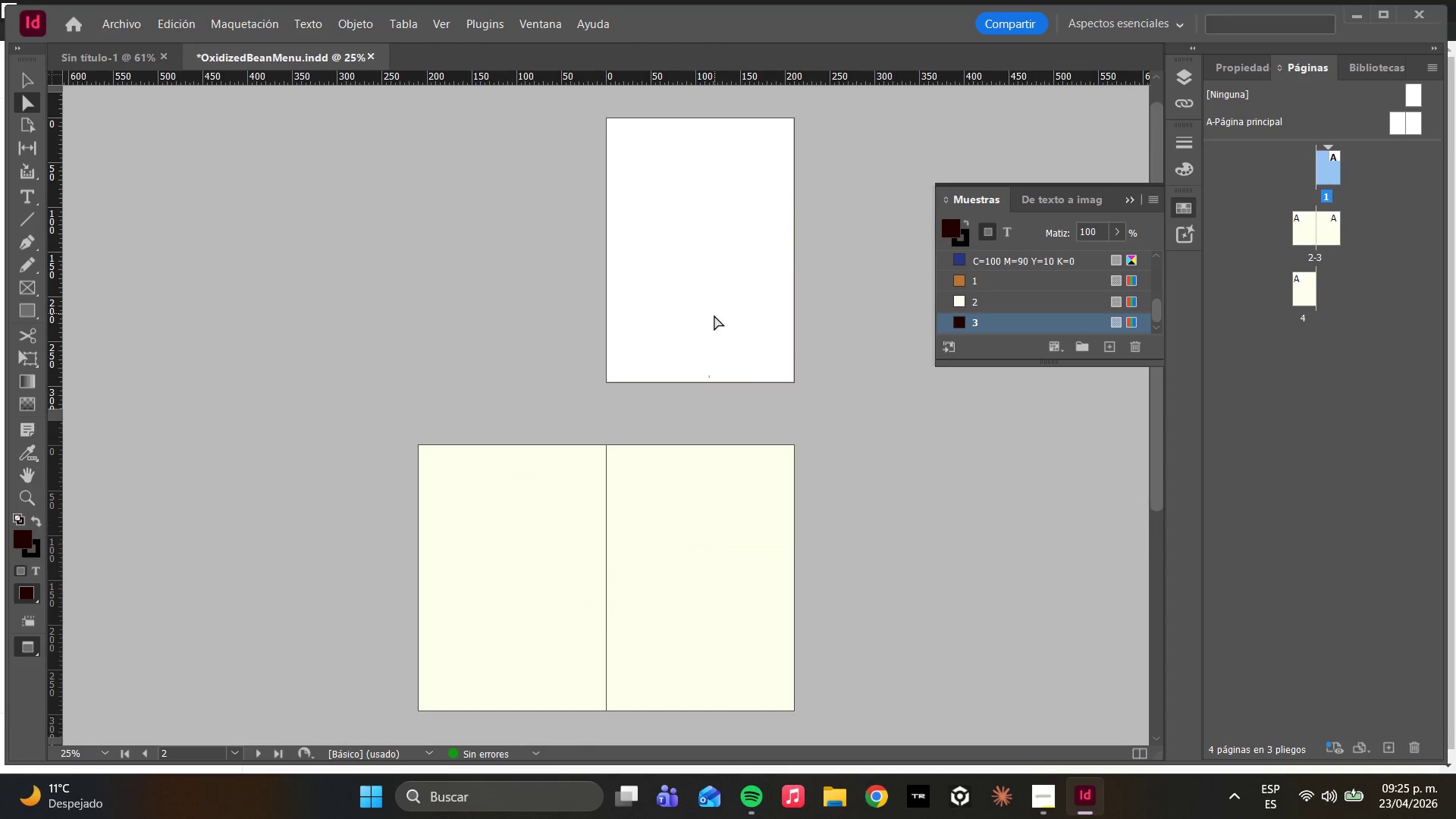 
scroll: coordinate [312, 534], scroll_direction: up, amount: 27.0
 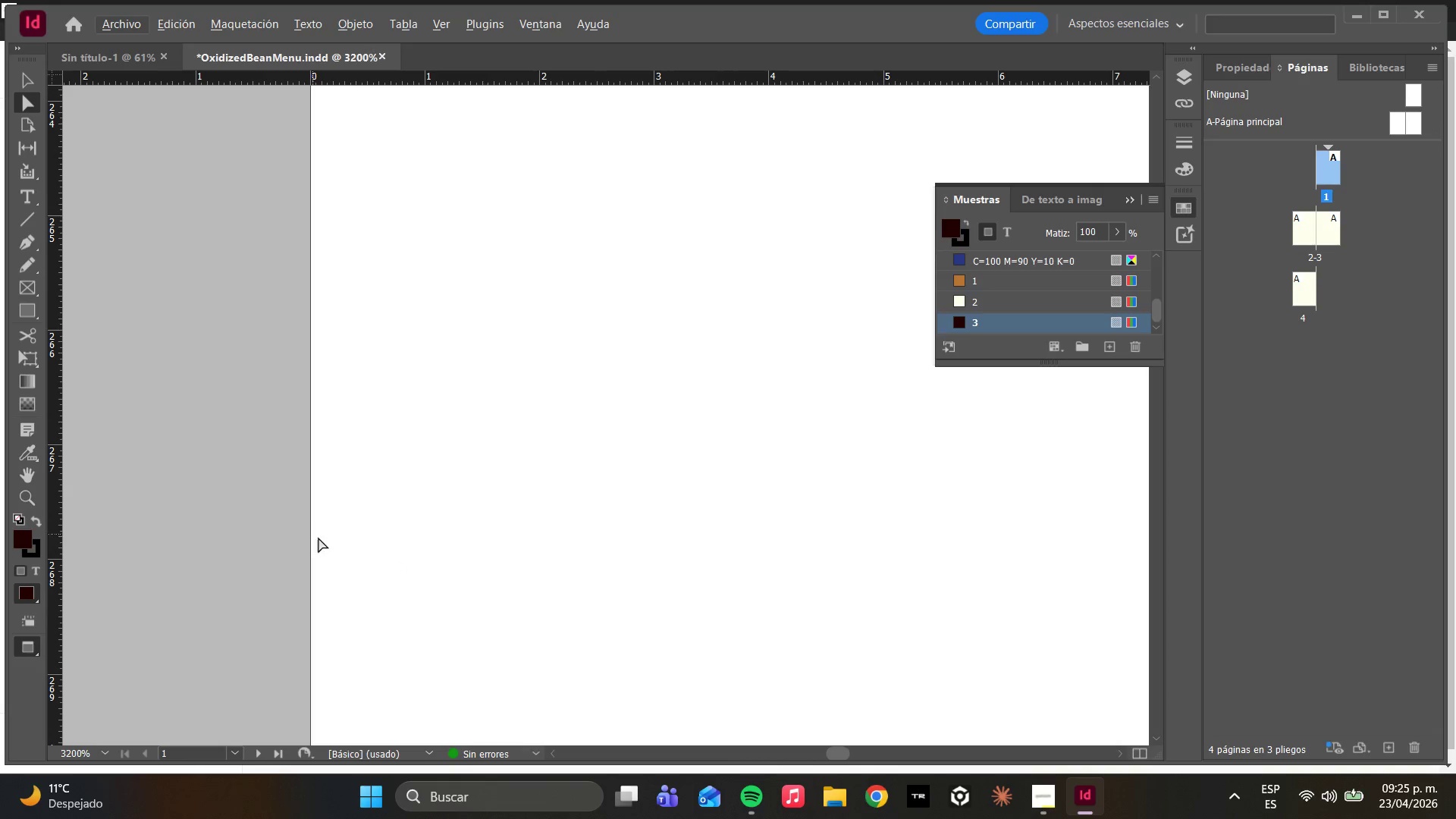 
scroll: coordinate [373, 503], scroll_direction: down, amount: 15.0
 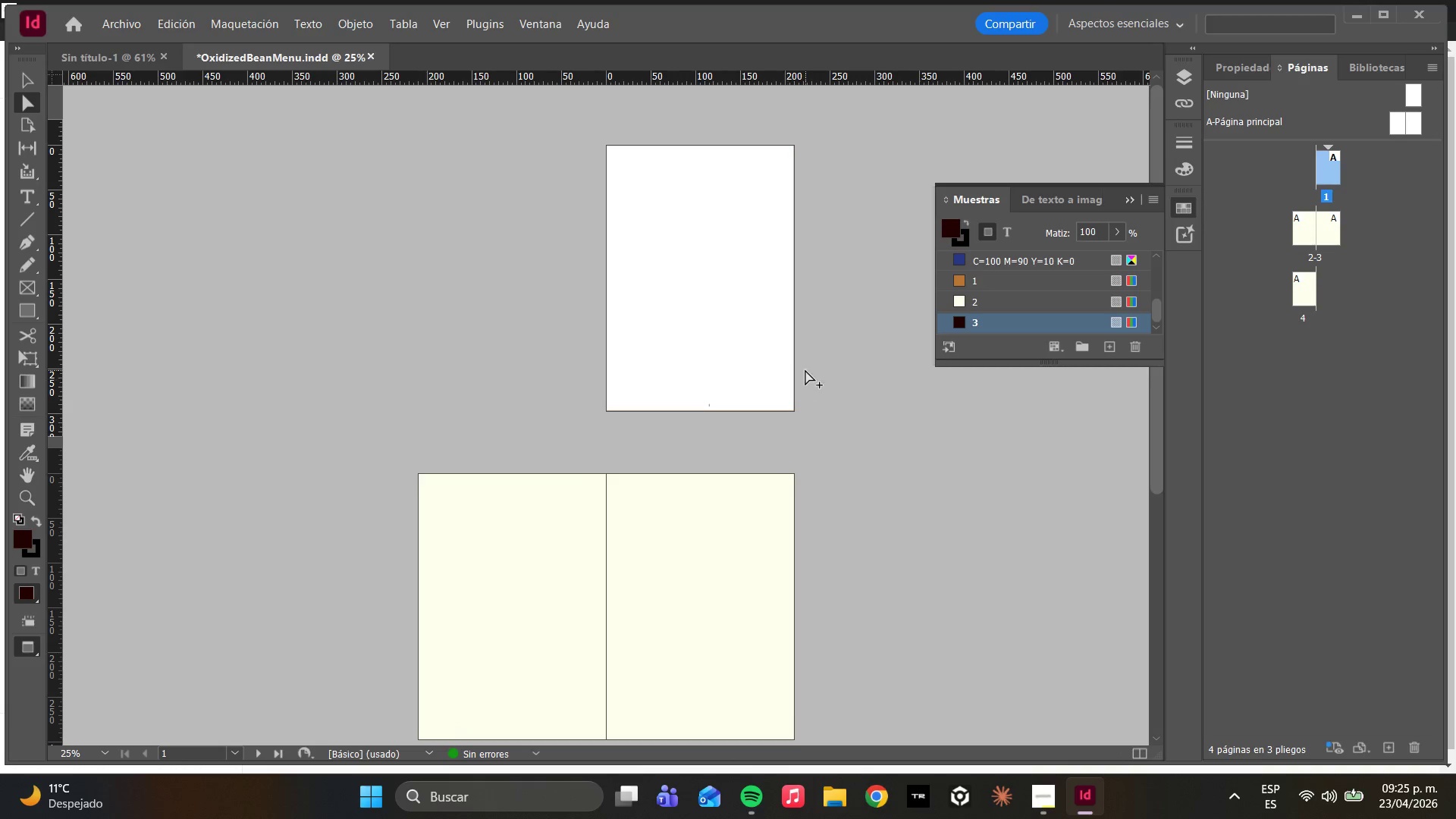 
scroll: coordinate [805, 369], scroll_direction: up, amount: 3.0
 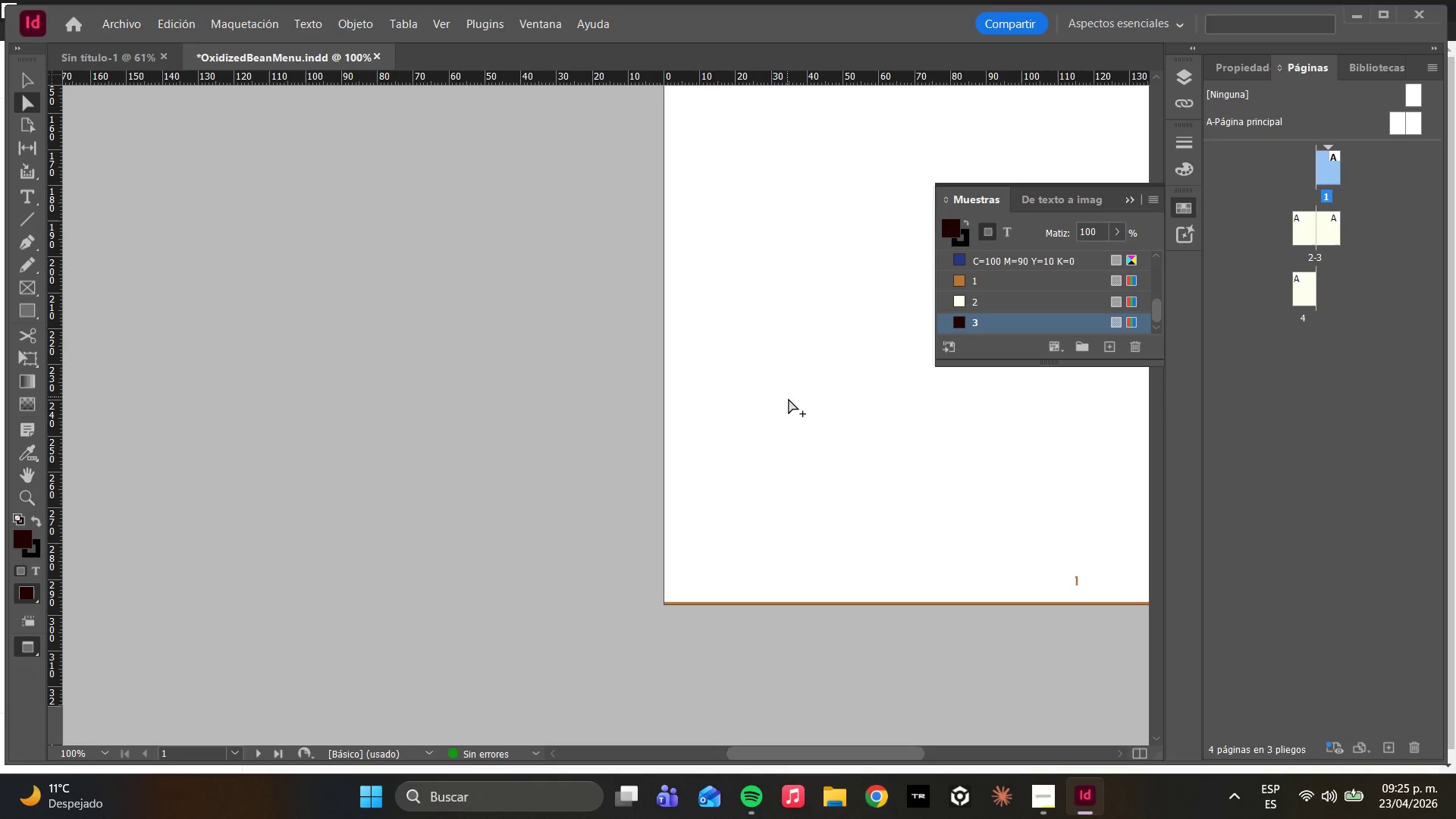 
scroll: coordinate [791, 403], scroll_direction: down, amount: 4.0
 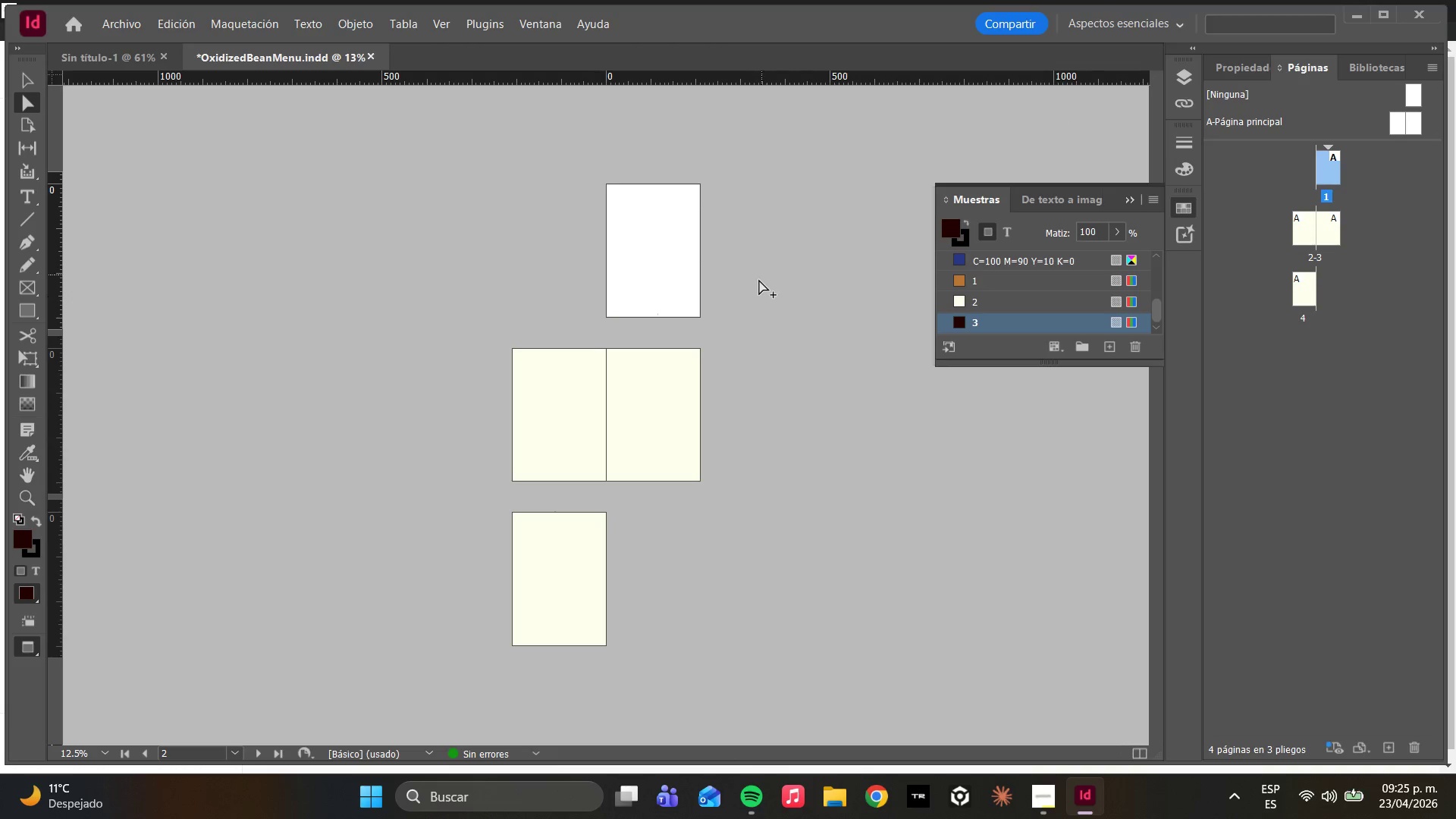 
scroll: coordinate [711, 326], scroll_direction: up, amount: 5.0
 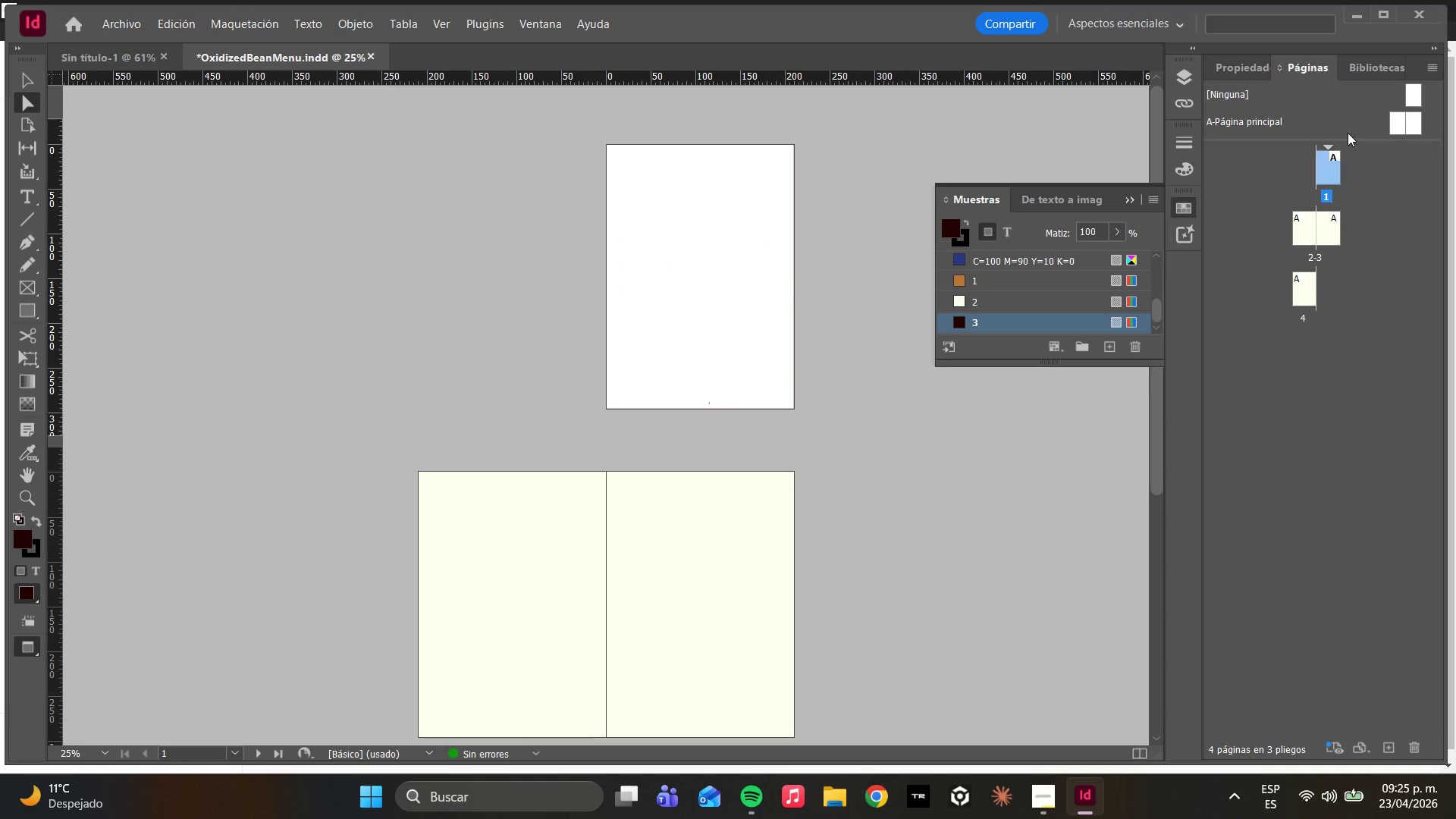 
double_click([1413, 115])
 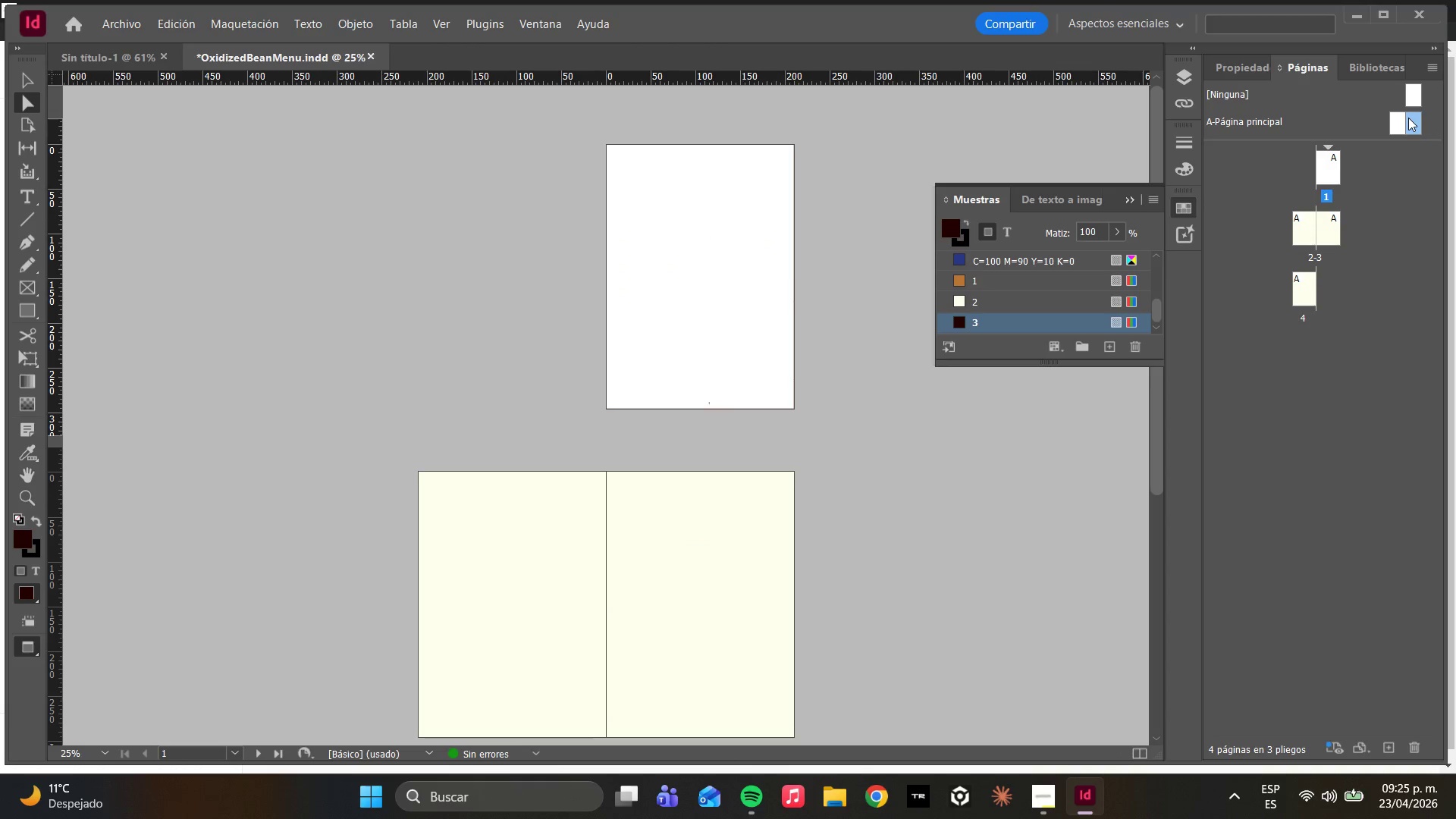 
triple_click([1408, 118])
 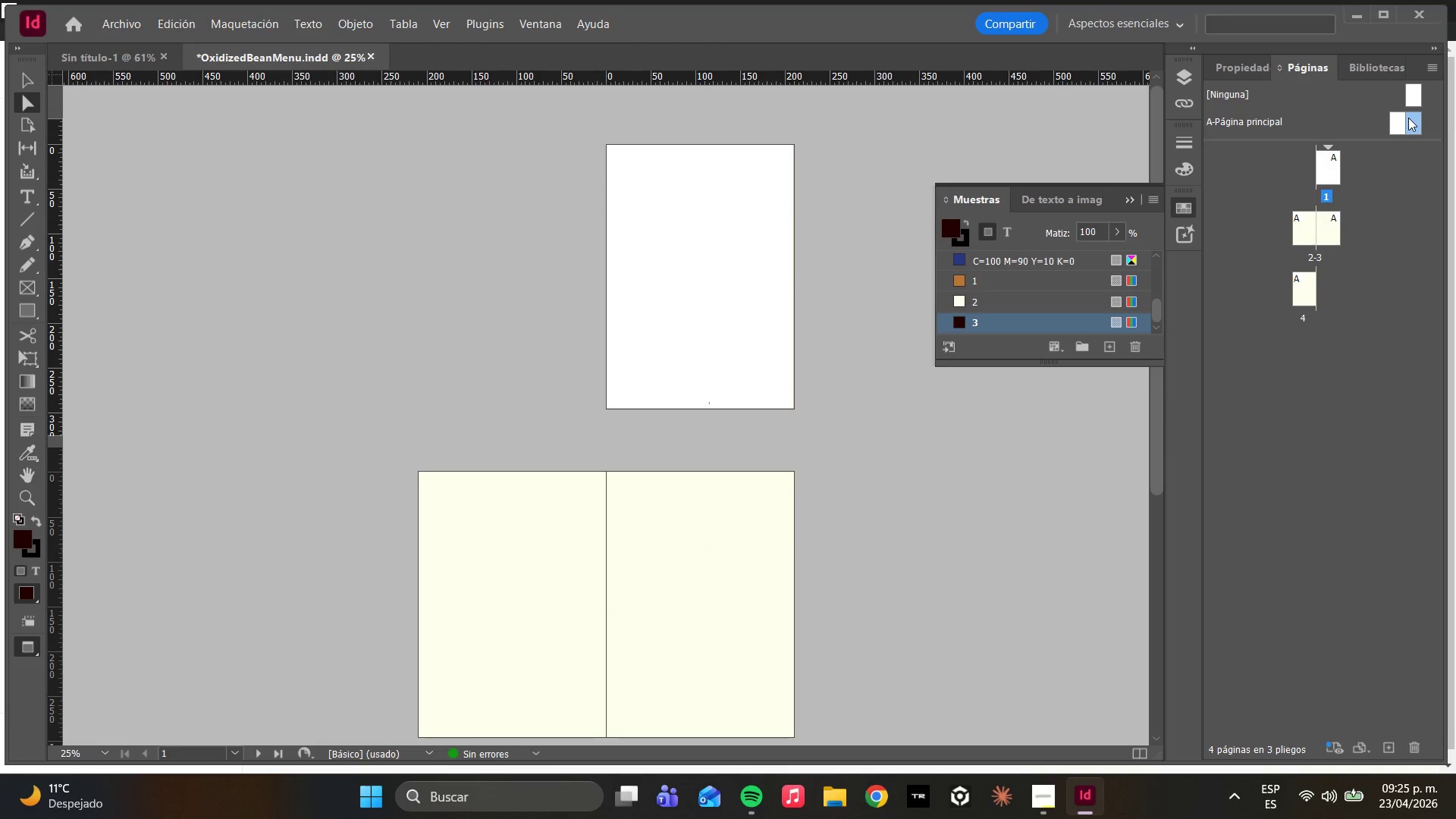 
triple_click([1408, 118])
 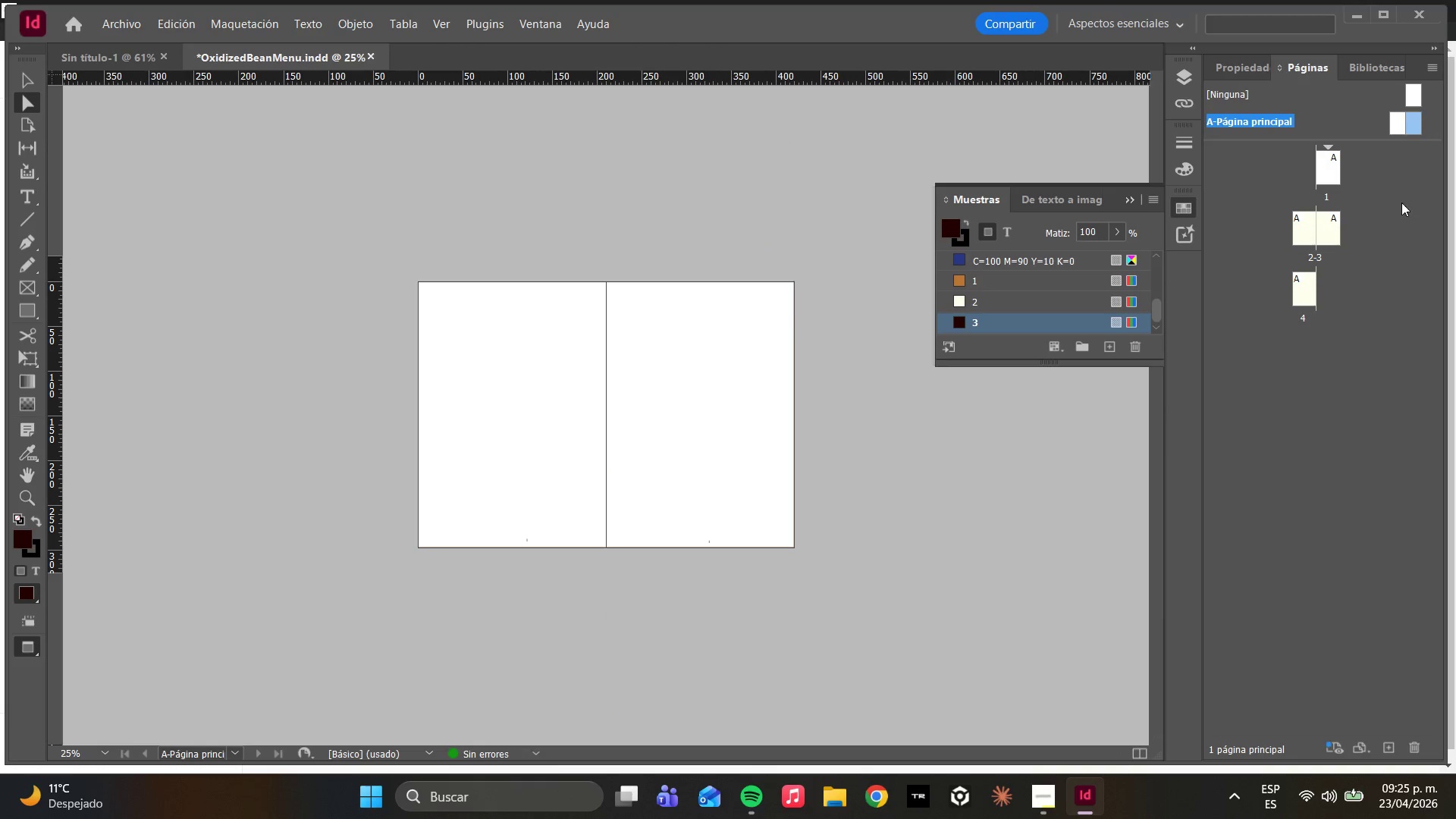 
double_click([1399, 124])
 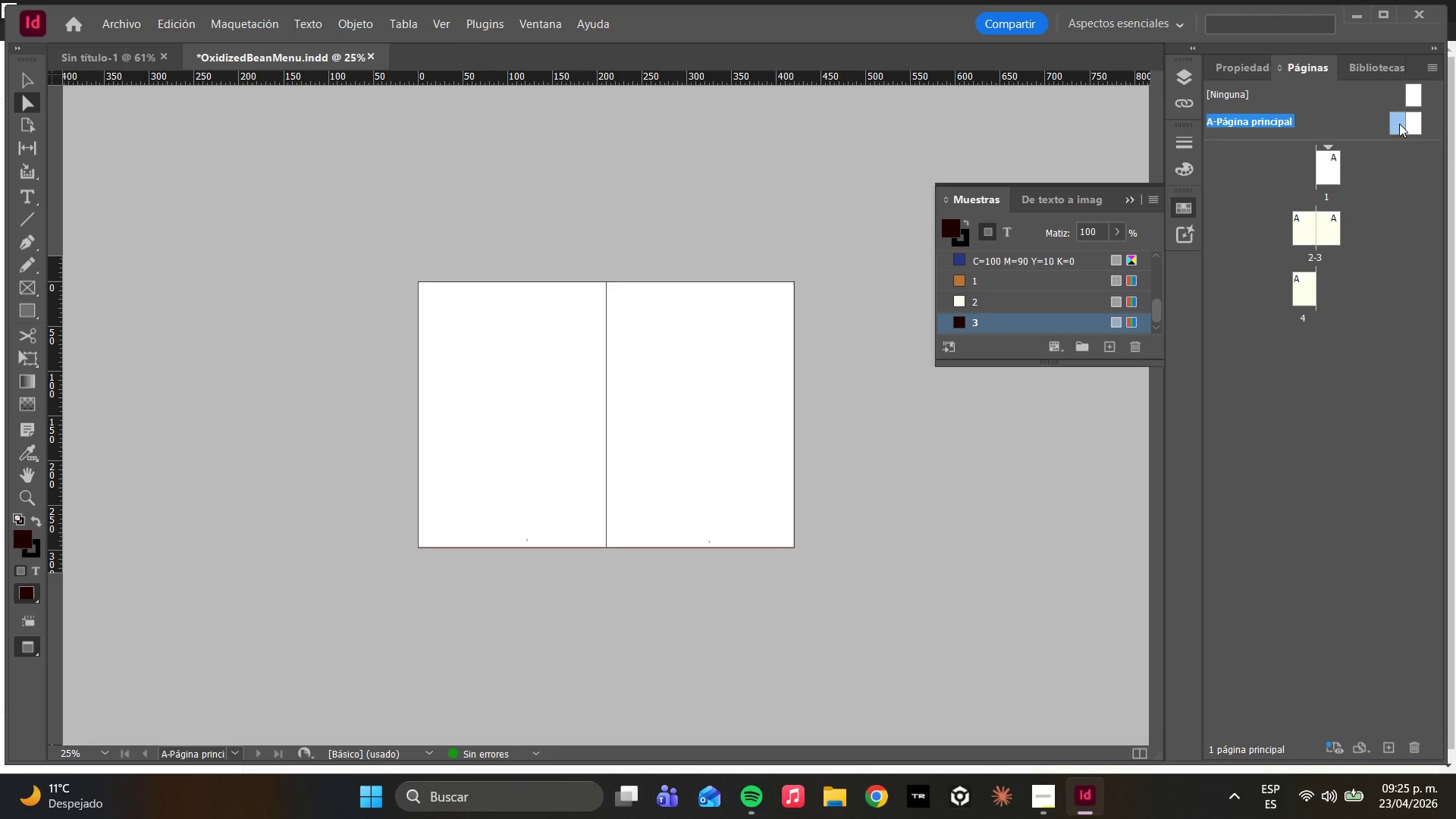 
triple_click([1401, 122])
 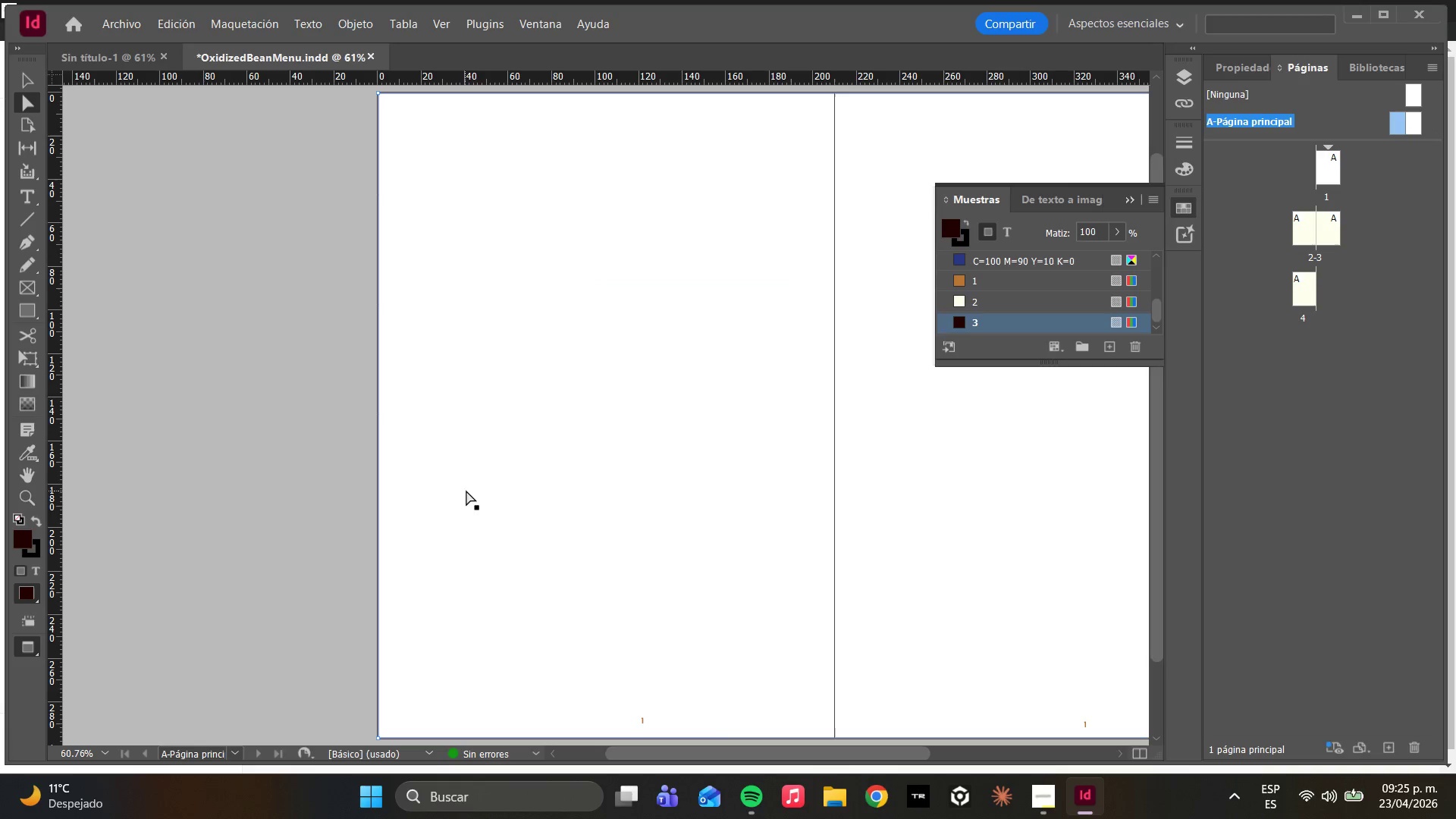 
scroll: coordinate [519, 454], scroll_direction: down, amount: 4.0
 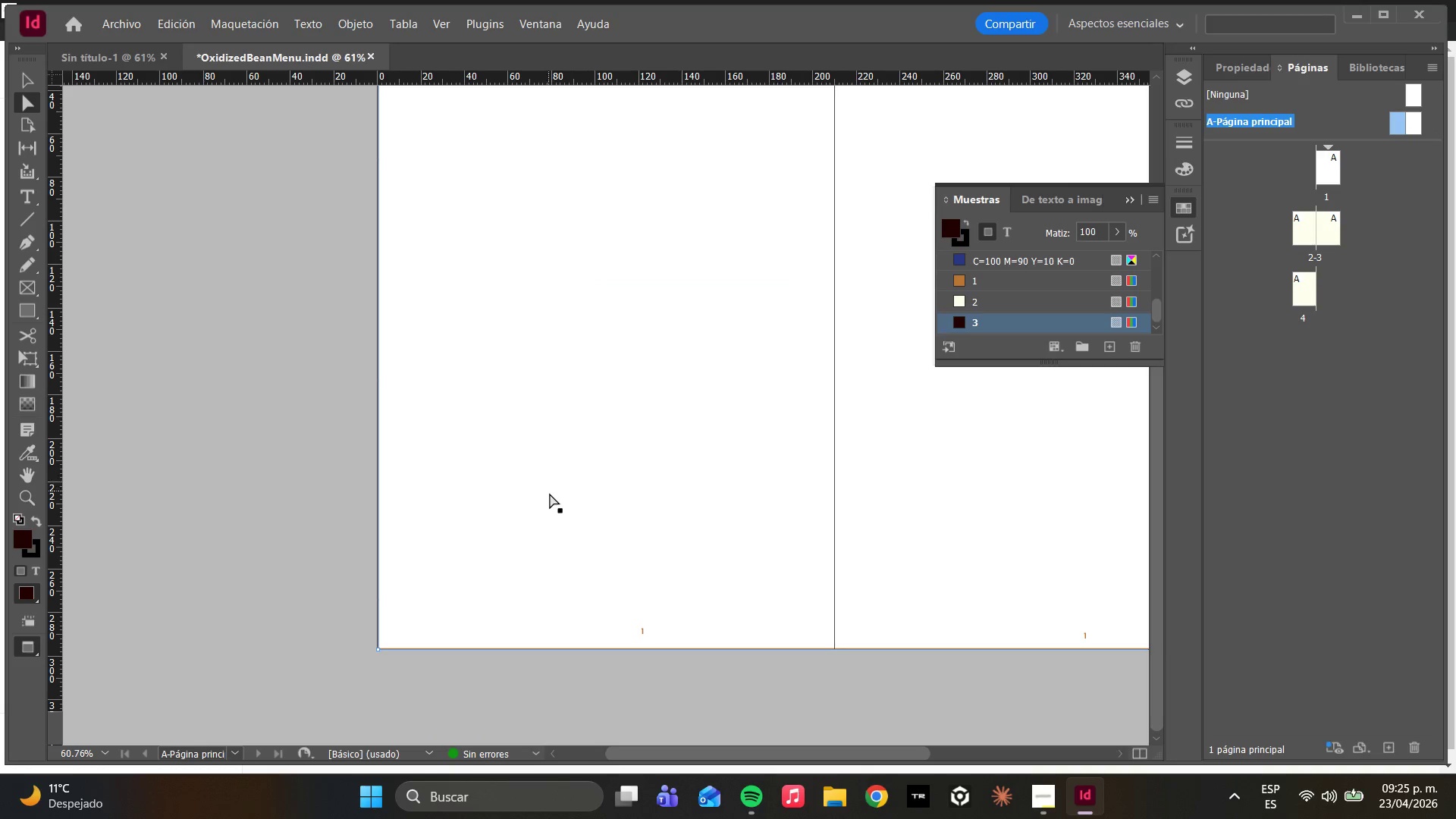 
hold_key(key=AltLeft, duration=3.83)
scroll: coordinate [564, 483], scroll_direction: down, amount: 4.0
 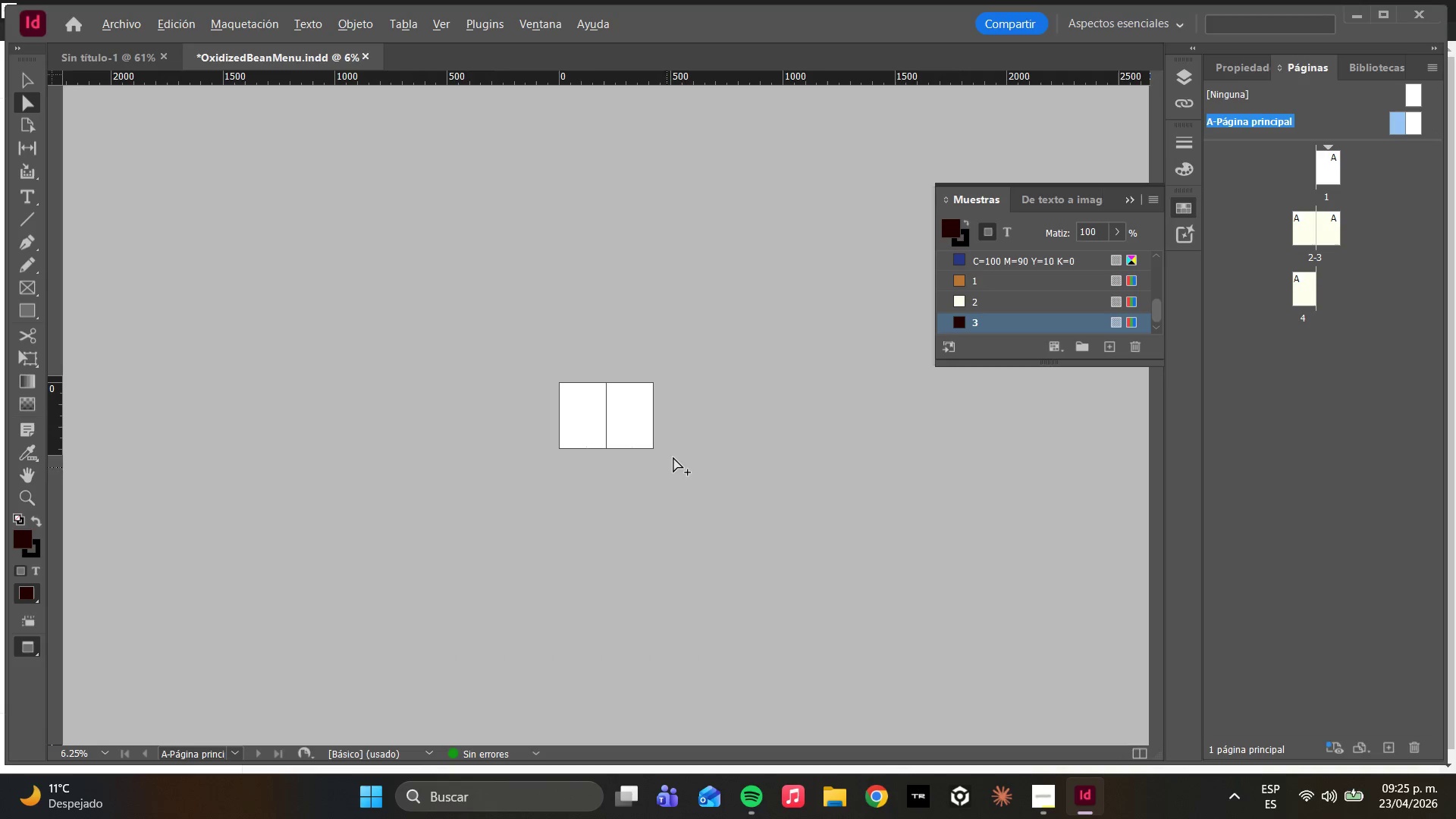 
scroll: coordinate [893, 468], scroll_direction: up, amount: 9.0
 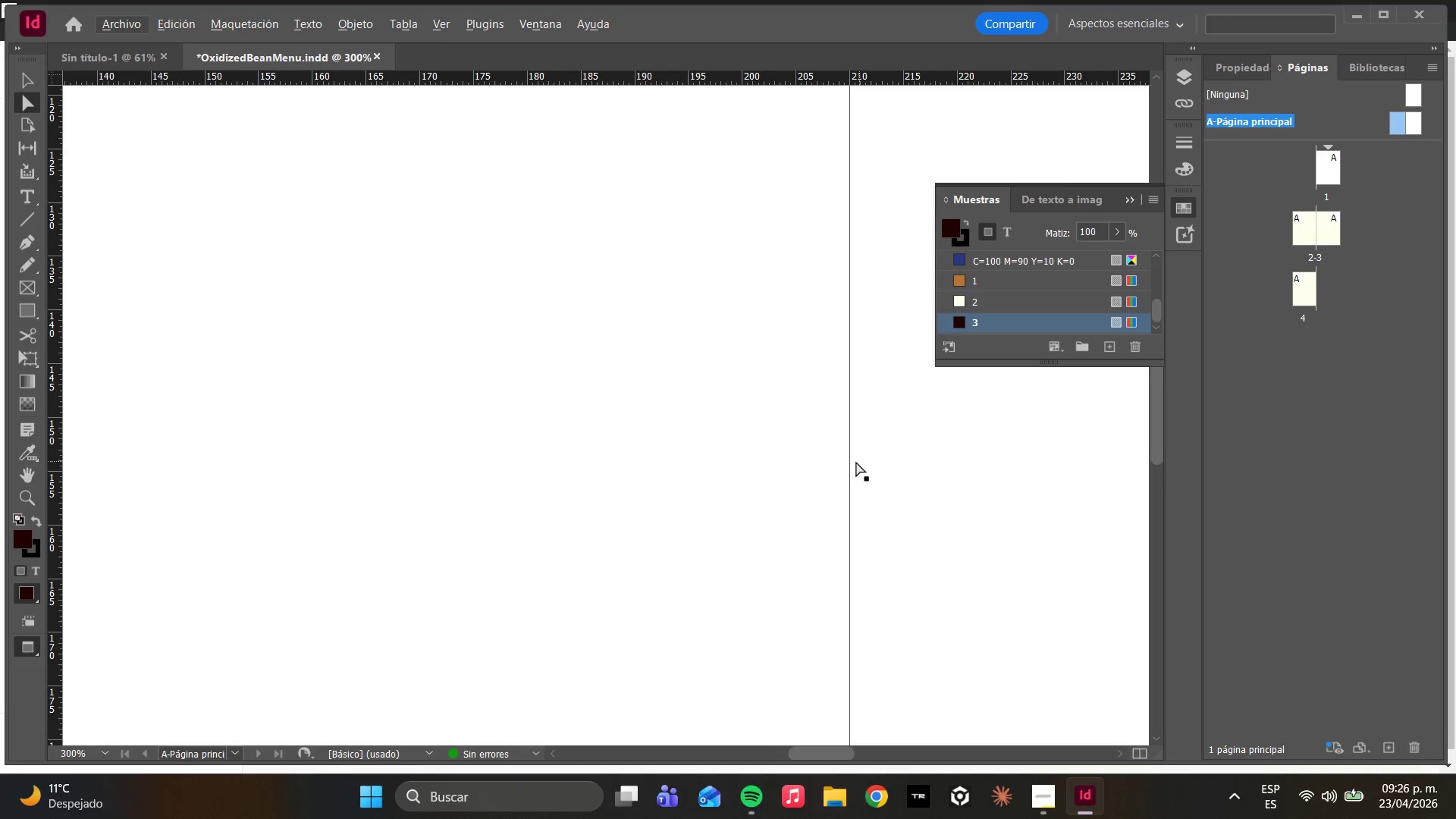 
left_click([854, 462])
 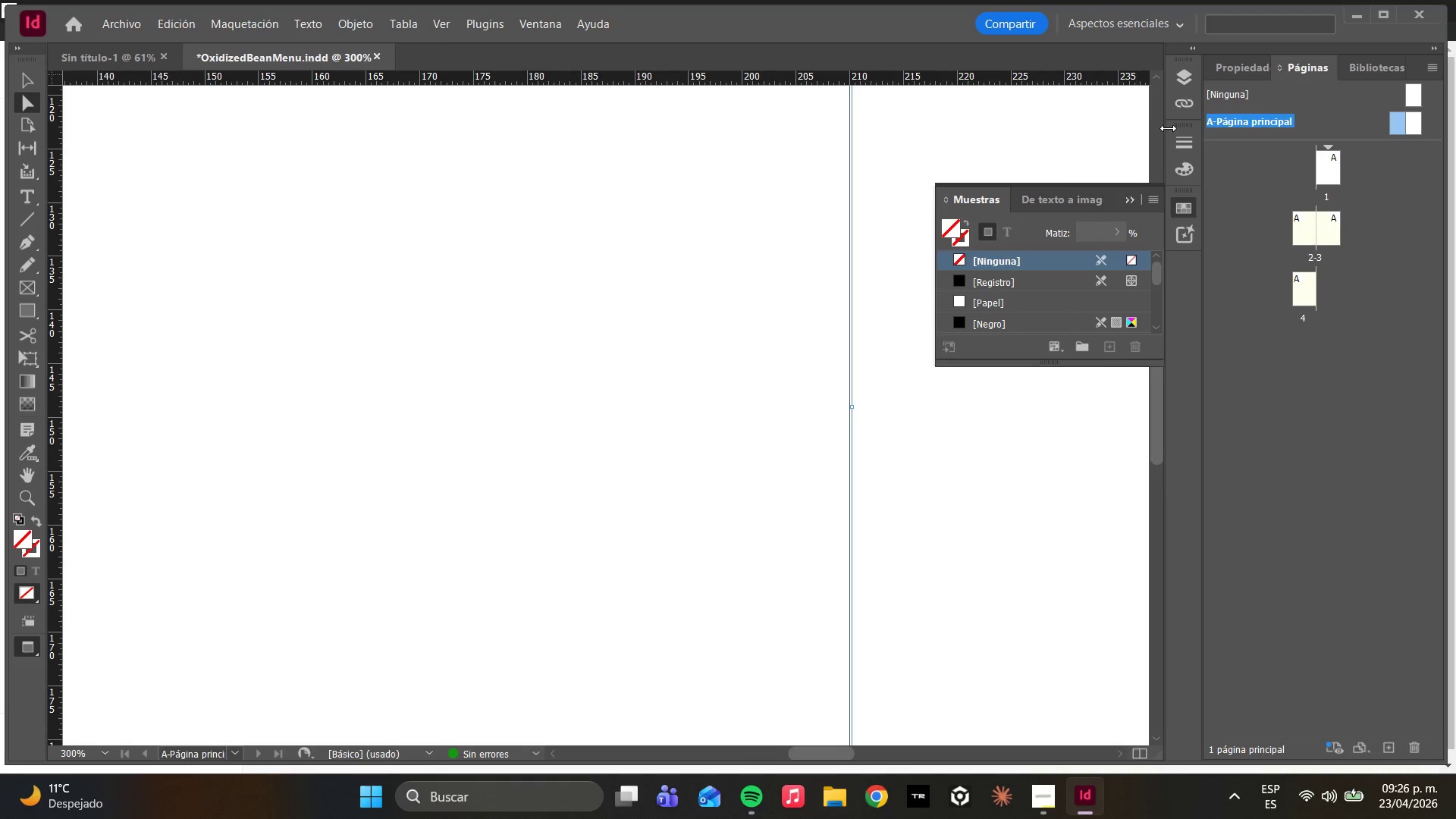 
left_click([1244, 60])
 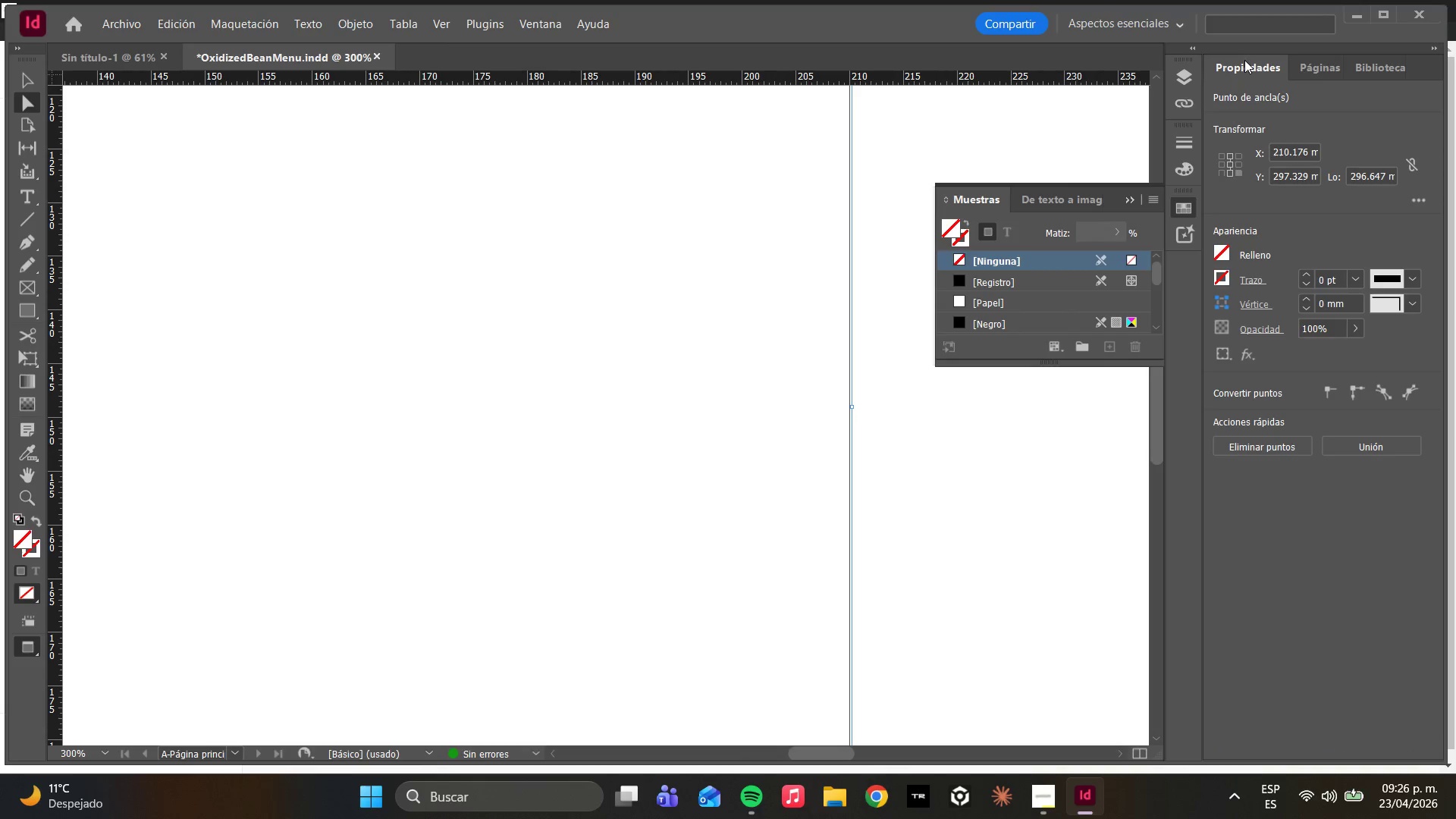 
mouse_move([1183, 289])
 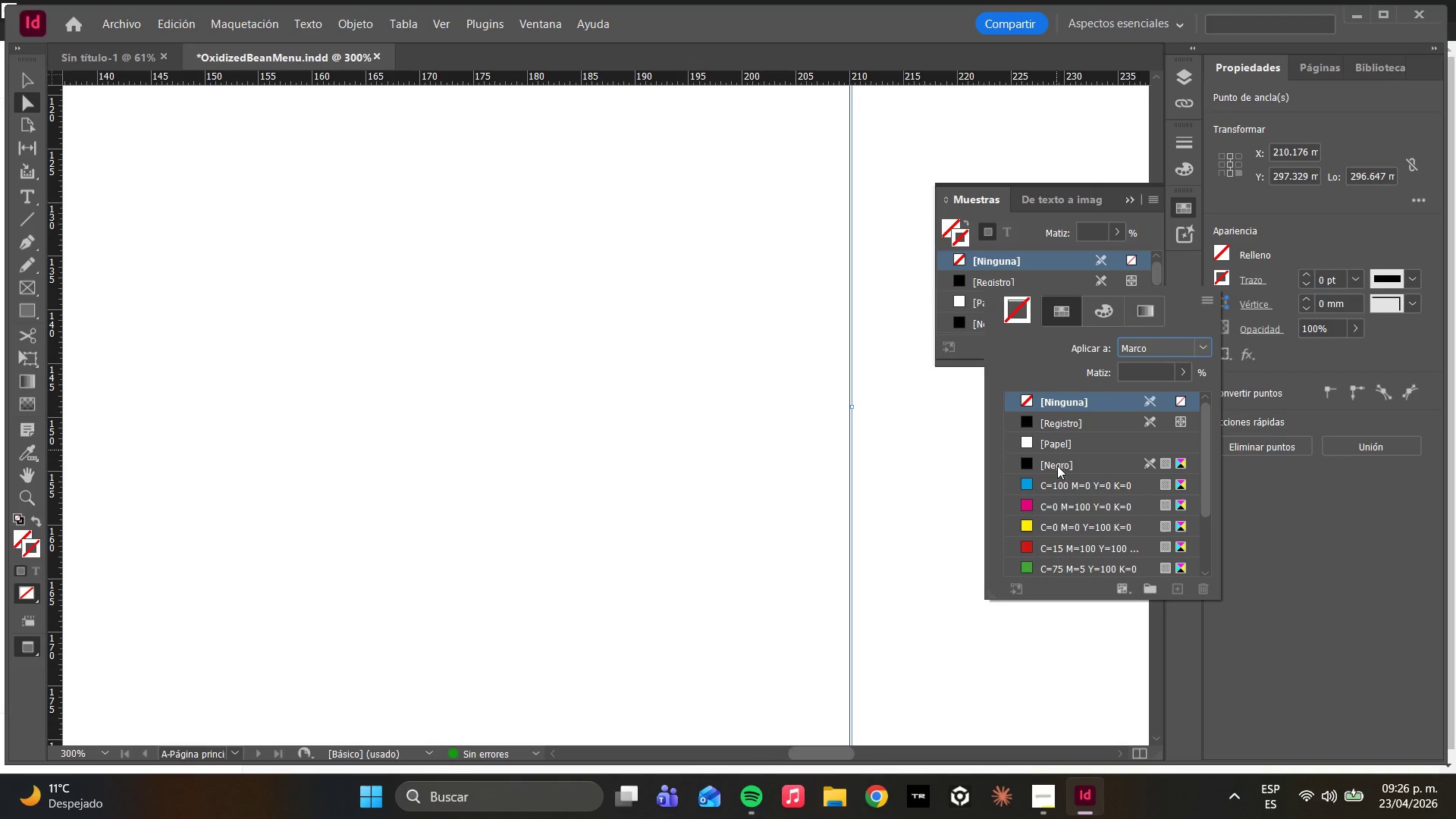 
scroll: coordinate [1059, 515], scroll_direction: down, amount: 3.0
 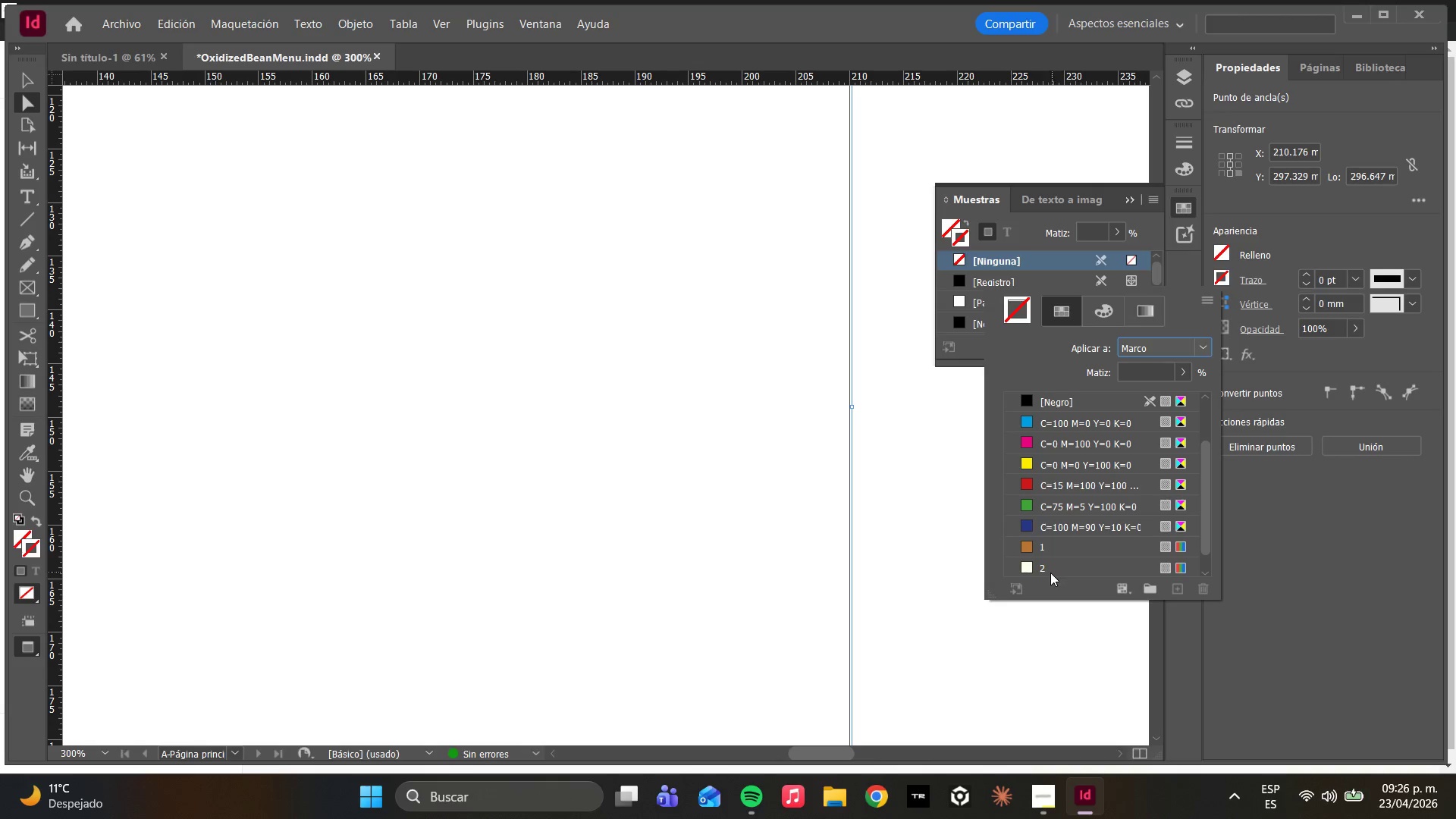 
left_click([1044, 538])
 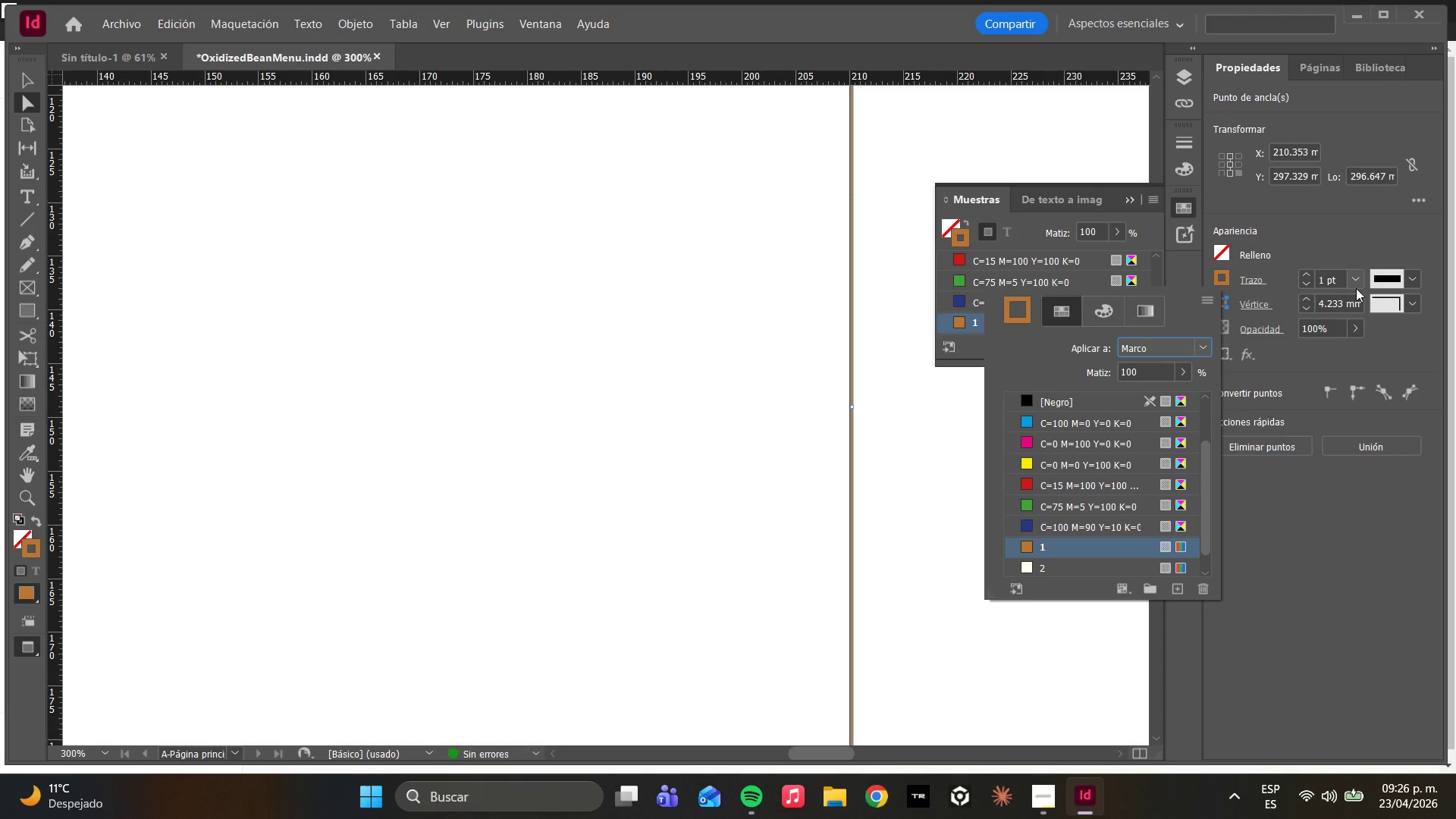 
left_click([1354, 287])
 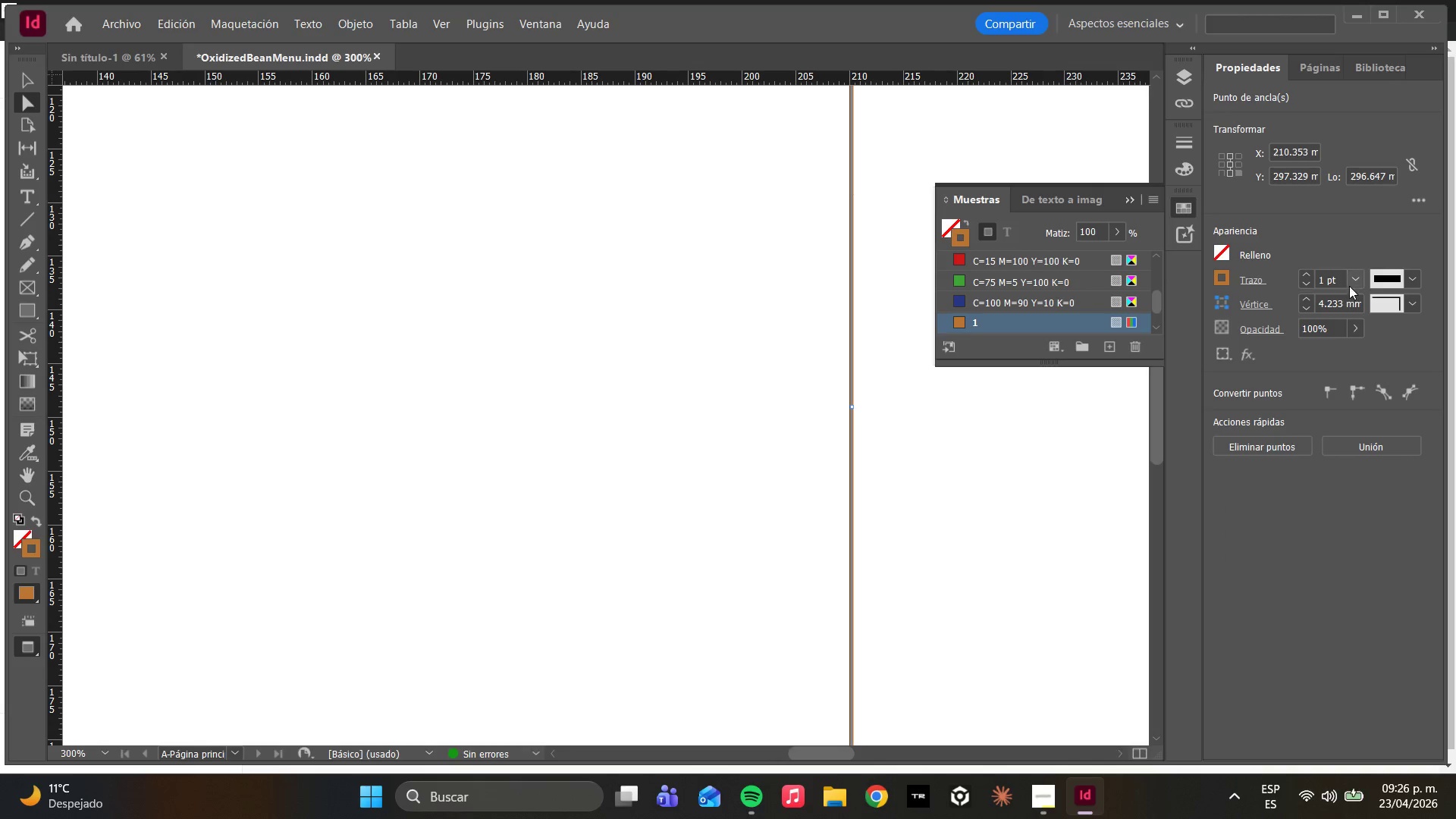 
left_click([1357, 278])
 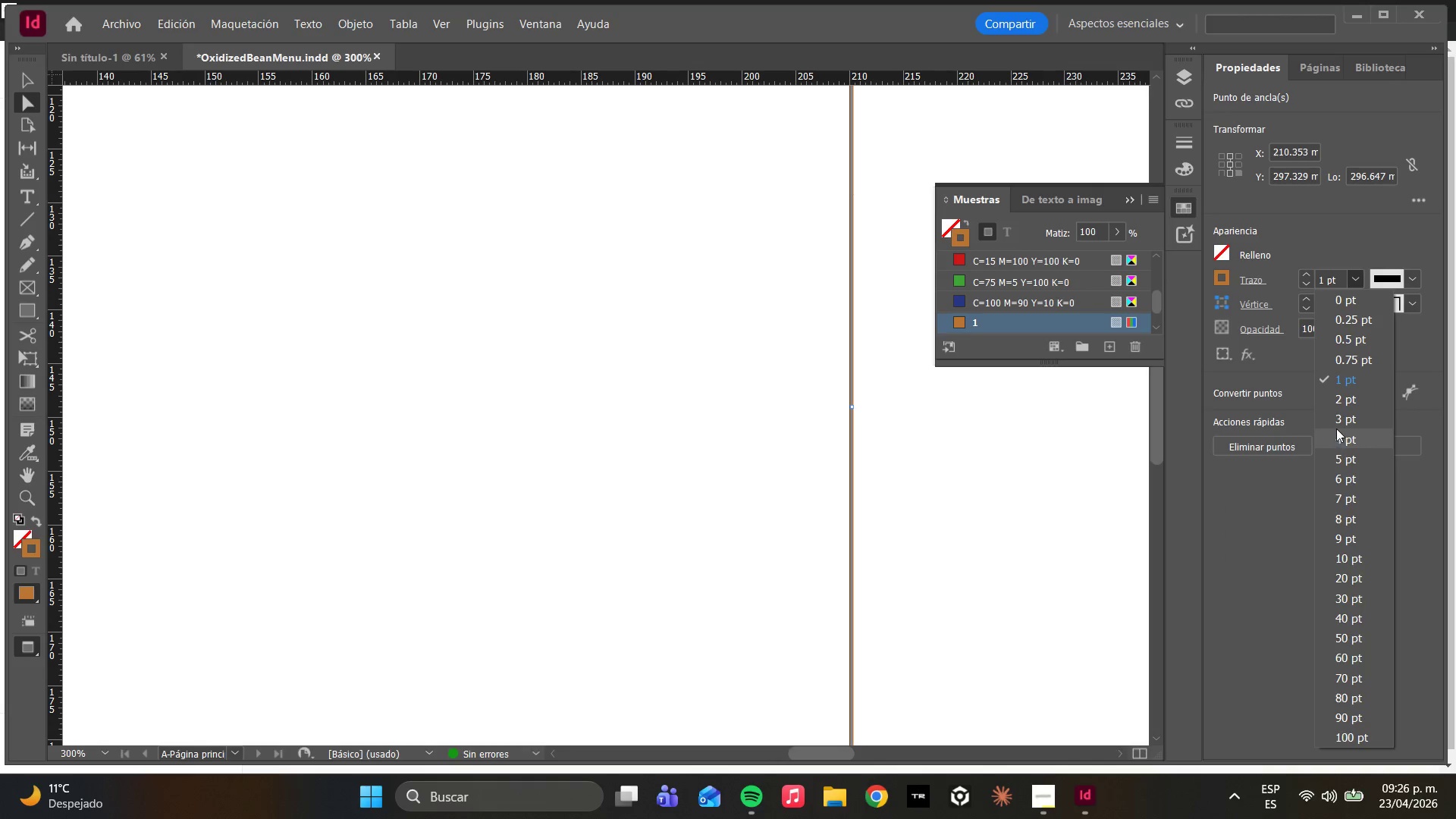 
left_click([1338, 414])
 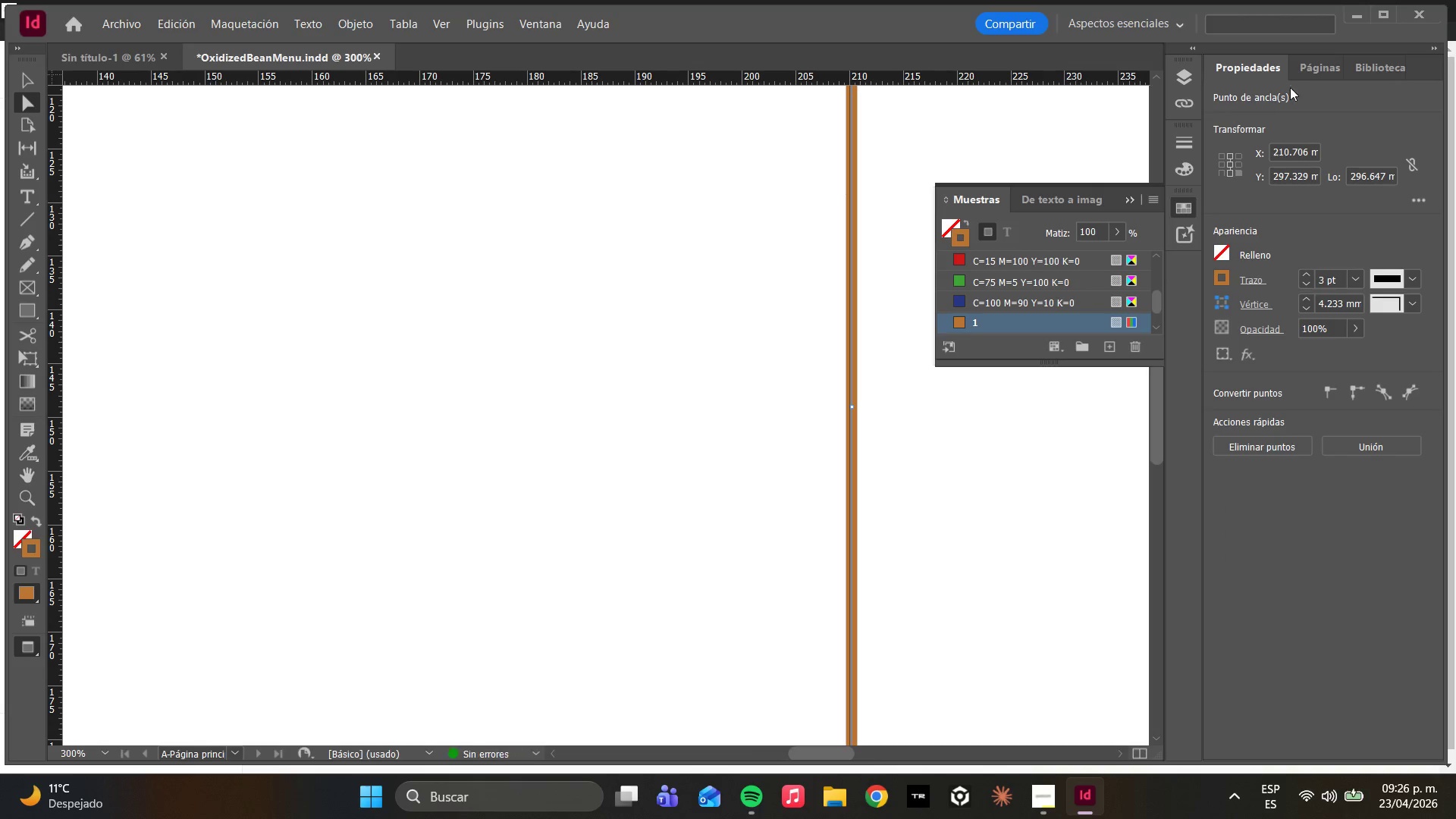 
left_click([1308, 72])
 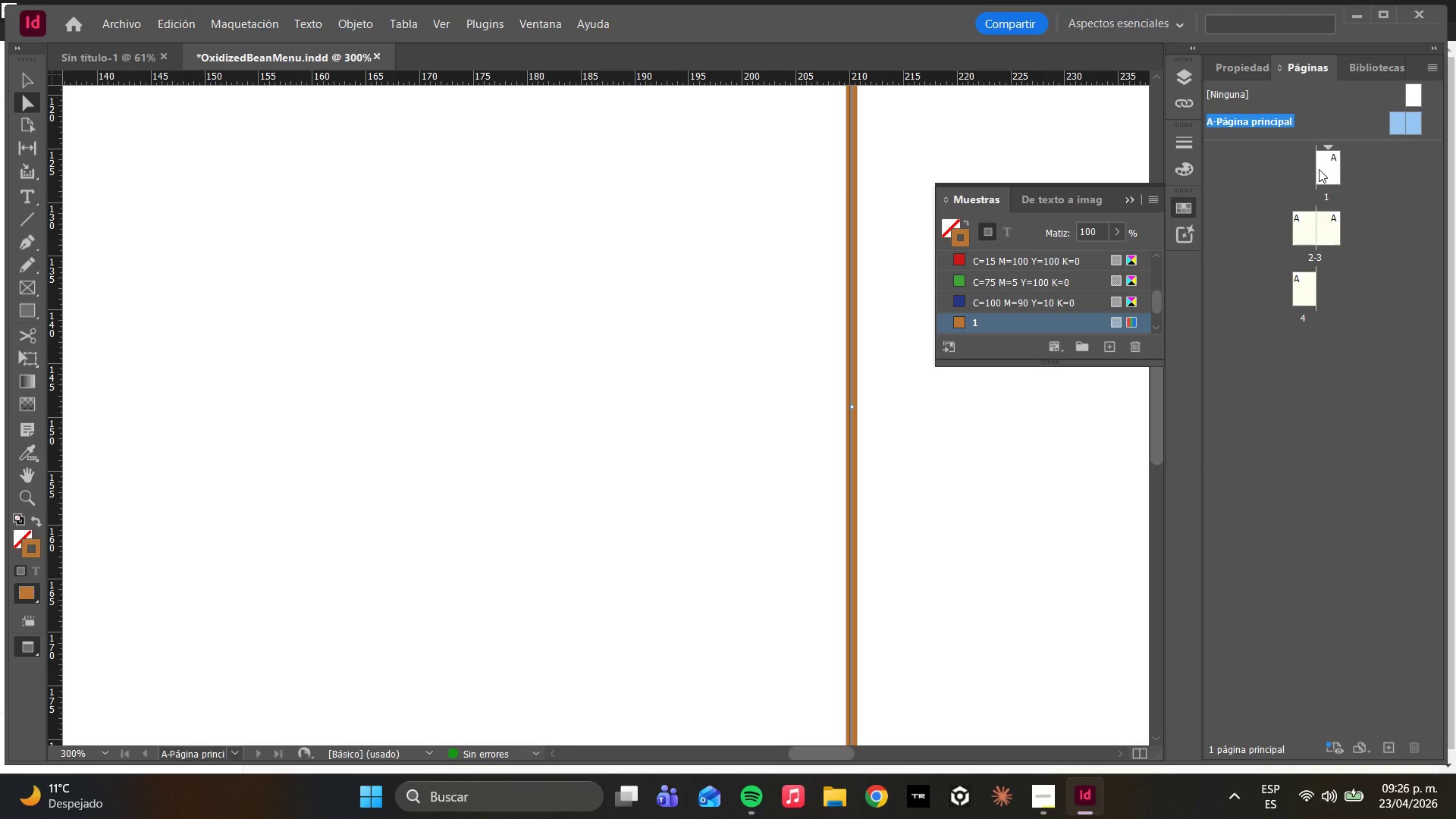 
left_click([1326, 177])
 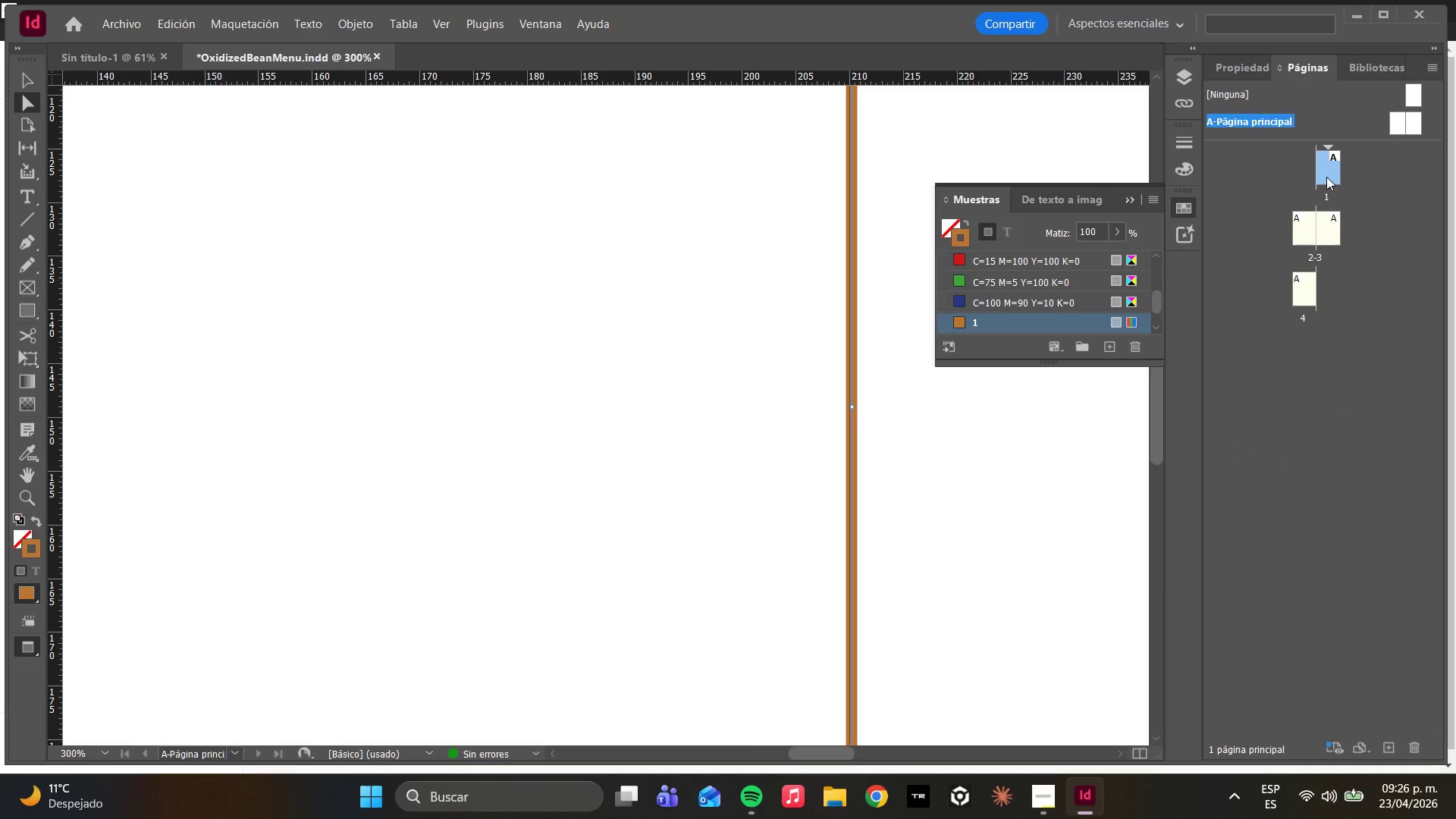 
left_click_drag(start_coordinate=[1326, 177], to_coordinate=[1330, 178])
 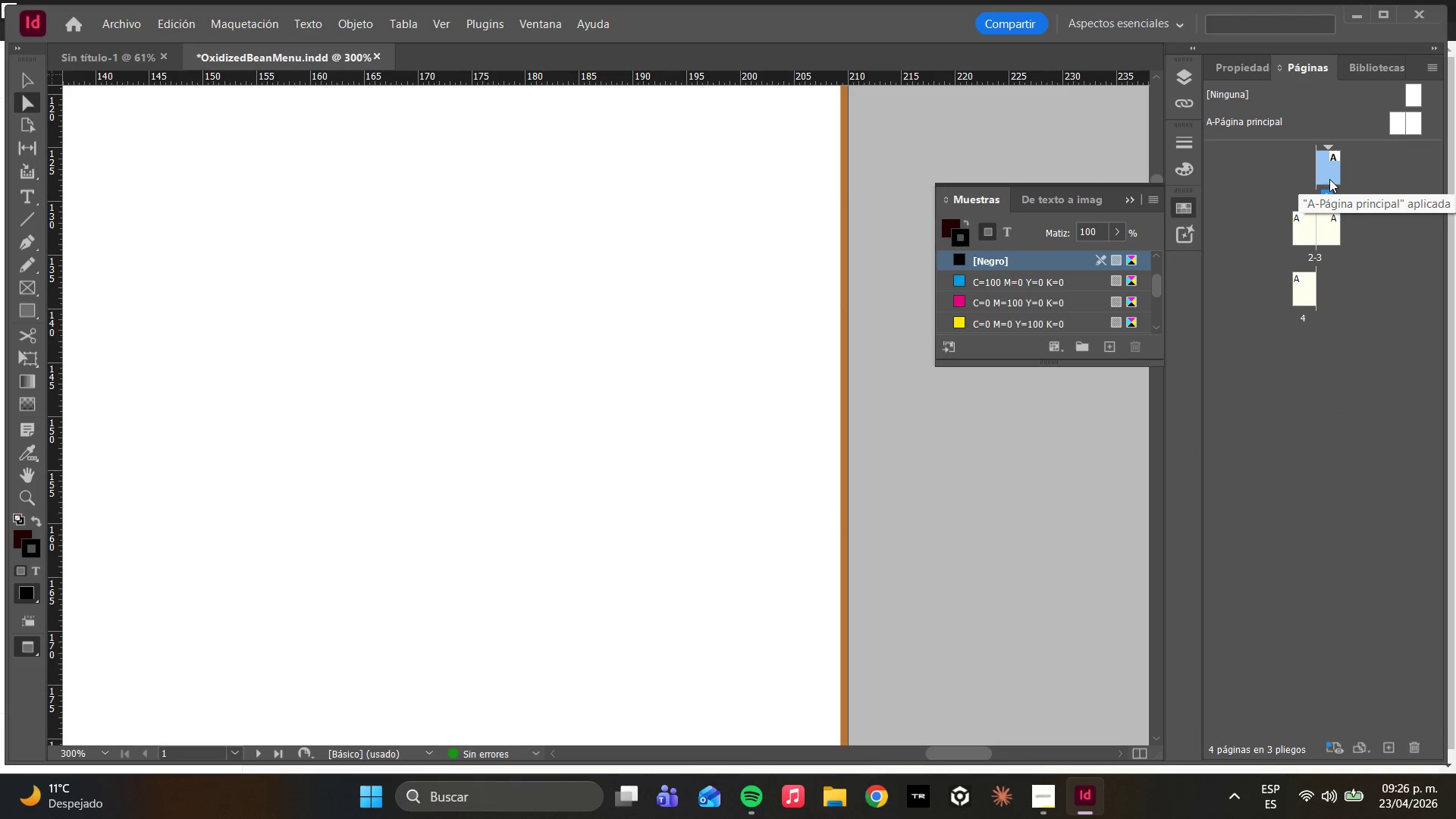 
double_click([1329, 179])
 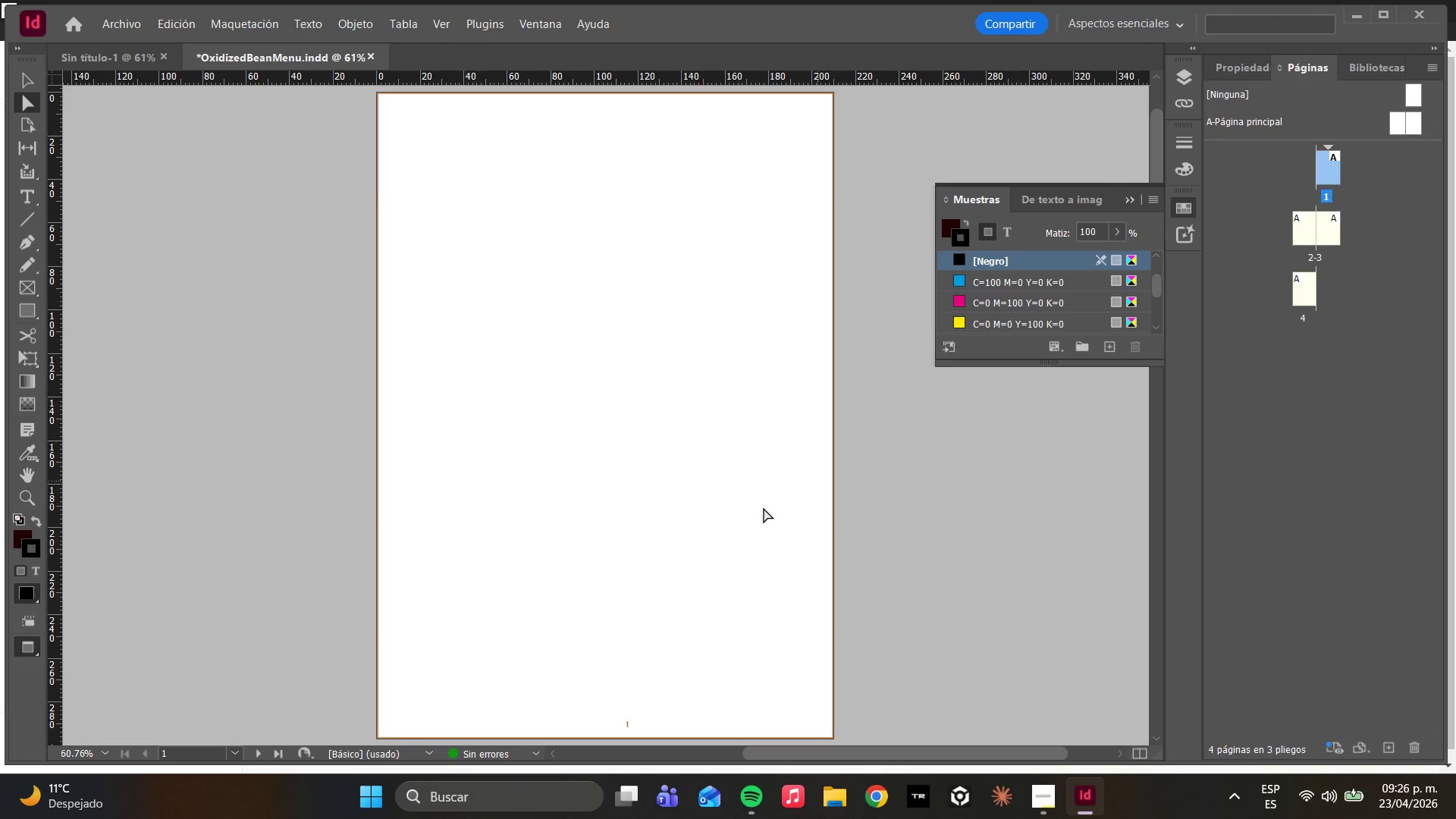 
hold_key(key=AltLeft, duration=0.38)
 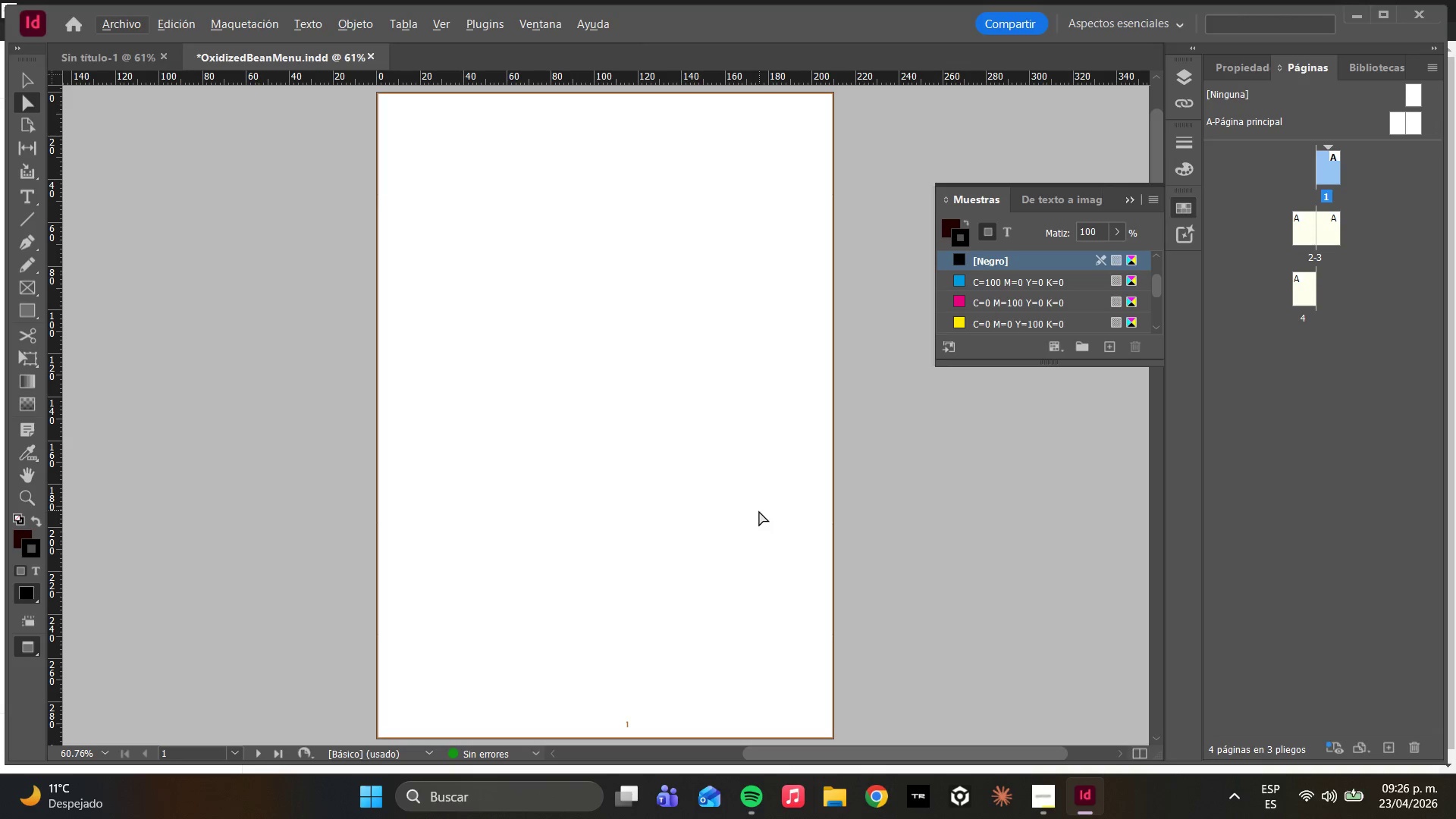 
hold_key(key=W, duration=0.42)
 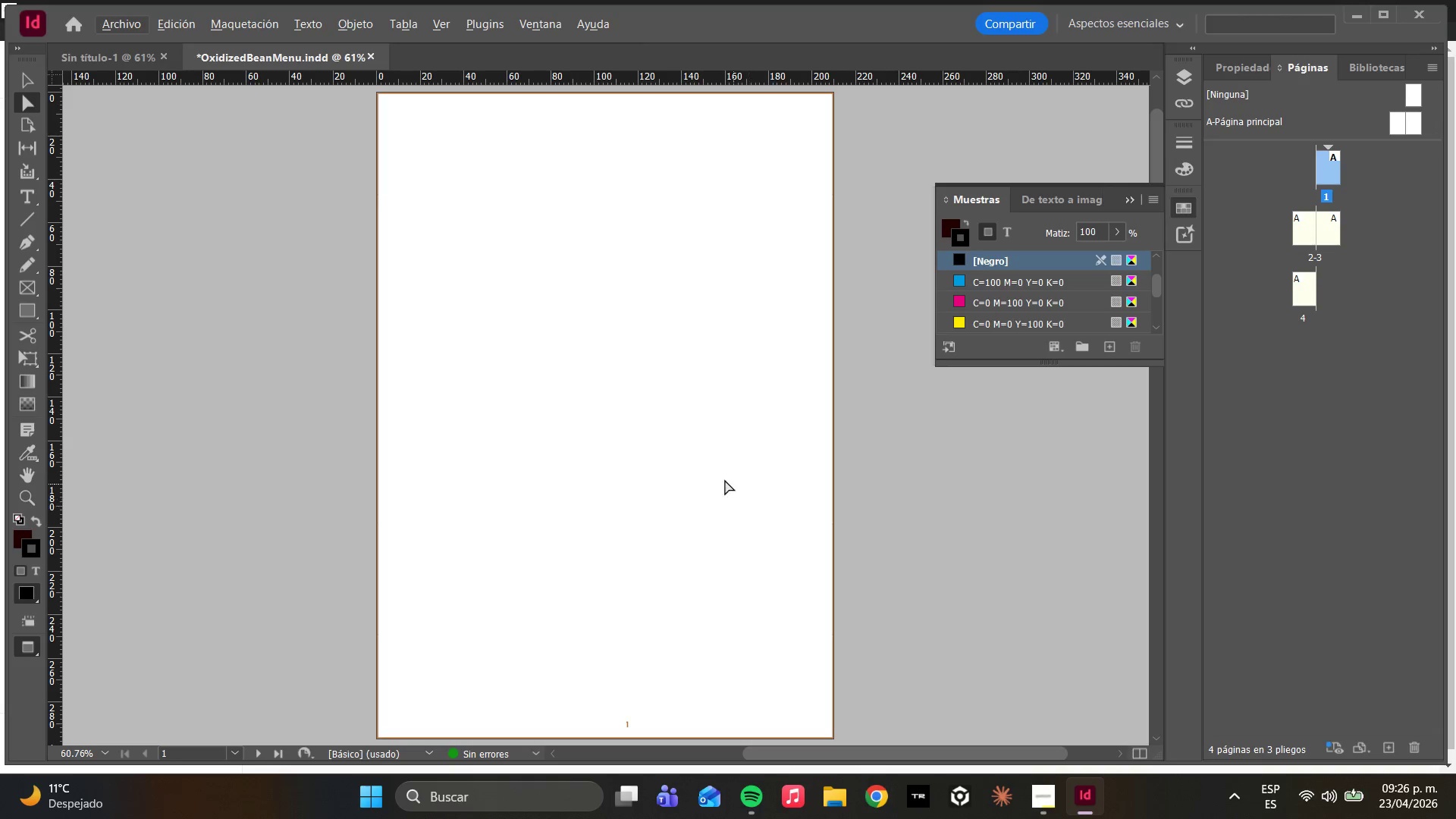 
hold_key(key=W, duration=0.41)
 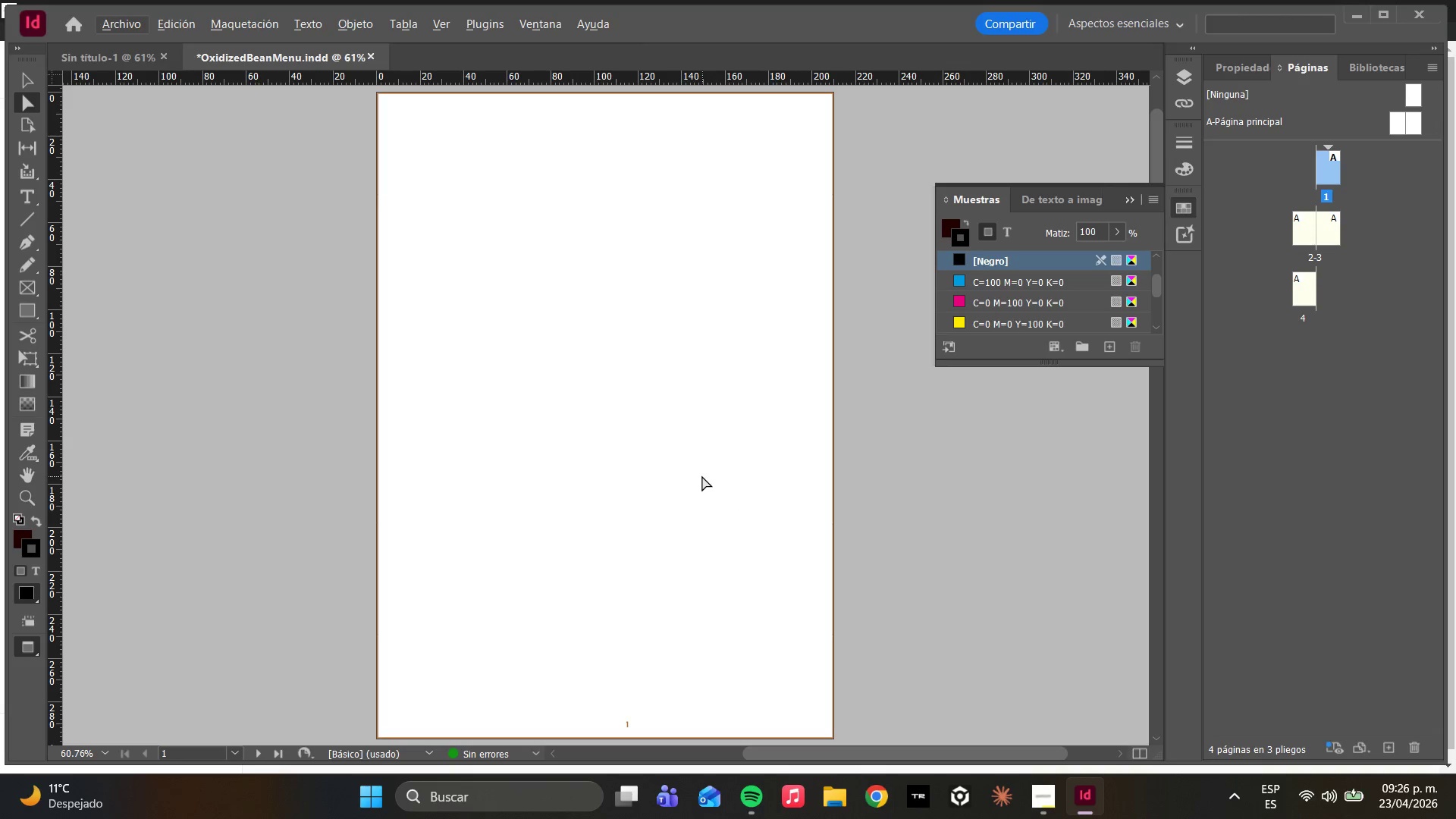 
scroll: coordinate [702, 480], scroll_direction: none, amount: 0.0
 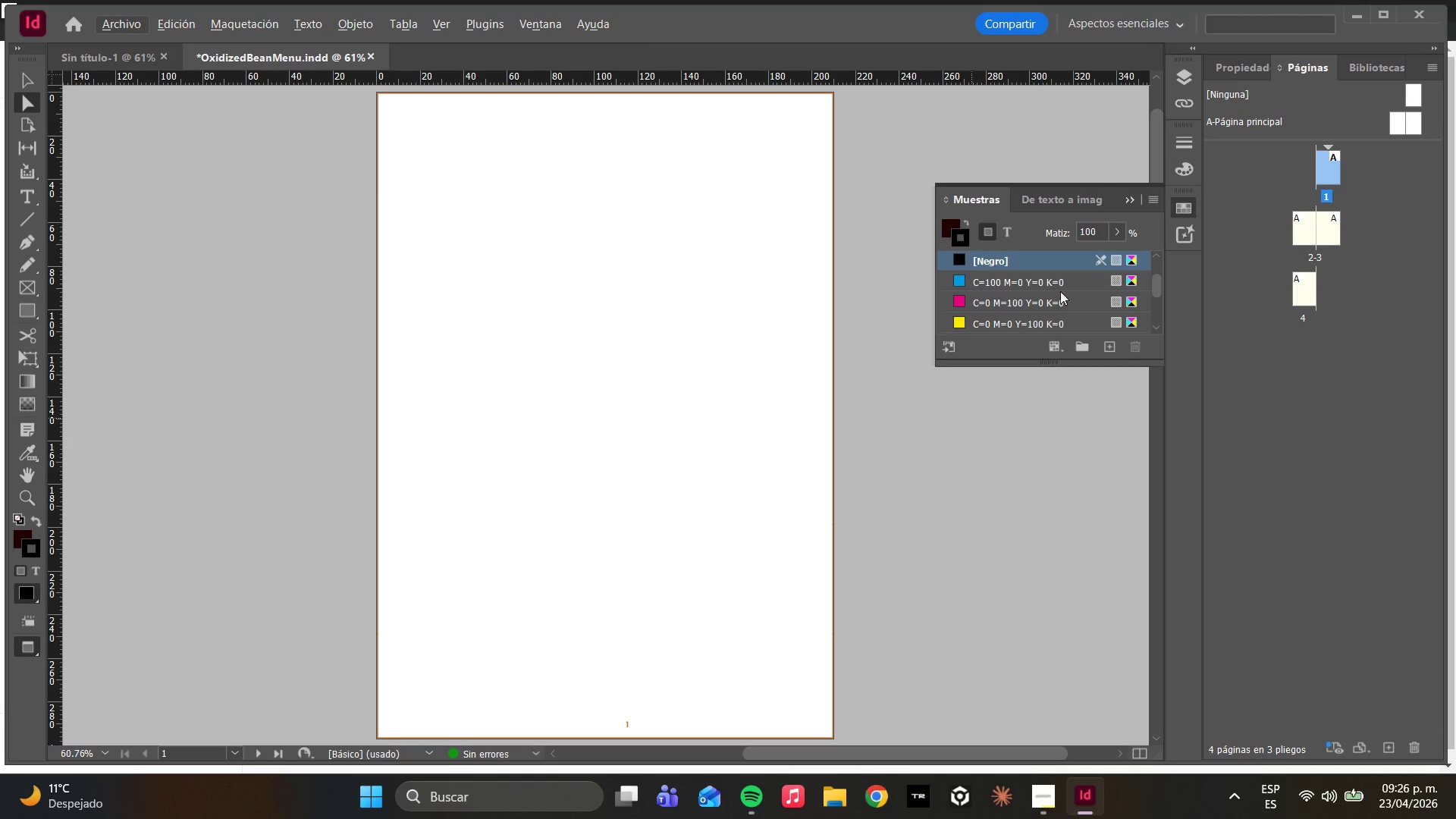 
left_click([908, 475])
 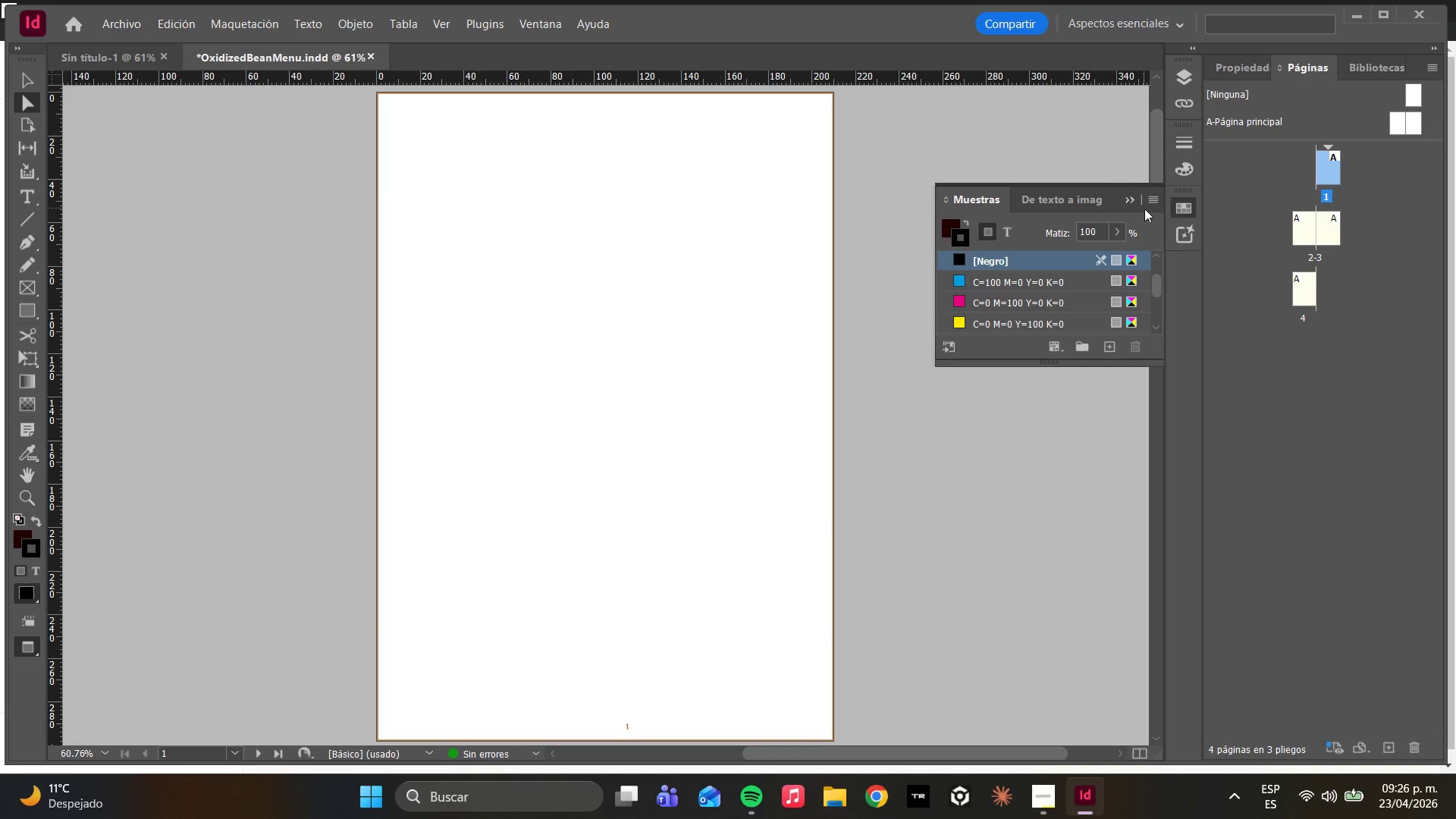 
left_click([1326, 174])
 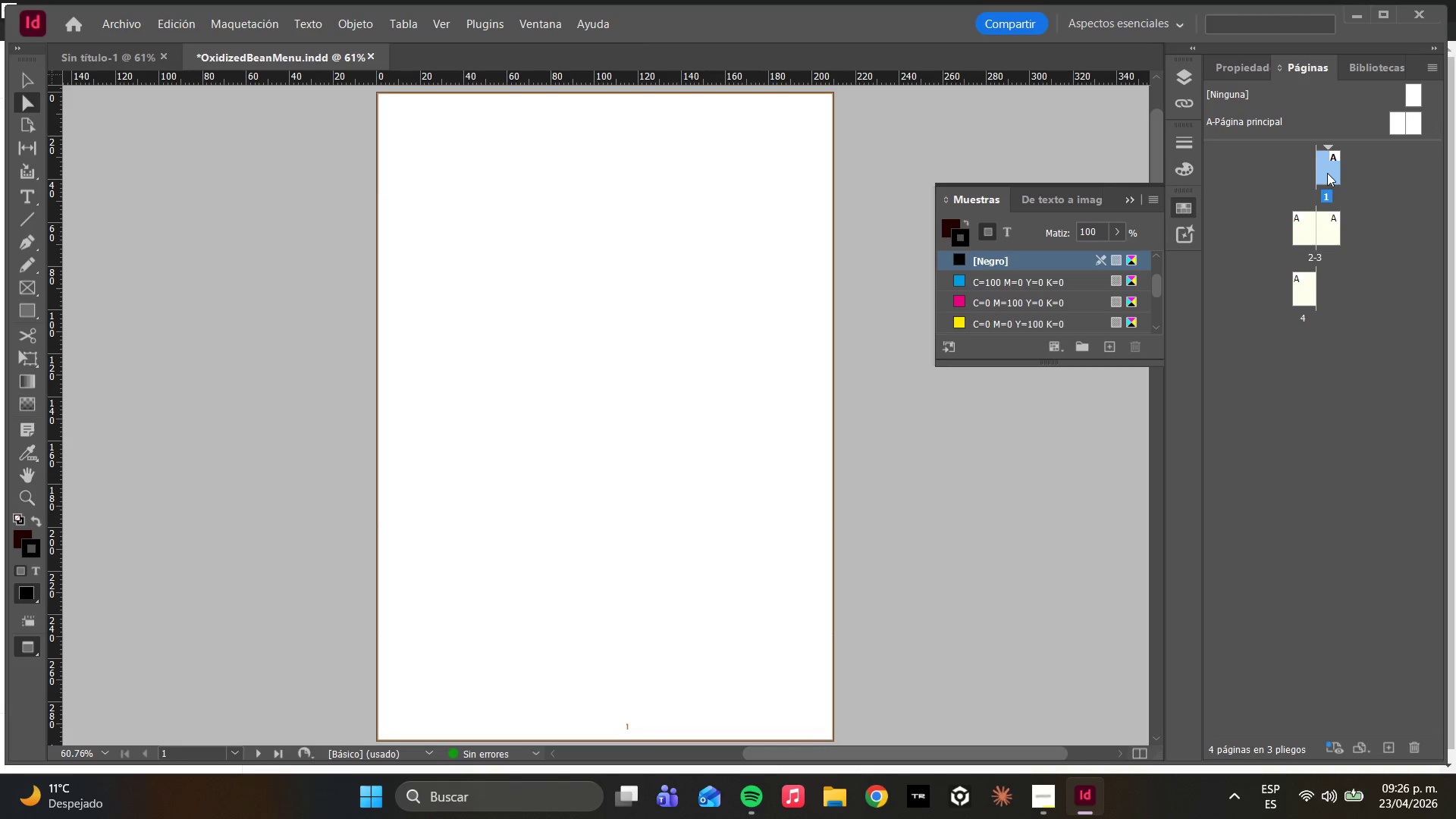 
triple_click([1329, 173])
 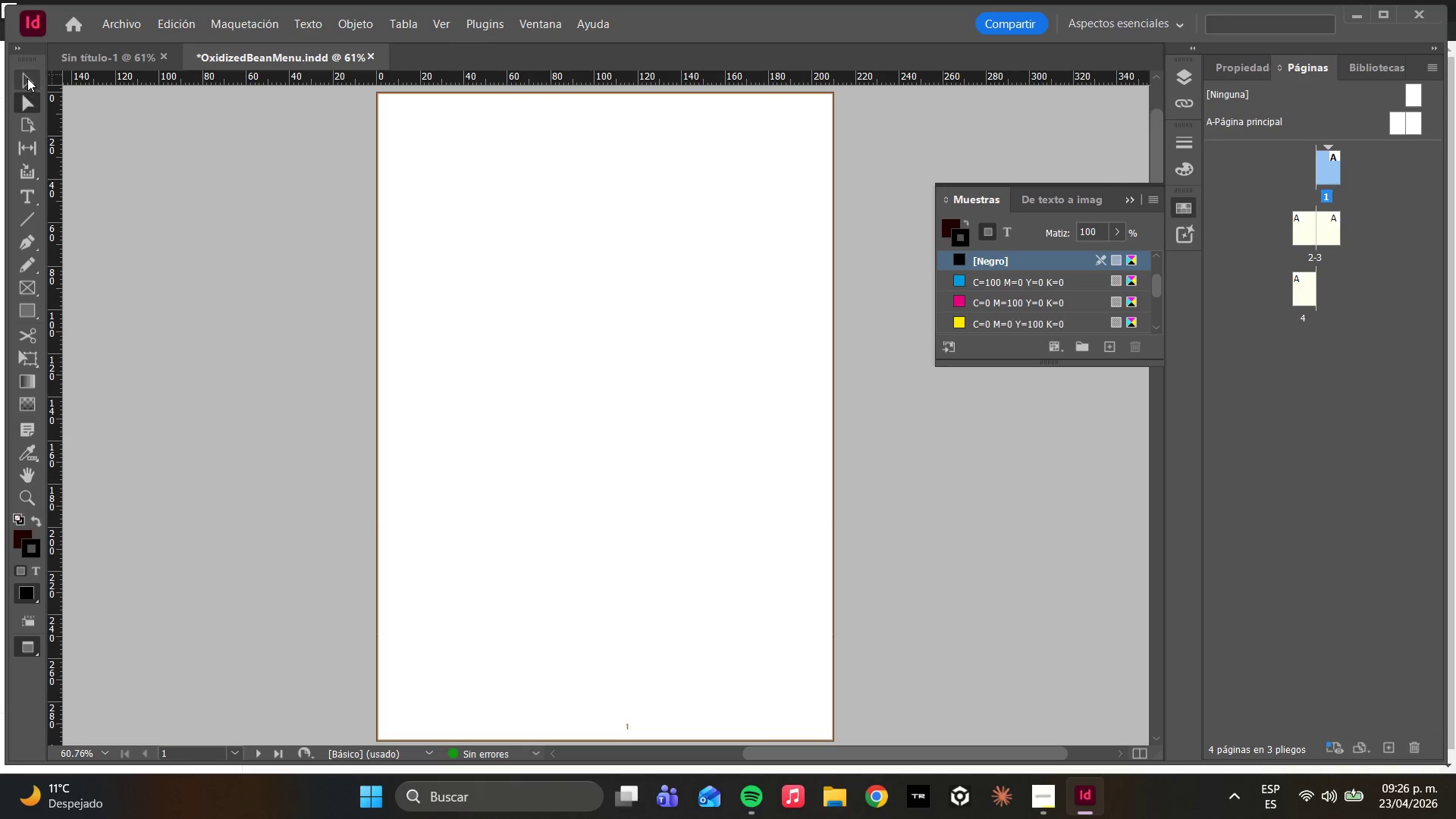 
left_click([626, 290])
 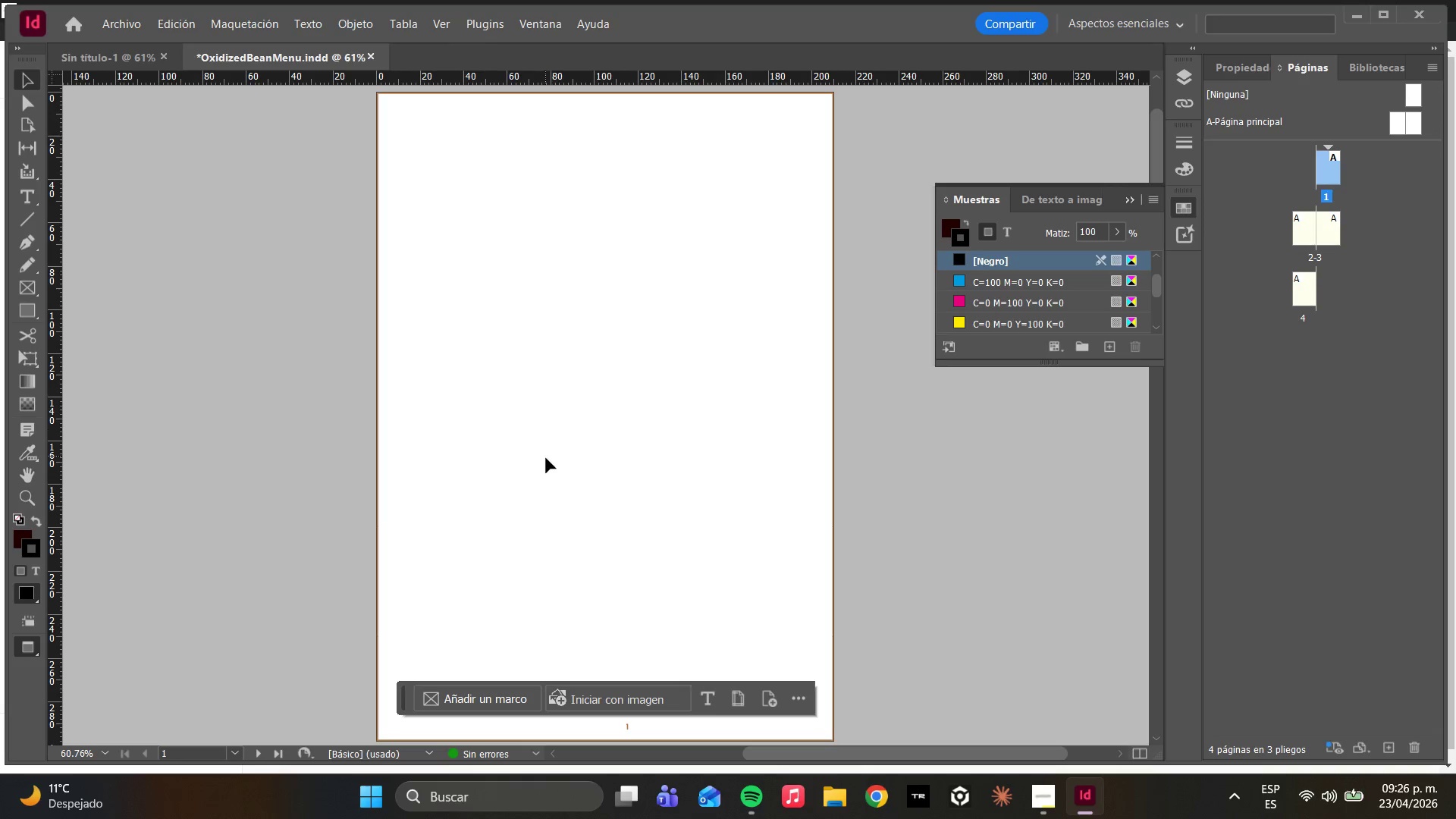 
type(WWW)
 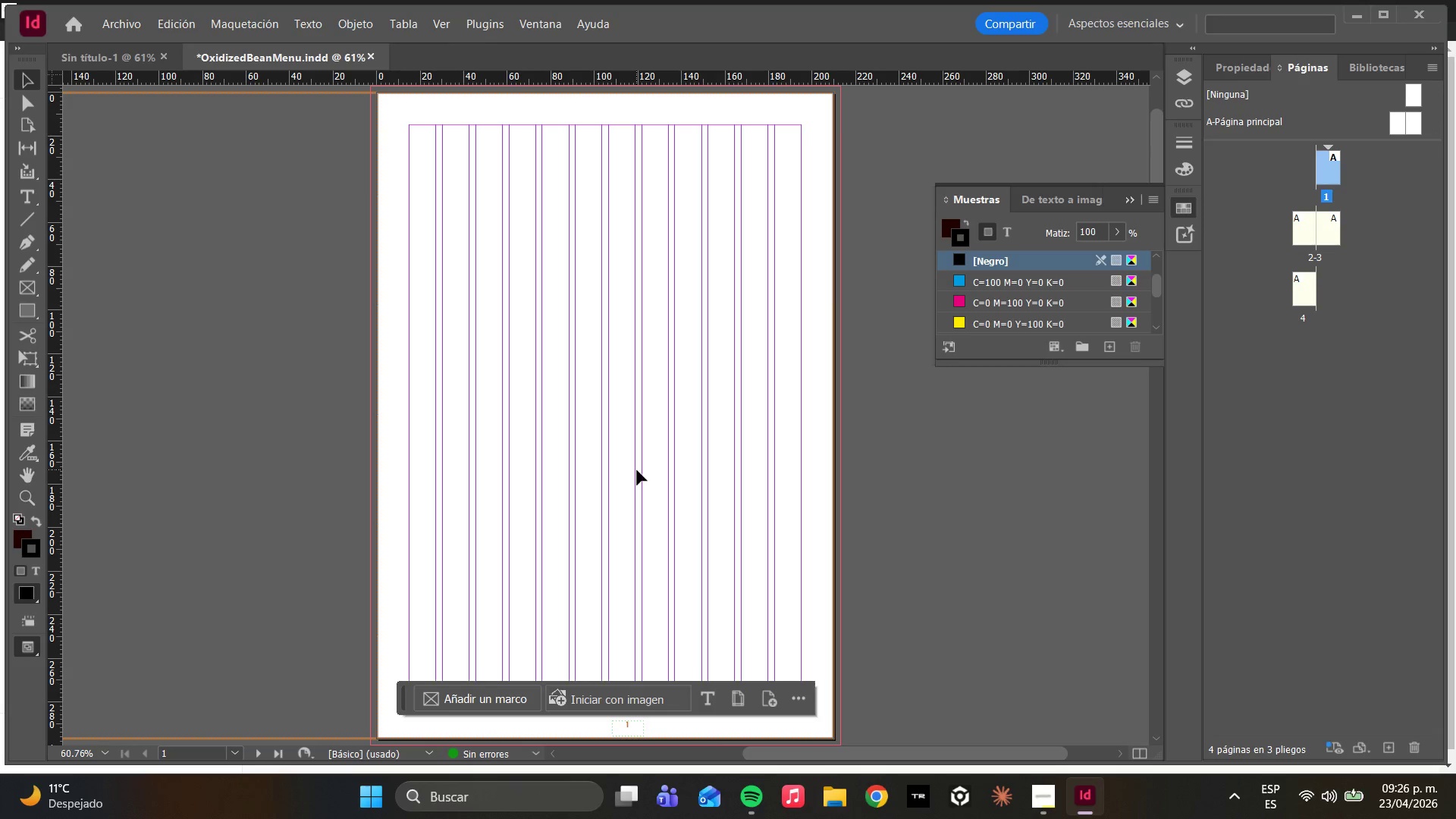 
wait(13.36)
 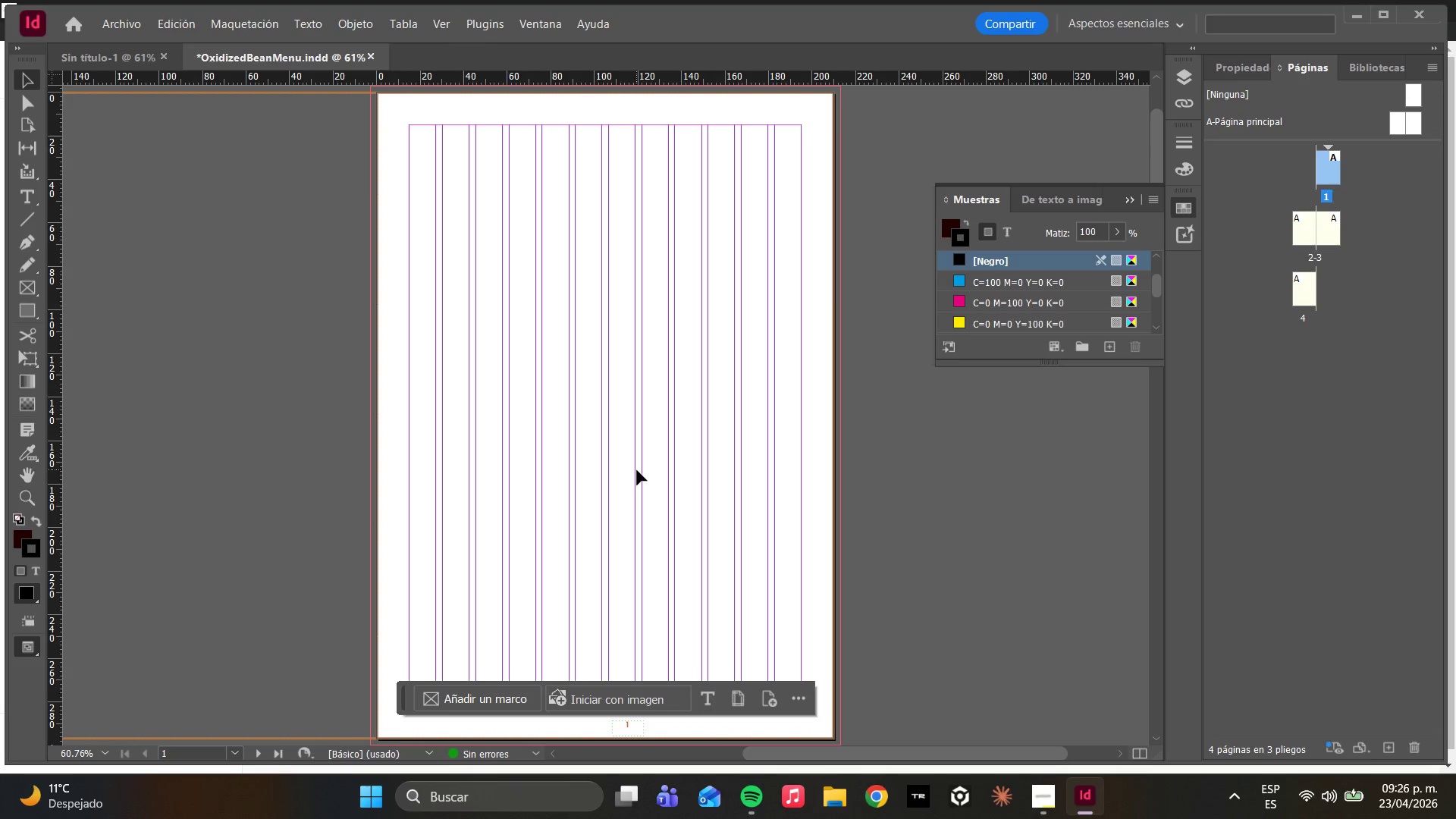 
key(M)
 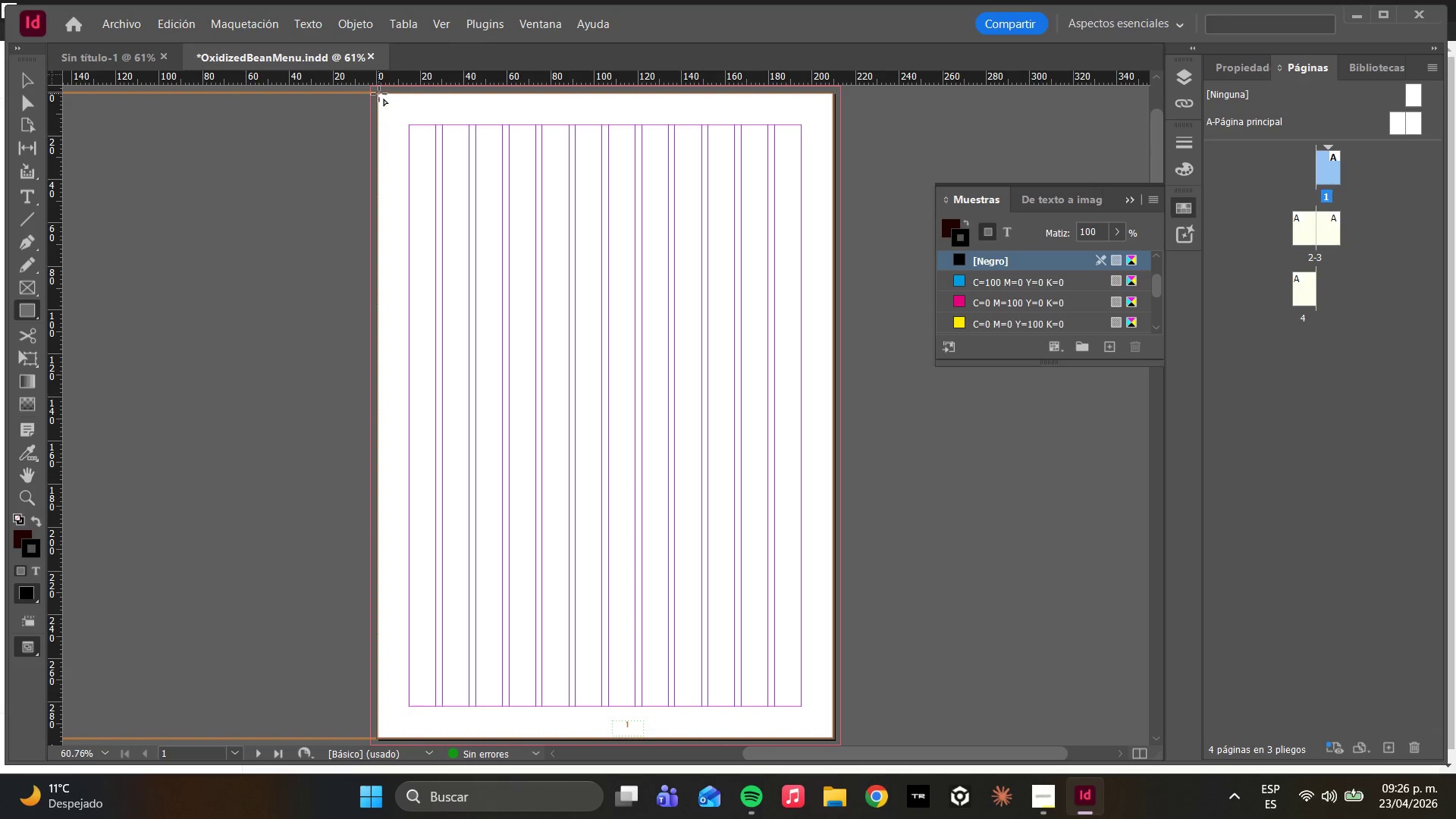 
left_click_drag(start_coordinate=[378, 94], to_coordinate=[835, 567])
 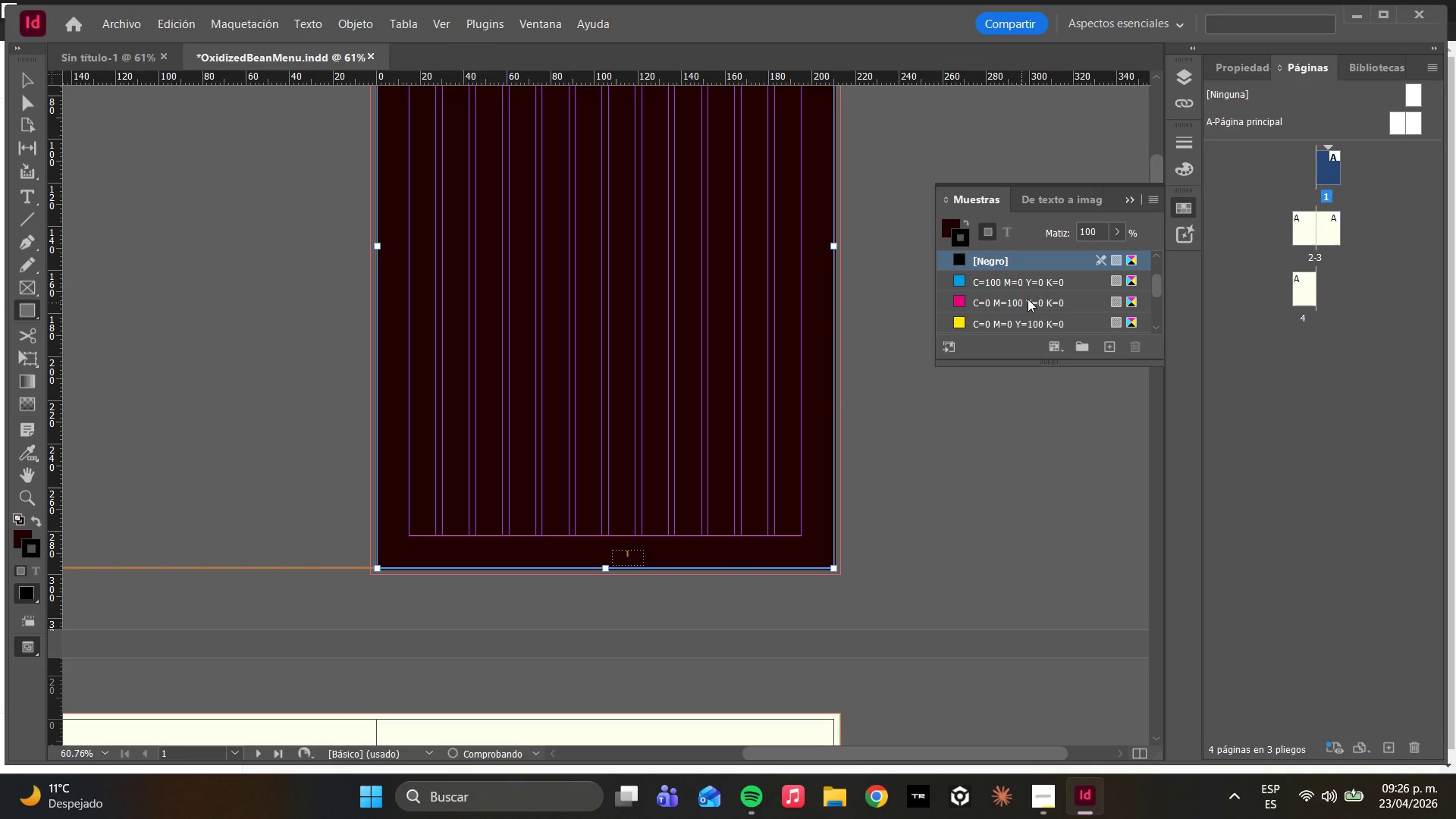 
scroll: coordinate [1001, 311], scroll_direction: down, amount: 8.0
 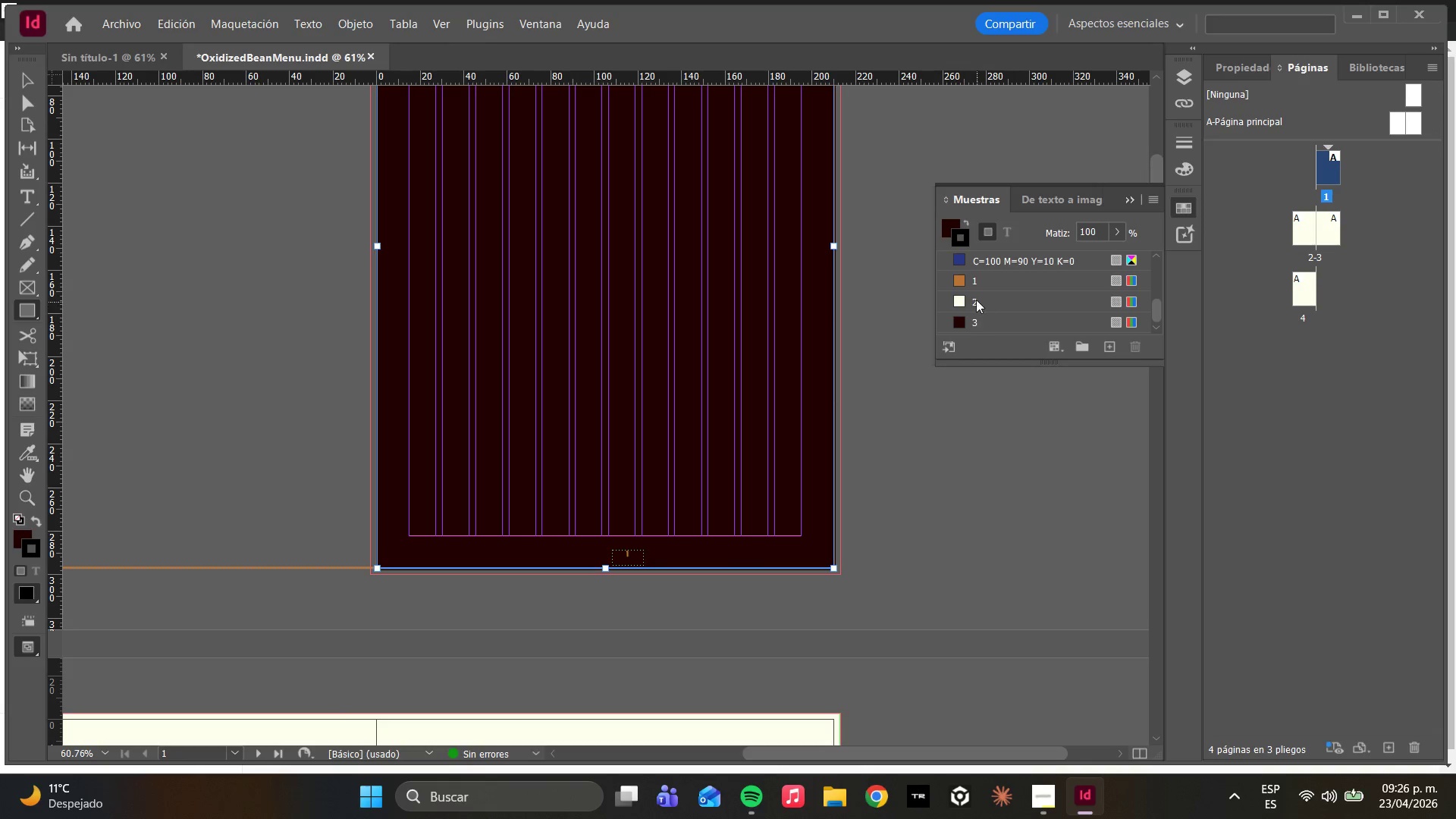 
left_click([975, 299])
 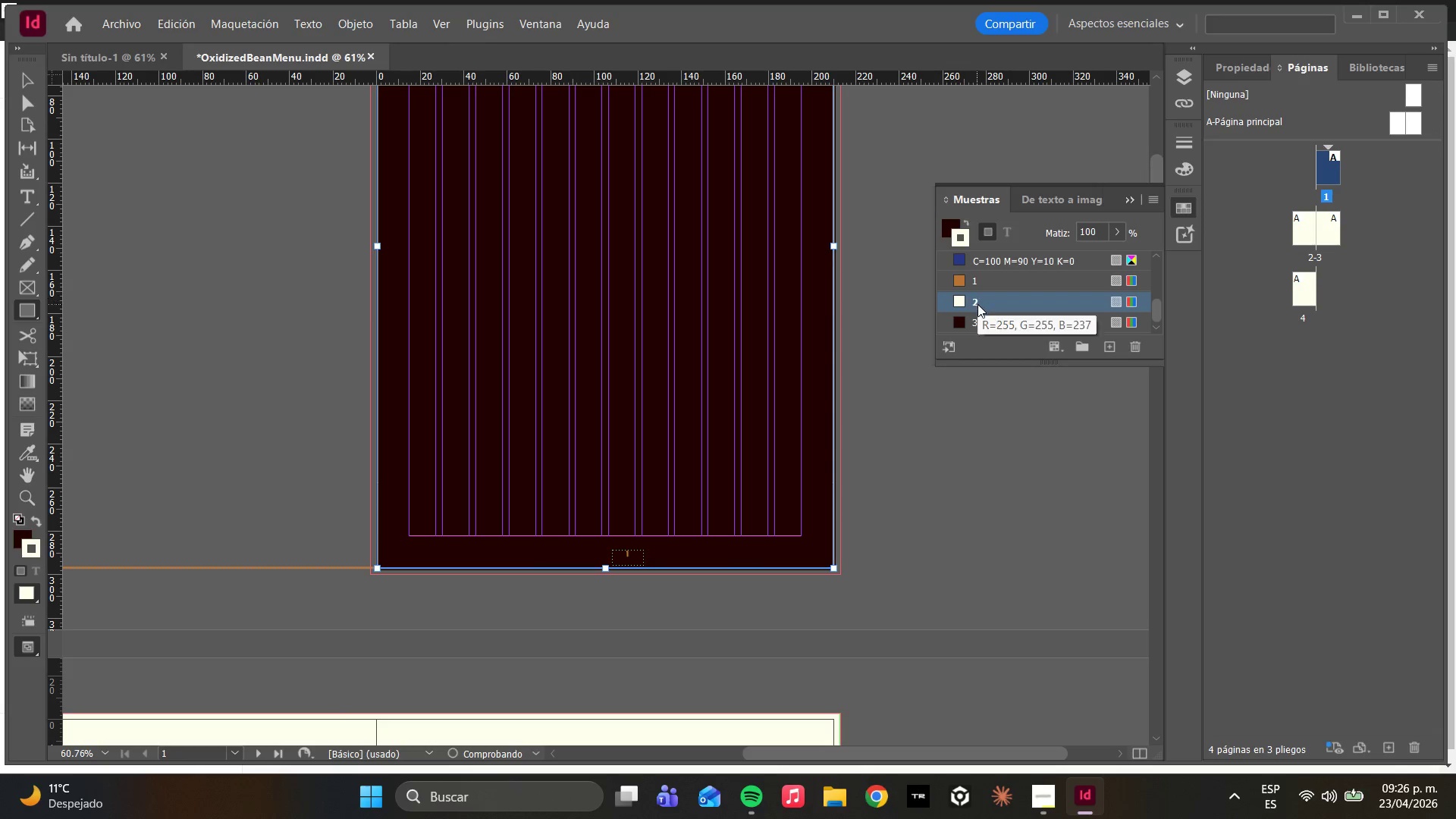 
left_click([977, 304])
 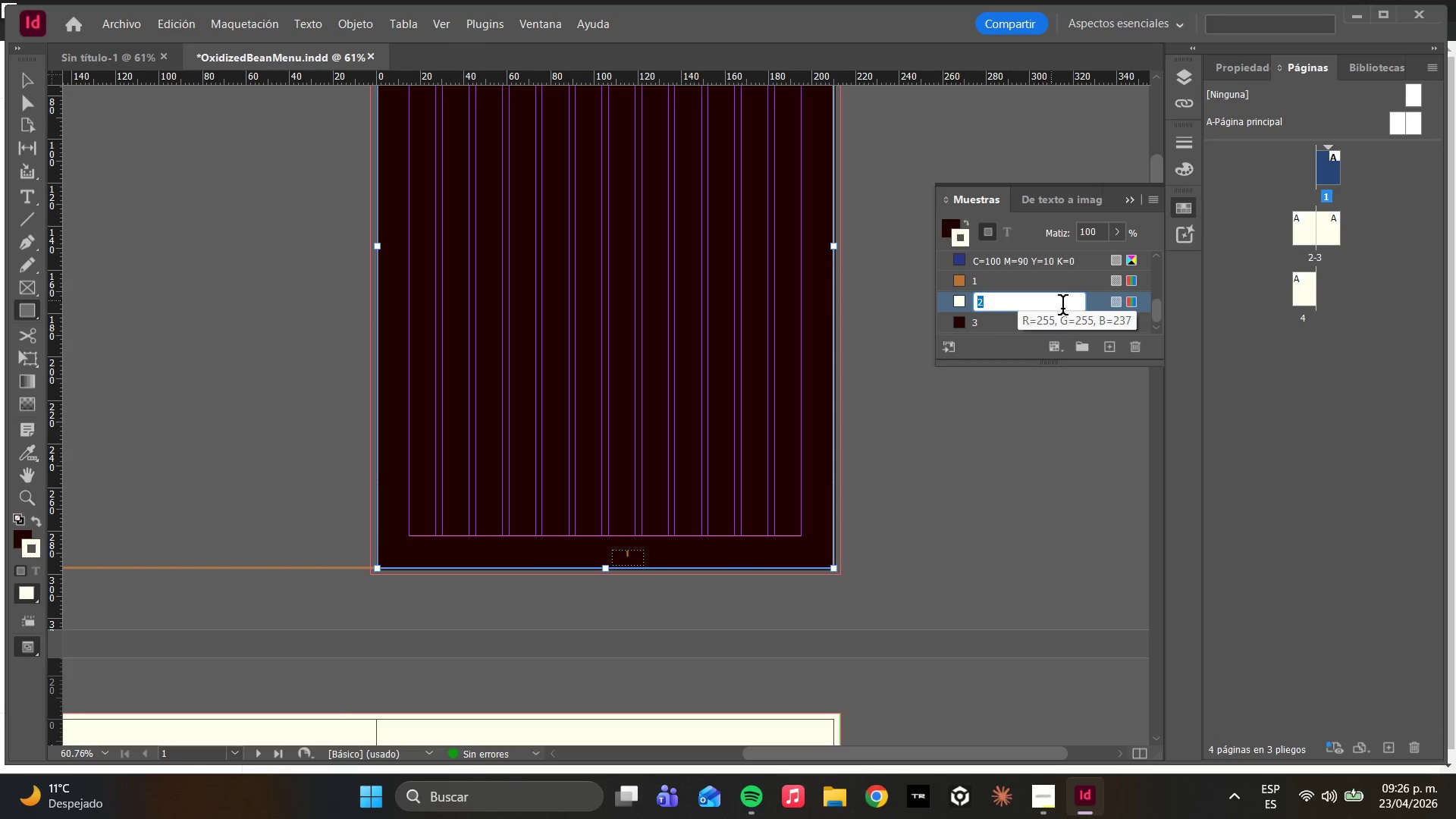 
left_click([1093, 302])
 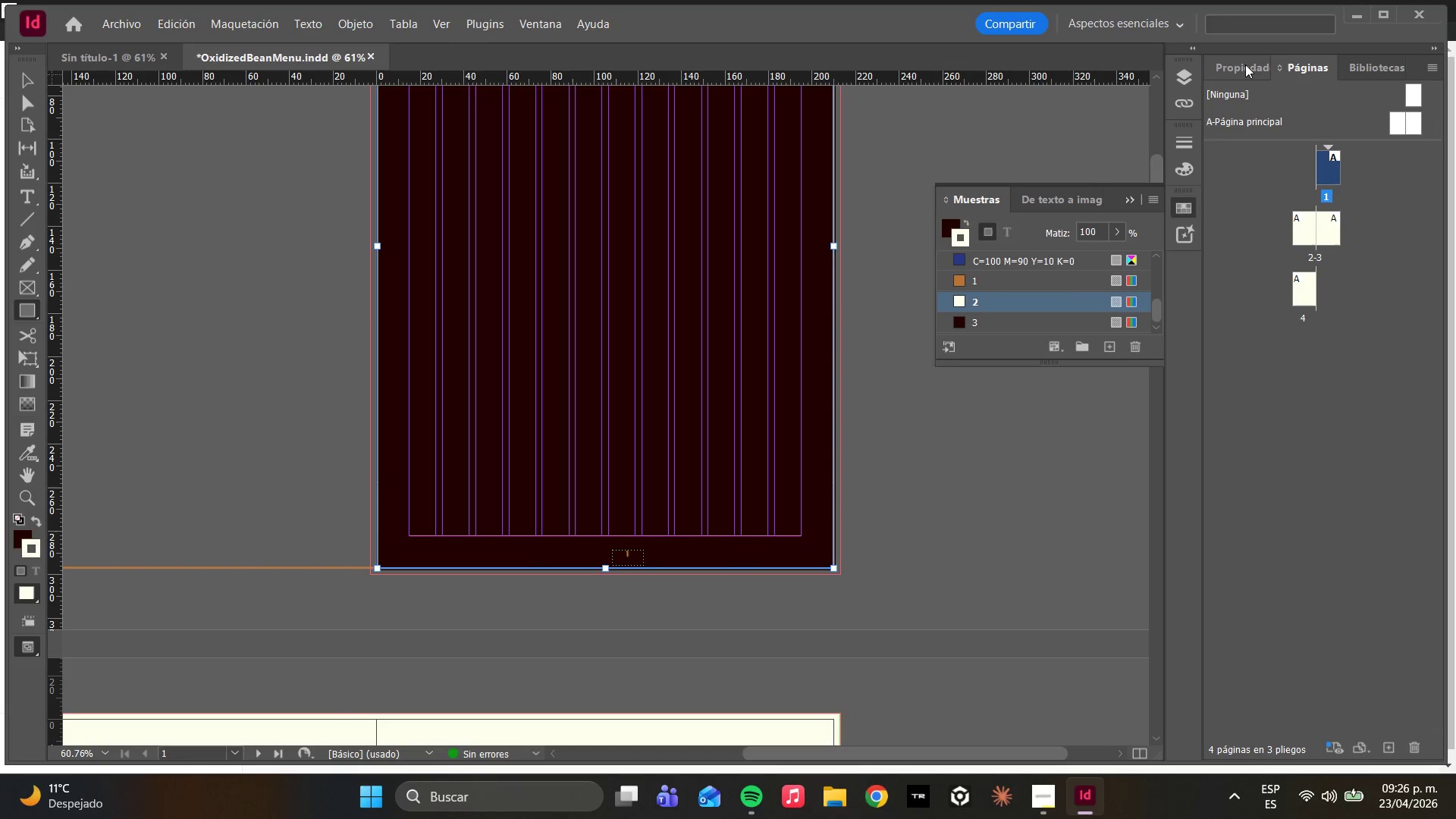 
left_click([1245, 68])
 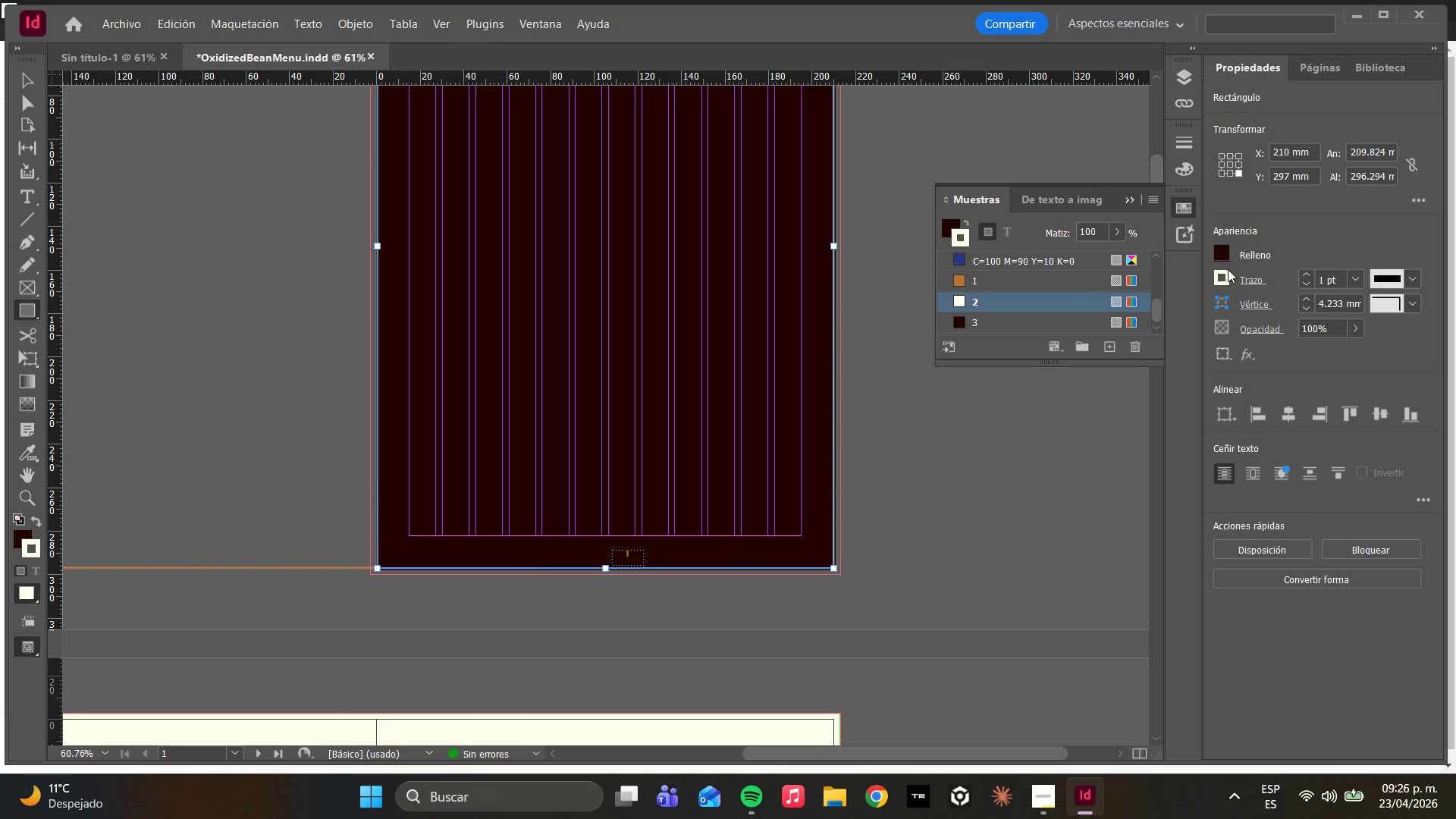 
left_click([1223, 250])
 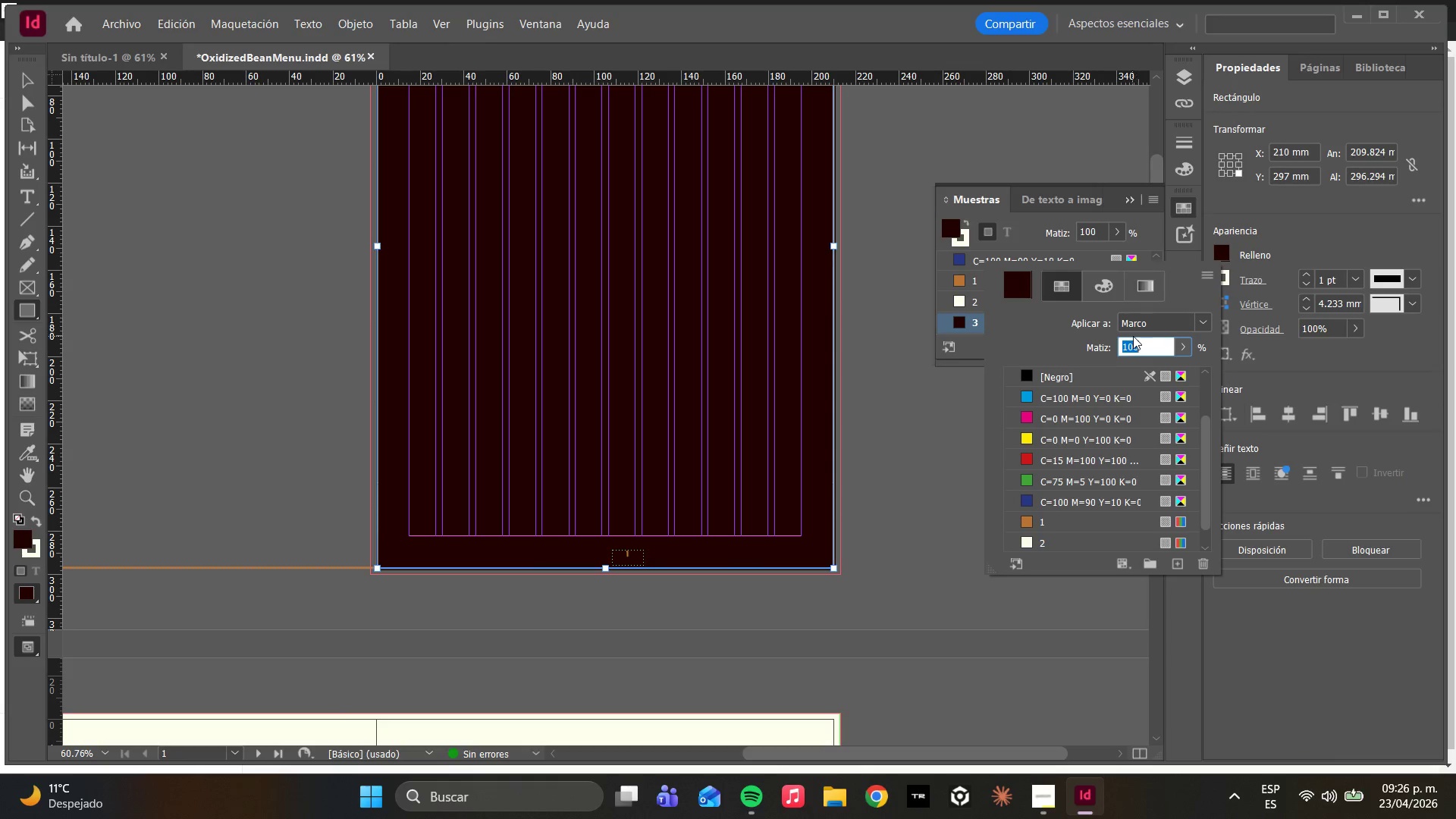 
scroll: coordinate [1125, 428], scroll_direction: down, amount: 6.0
 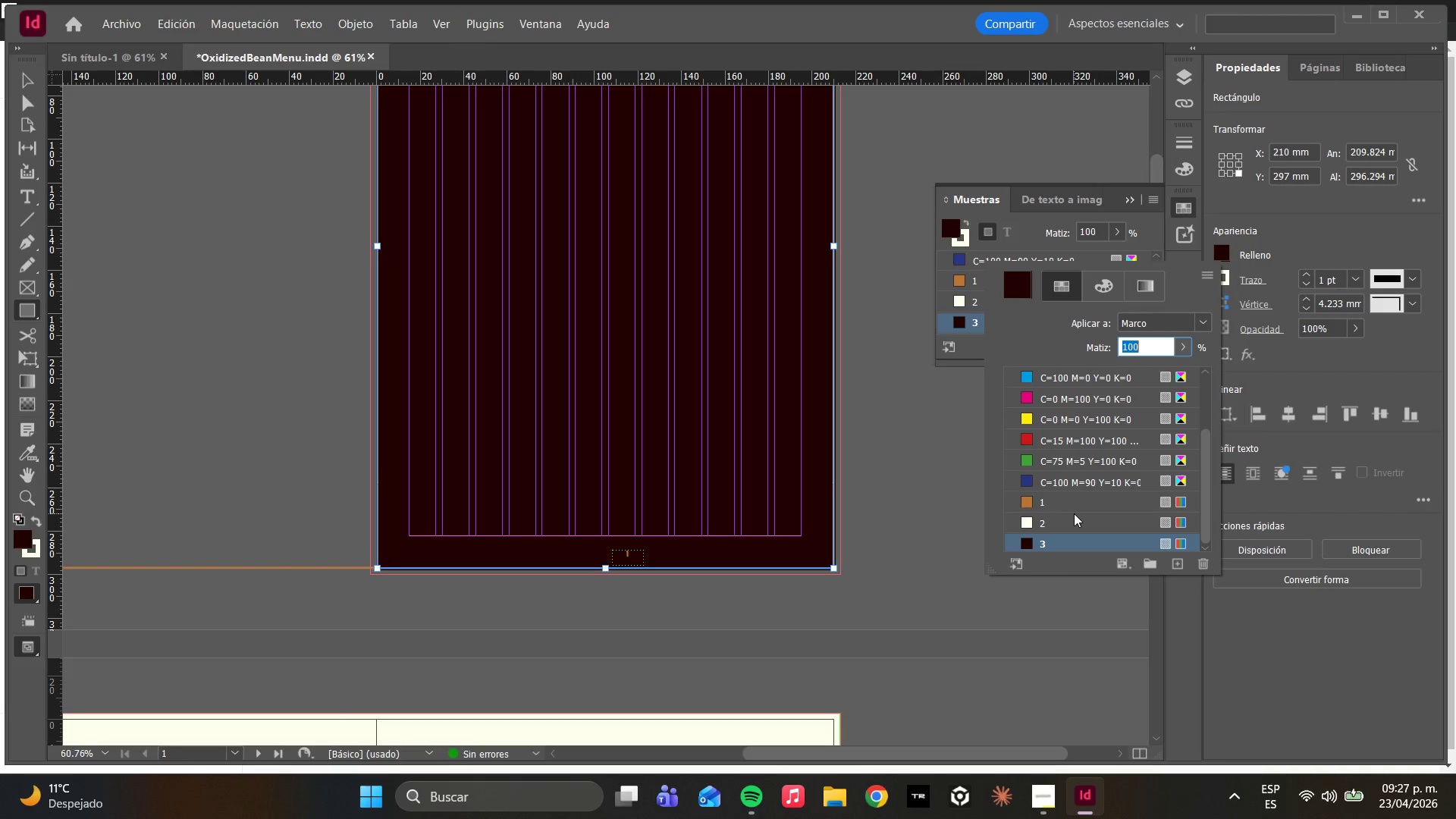 
left_click([1072, 522])
 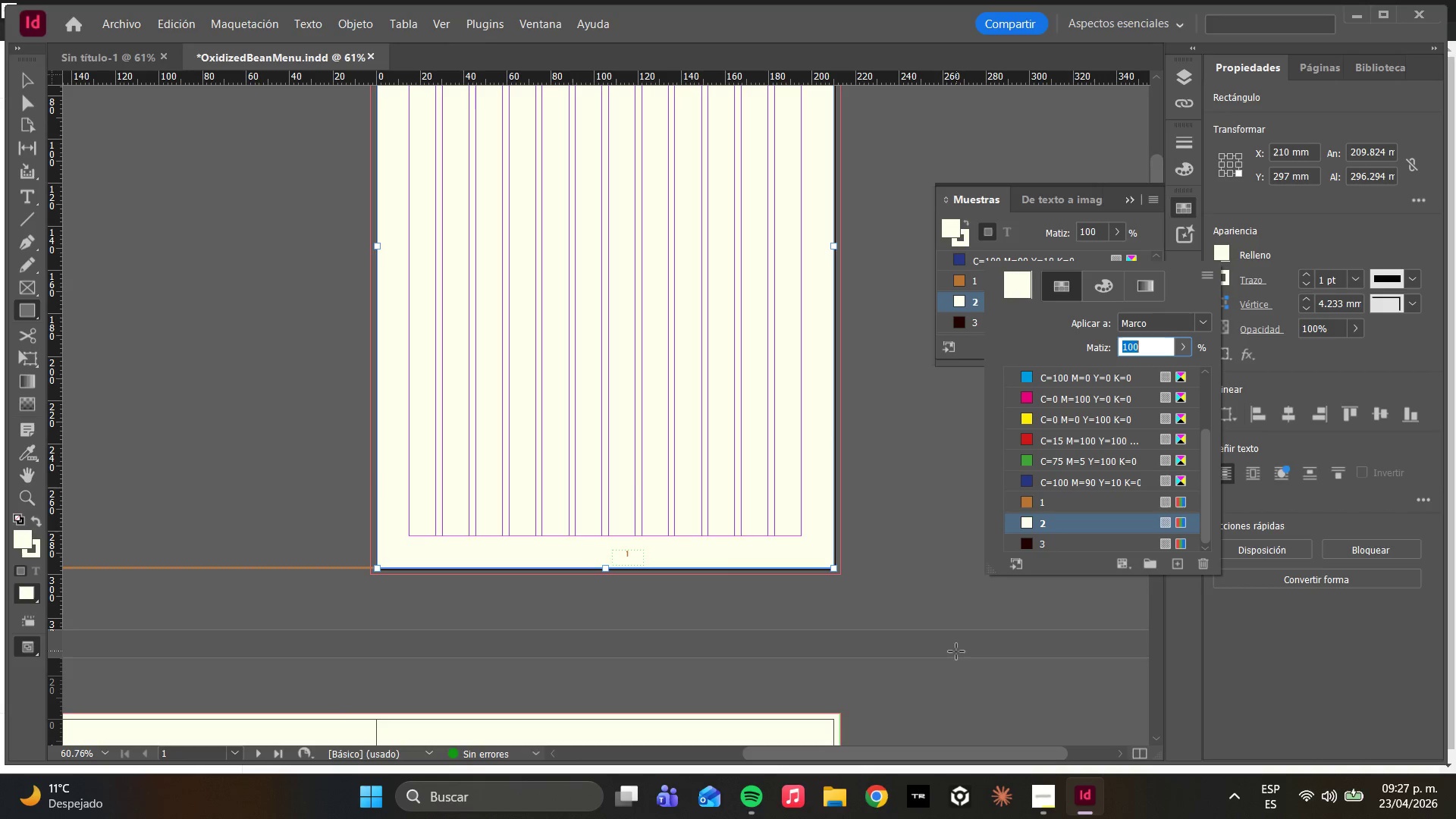 
wait(5.95)
 